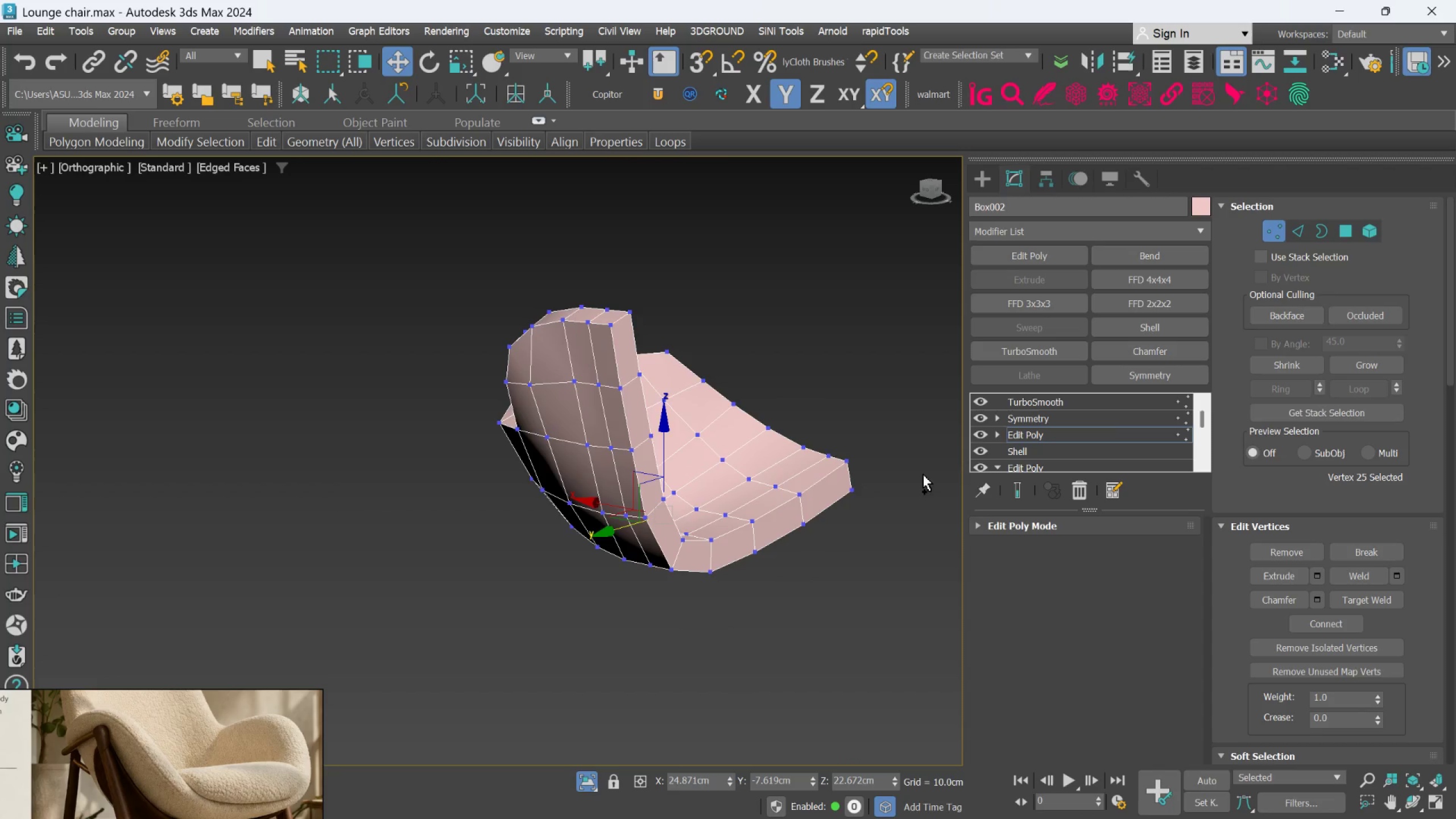 
key(Control+Z)
 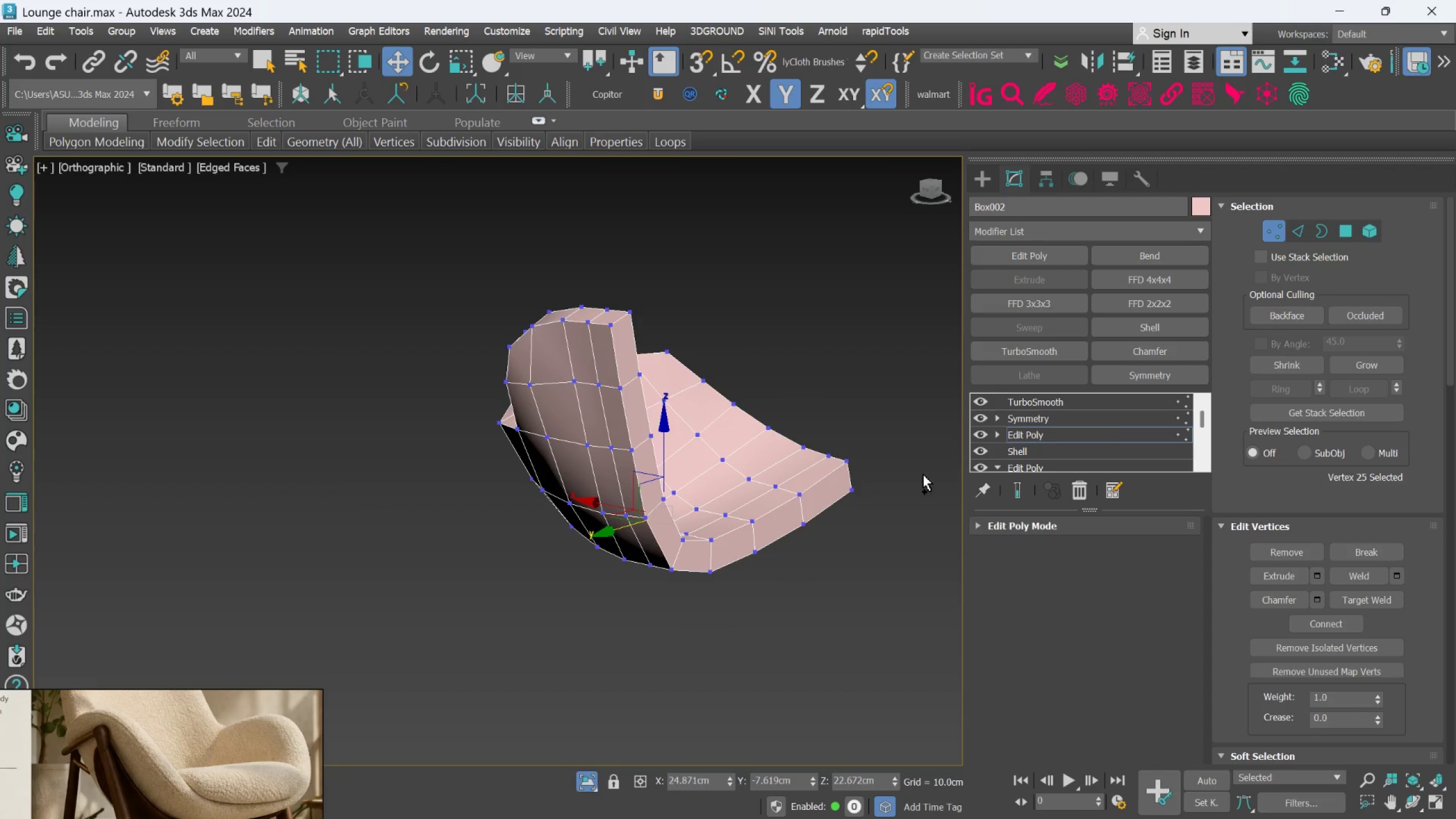 
key(Control+Z)
 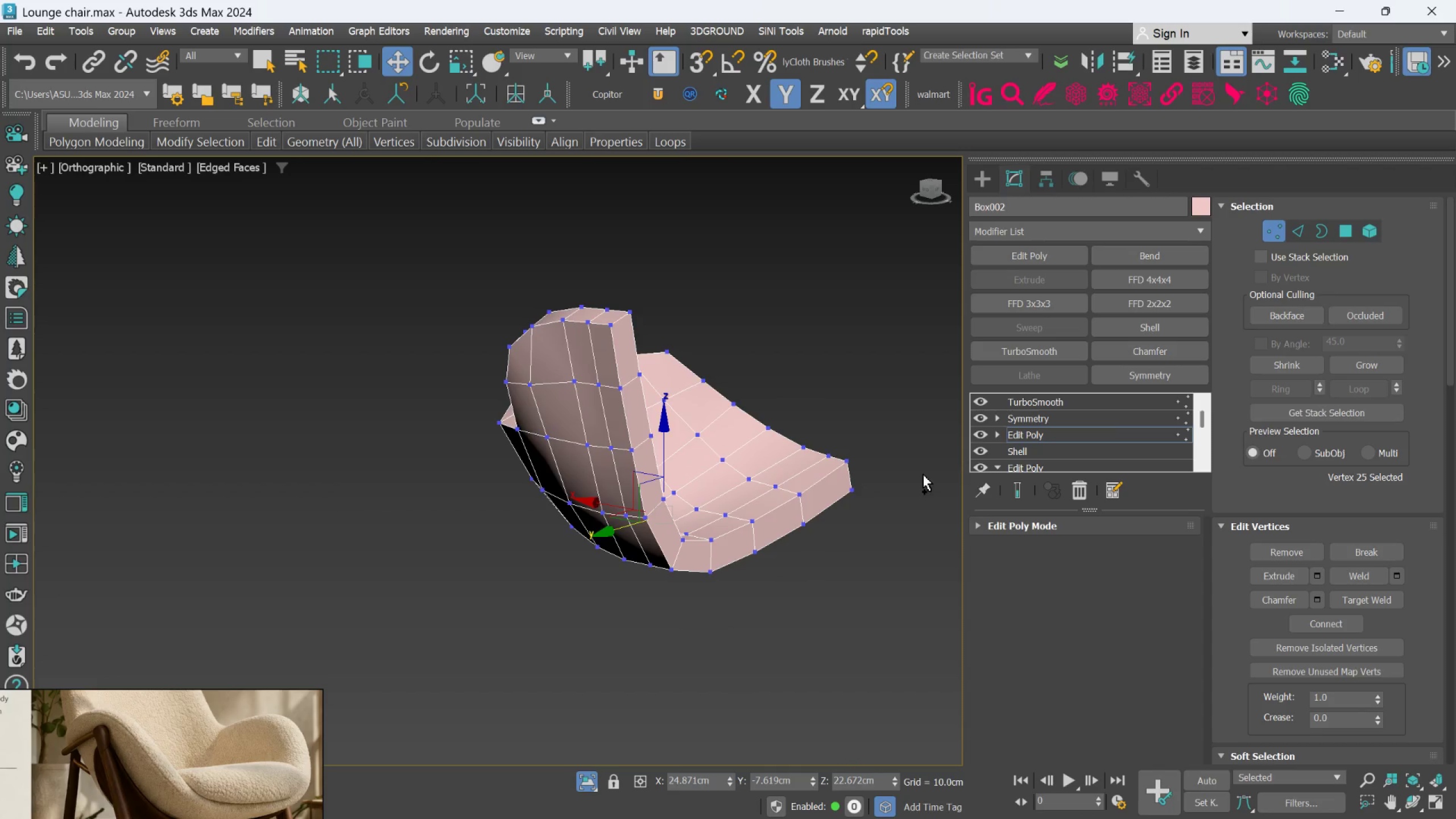 
key(Control+Z)
 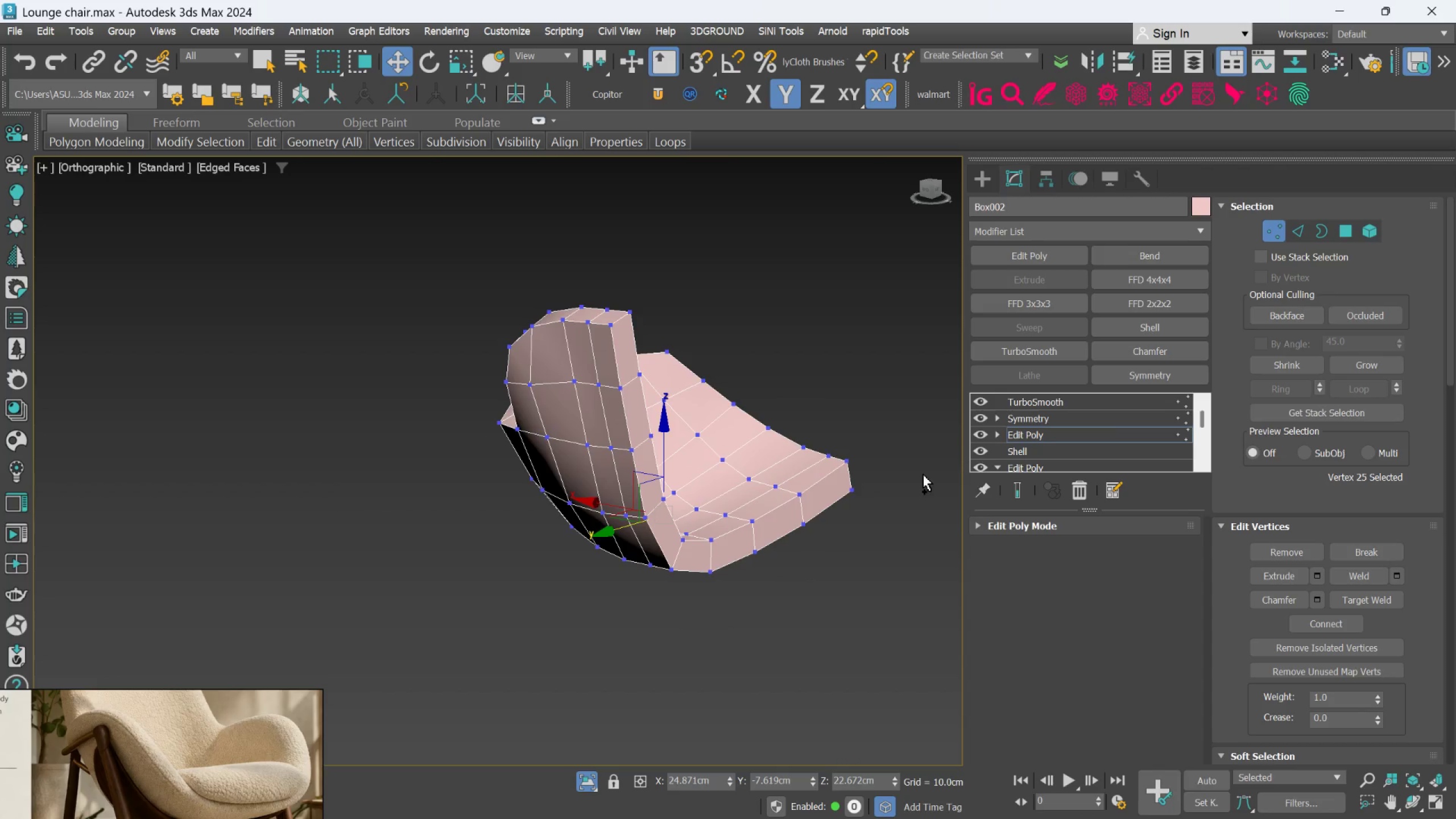 
key(Control+Z)
 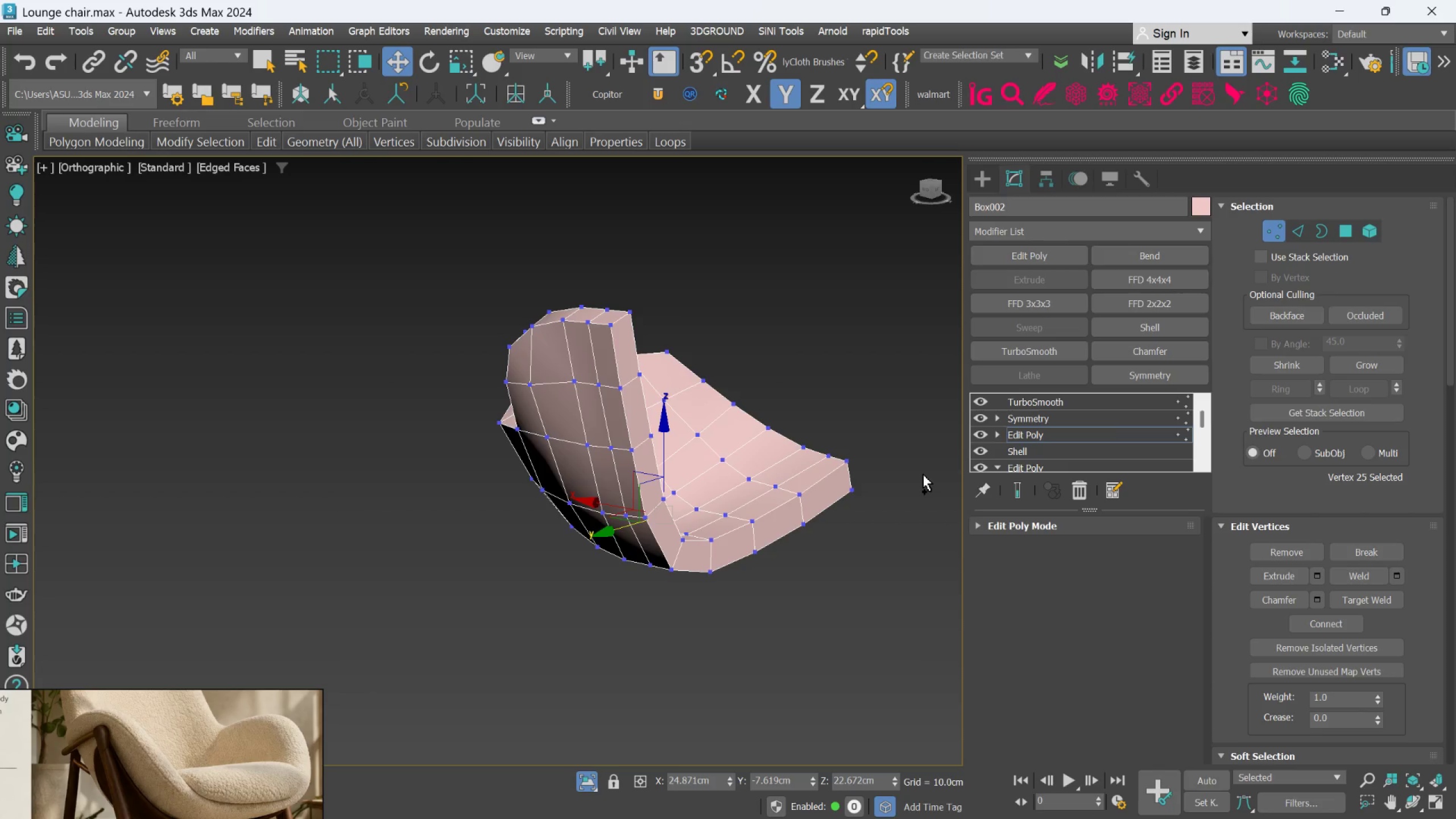 
key(Control+Z)
 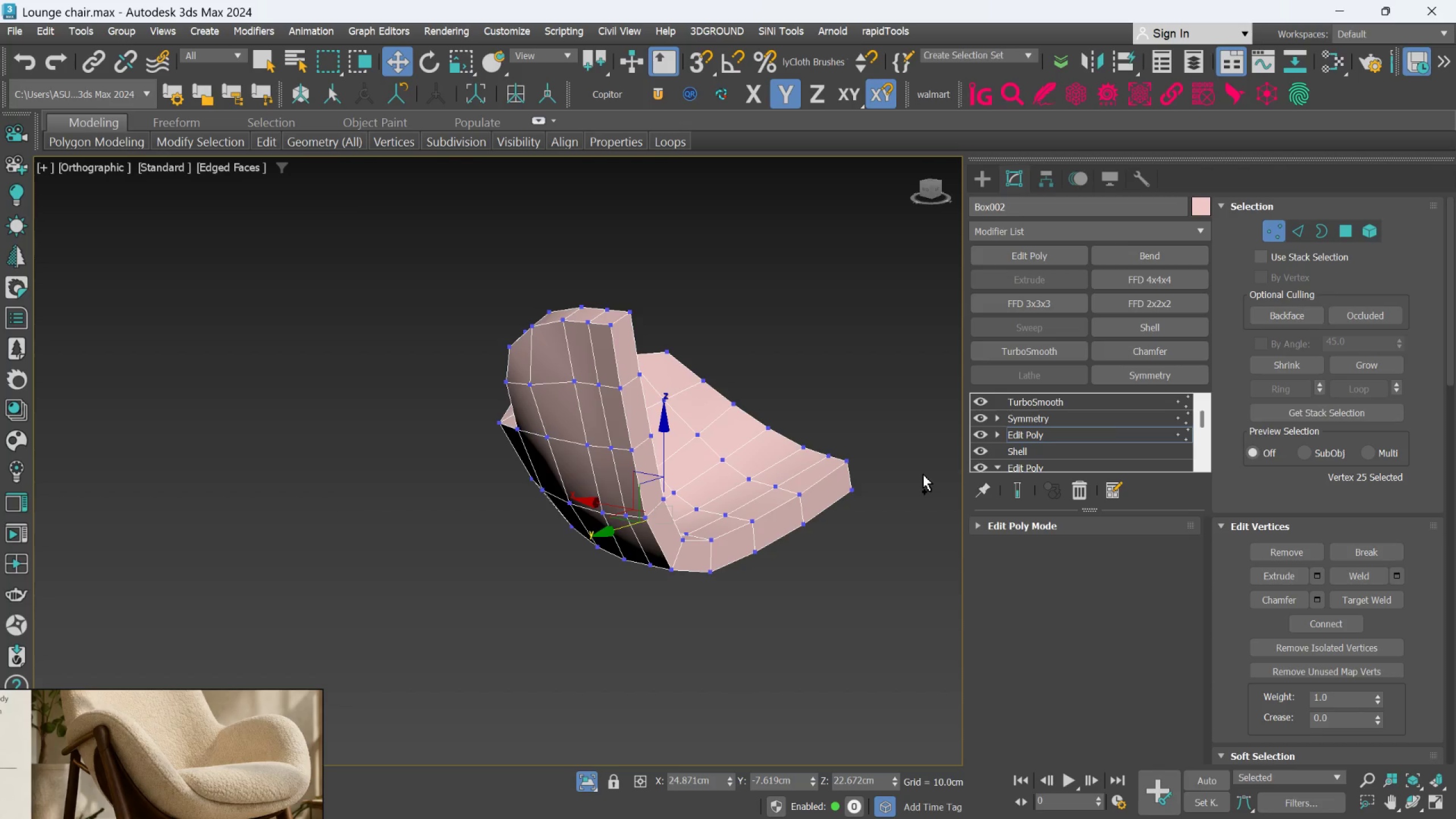 
key(Control+Z)
 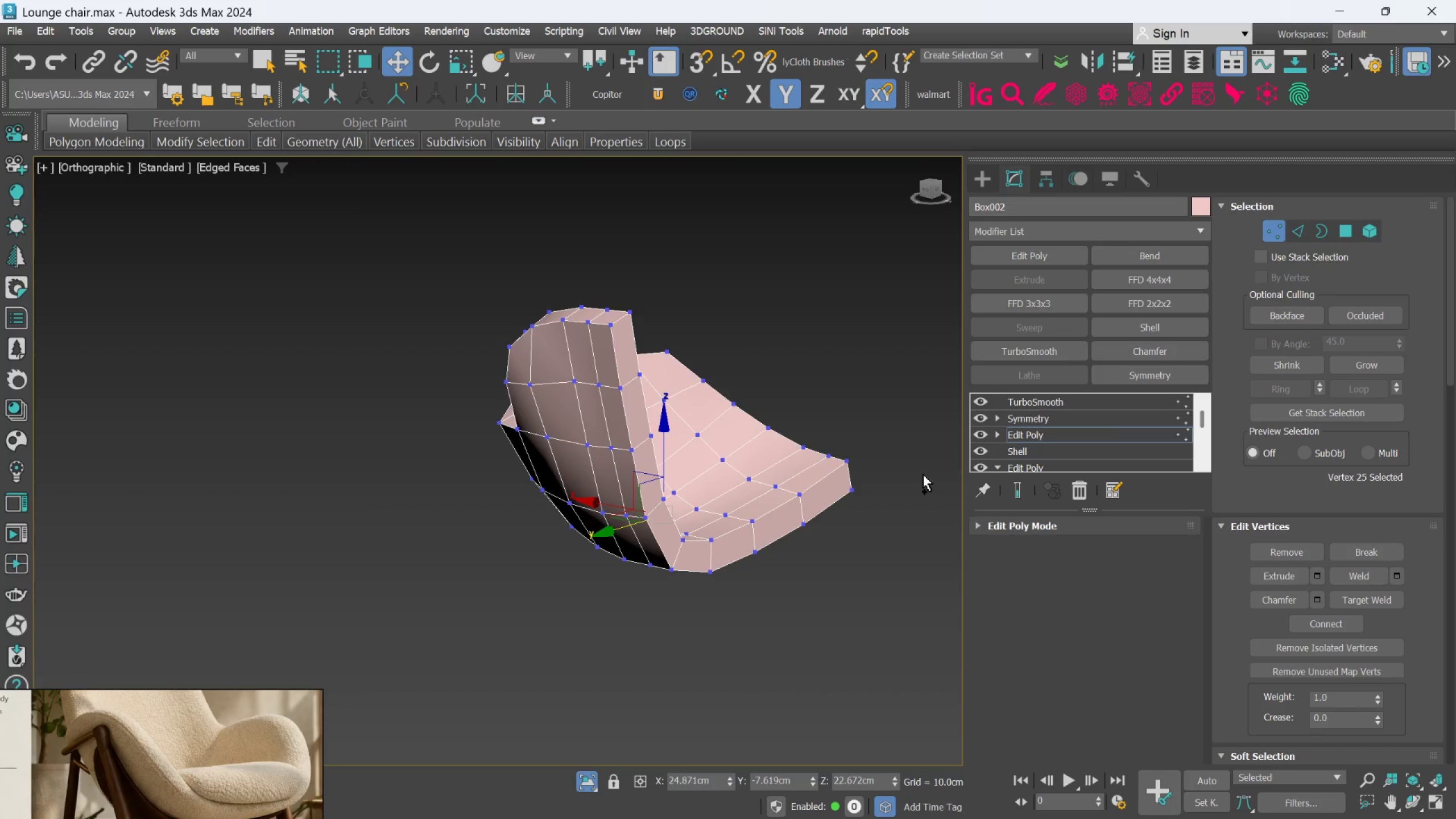 
key(Control+Z)
 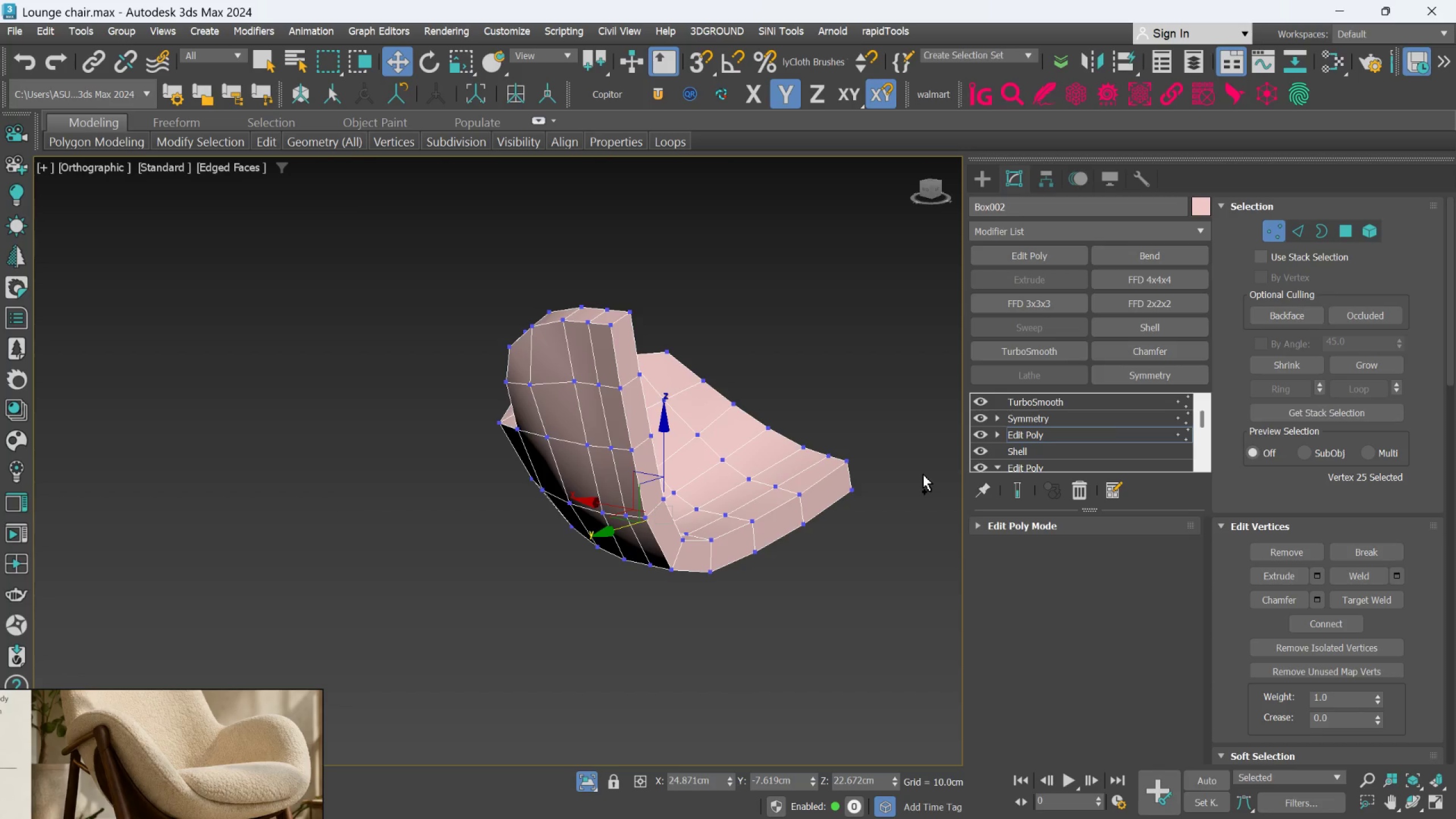 
key(Control+Z)
 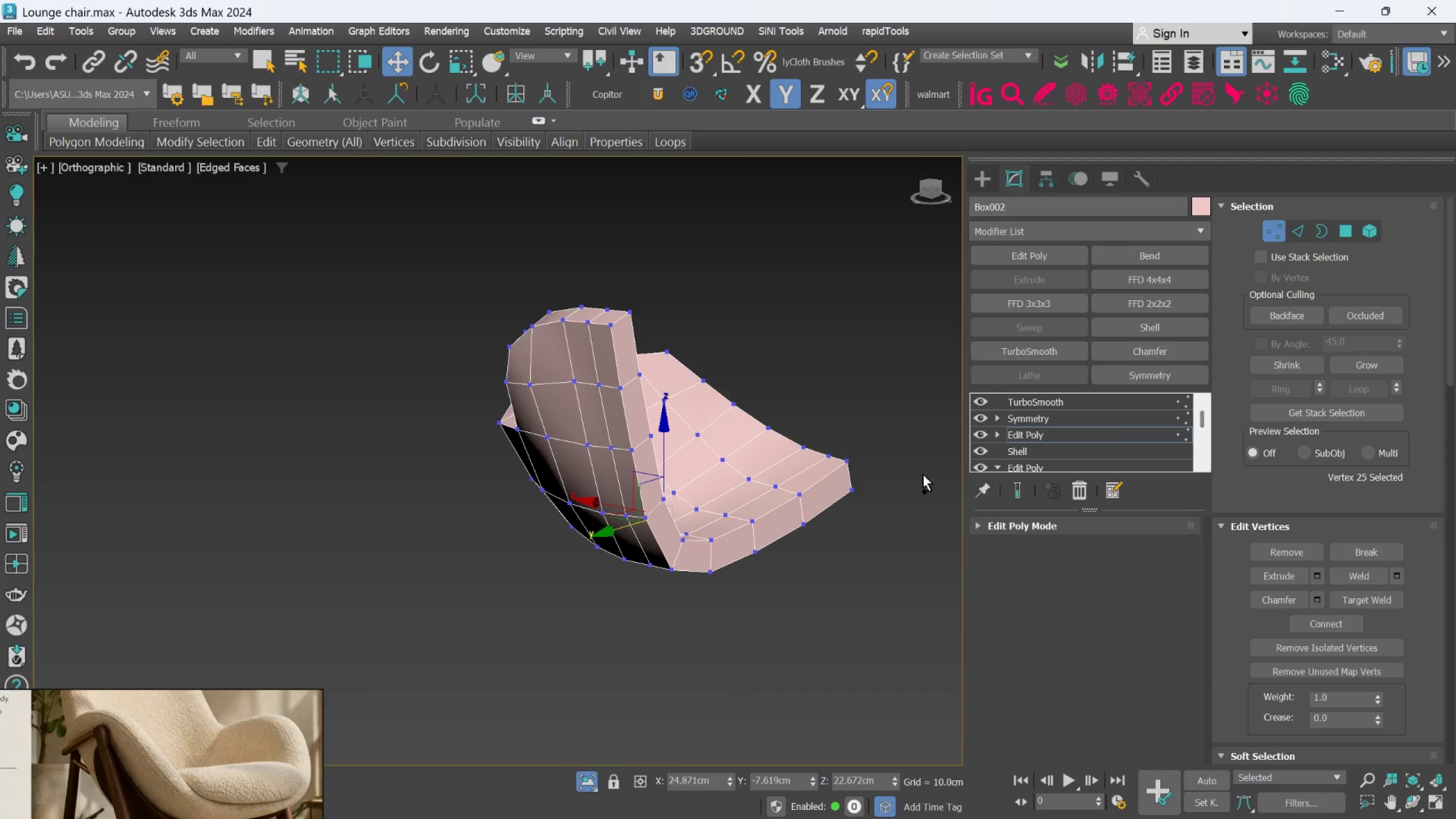 
key(Control+Z)
 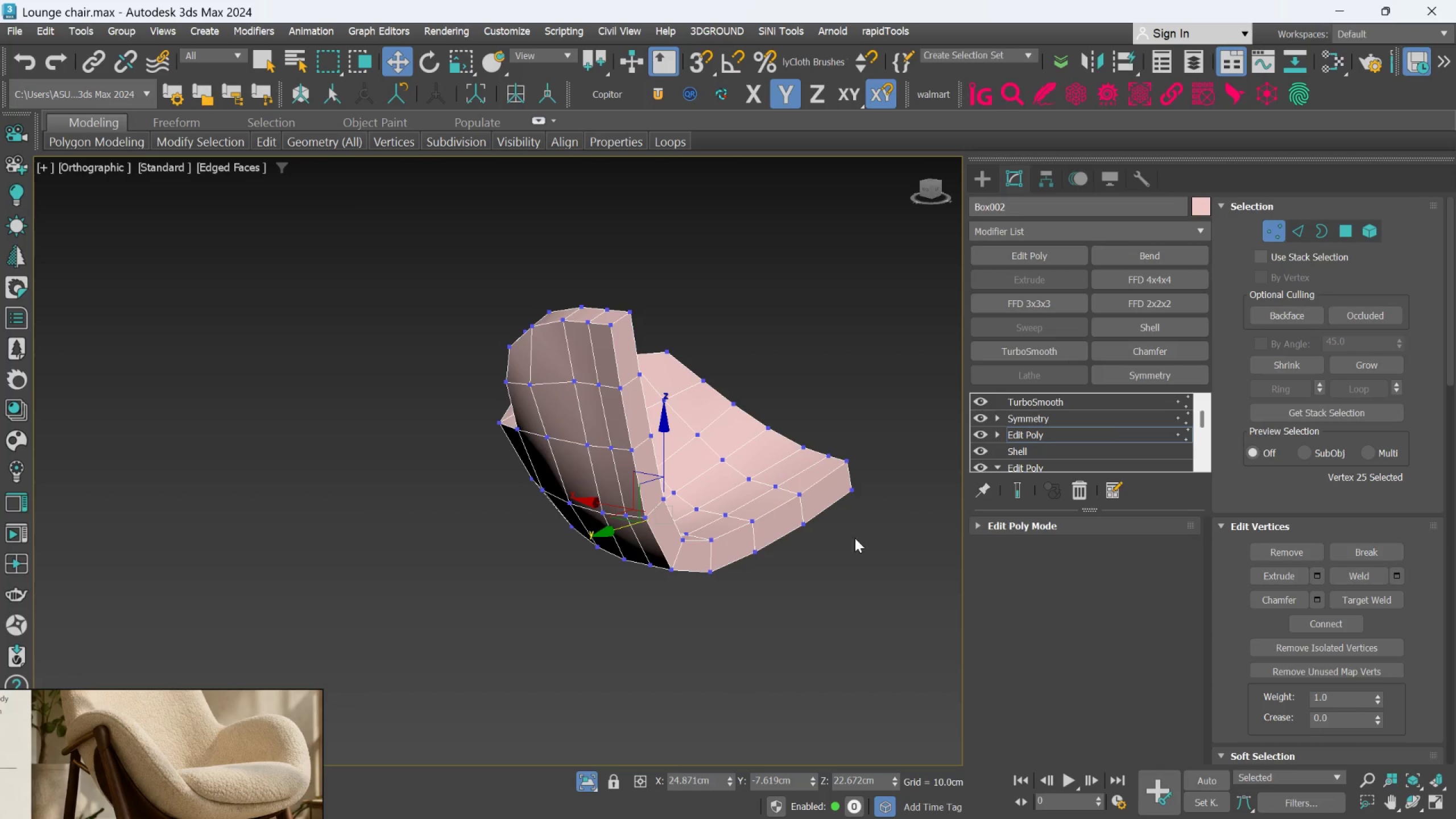 
hold_key(key=AltLeft, duration=0.59)
scroll: coordinate [809, 557], scroll_direction: down, amount: 2.0
 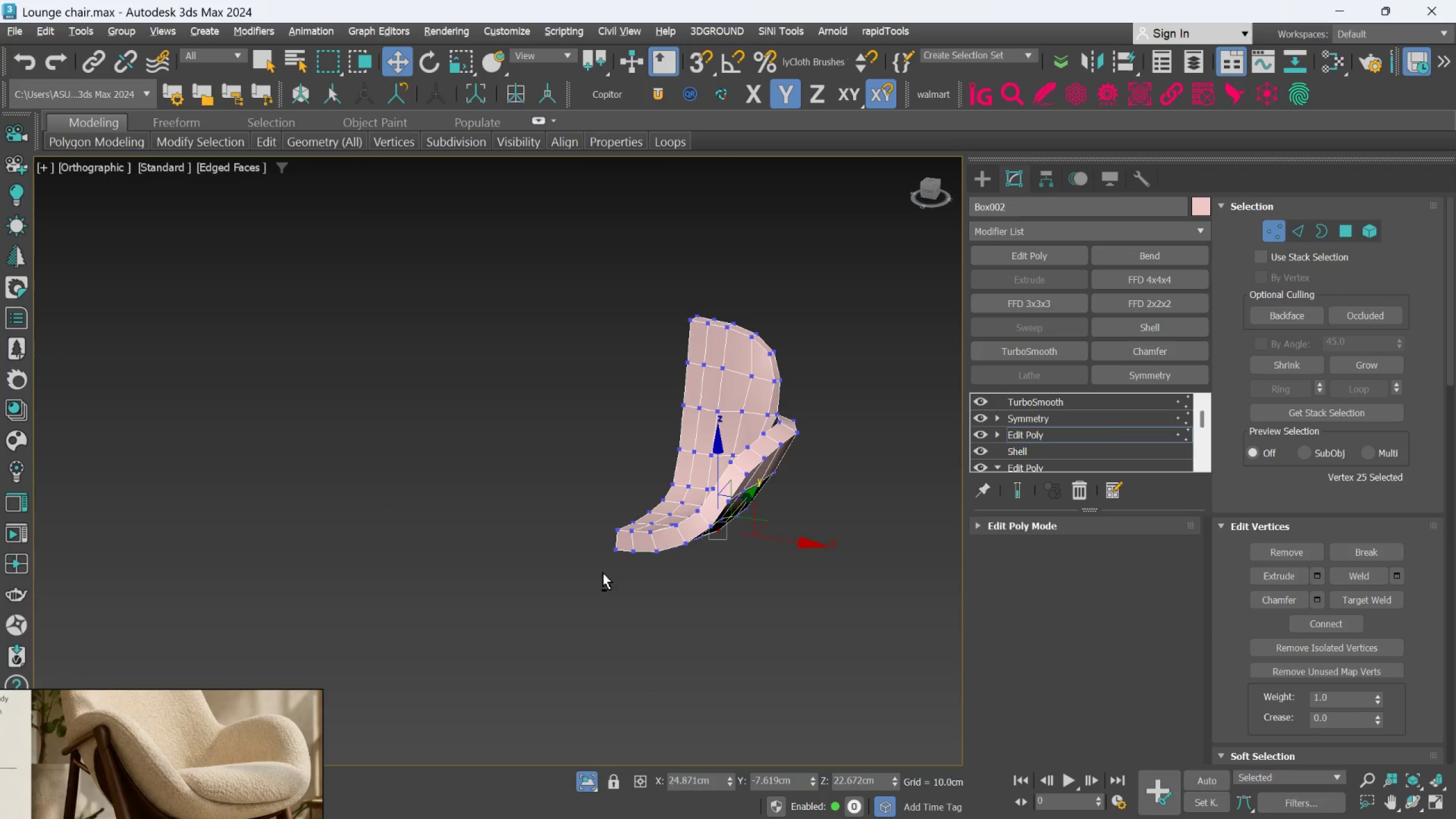 
scroll: coordinate [741, 462], scroll_direction: up, amount: 3.0
 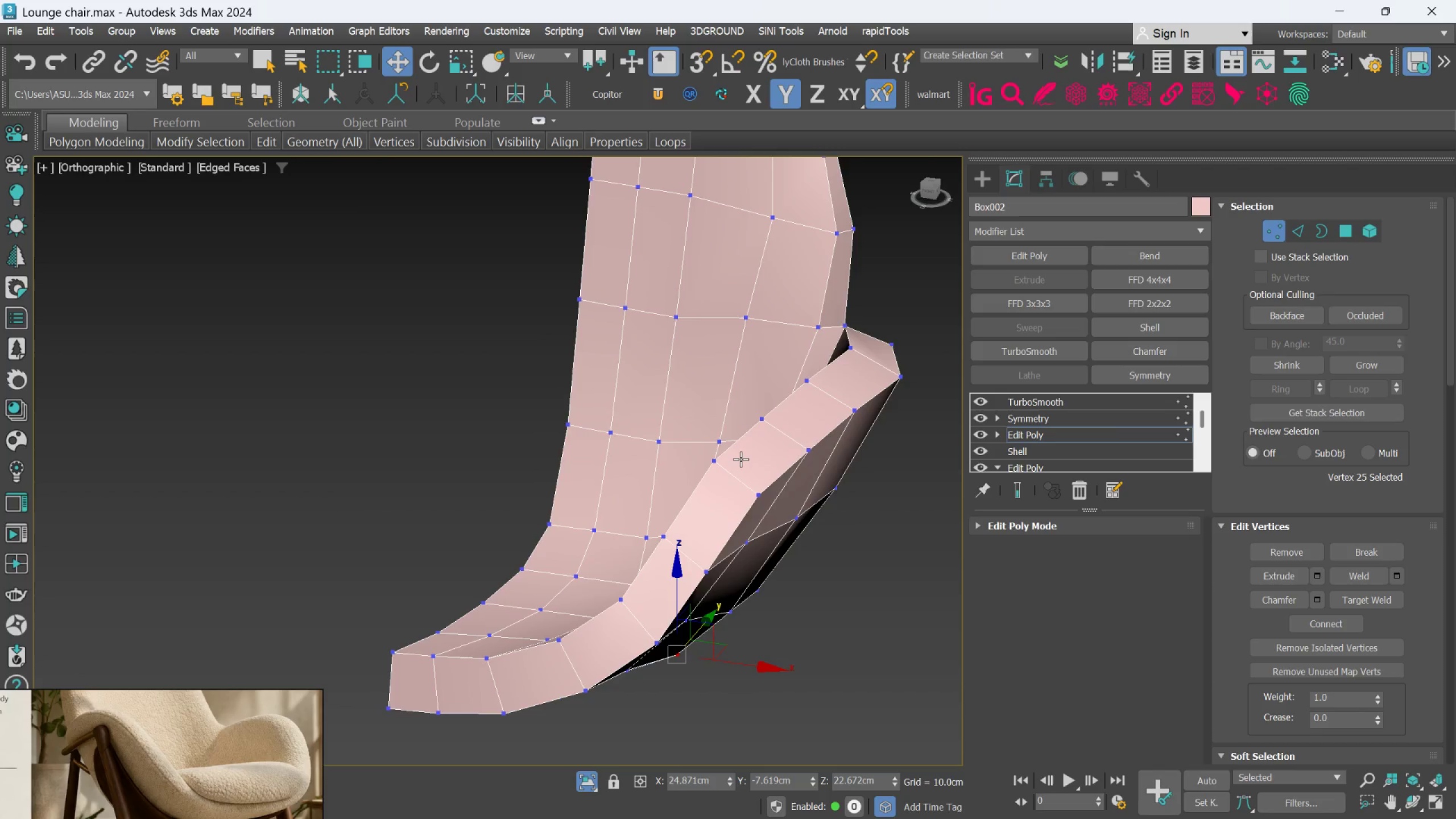 
key(Control+Z)
 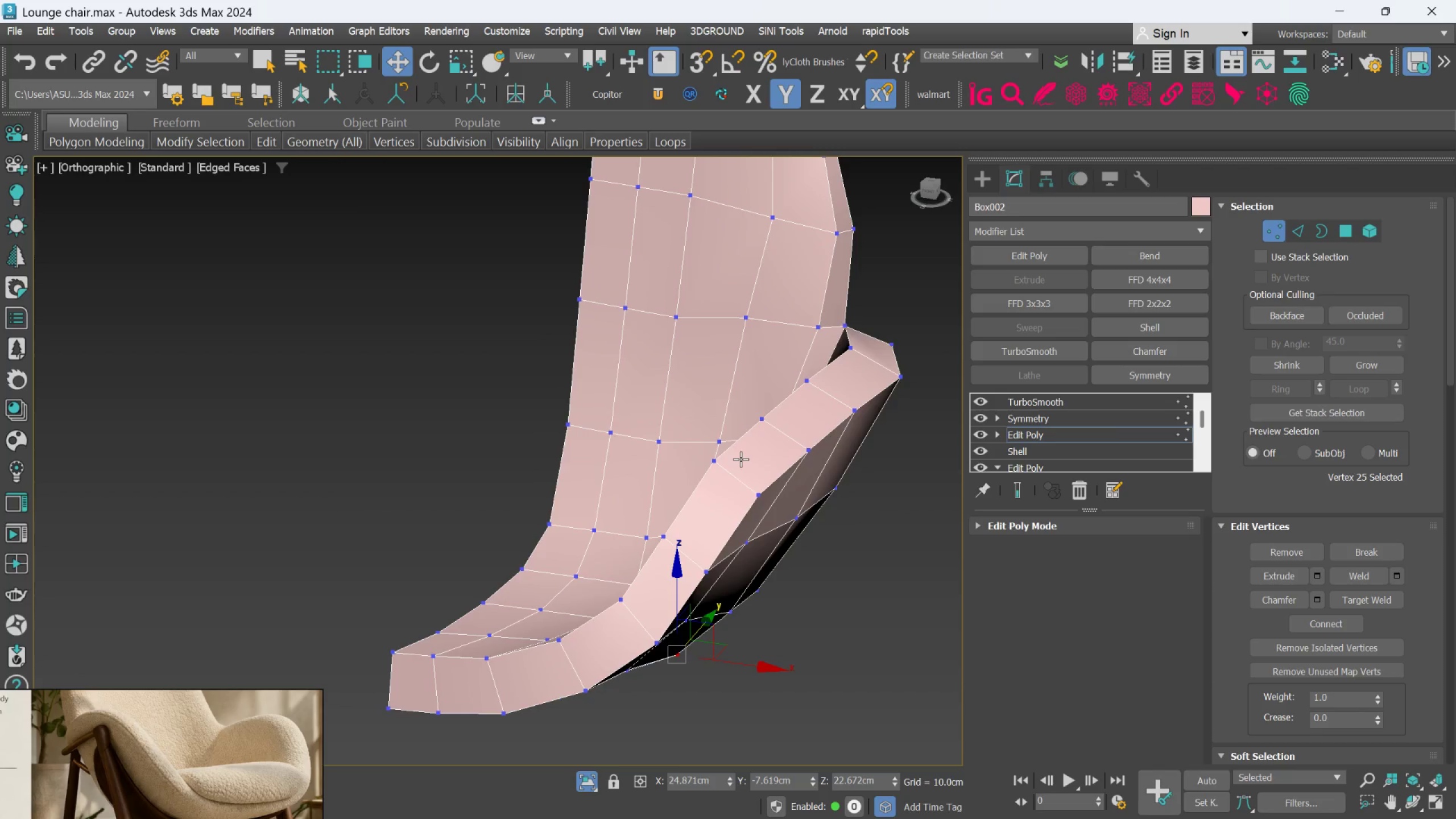 
scroll: coordinate [741, 459], scroll_direction: down, amount: 1.0
 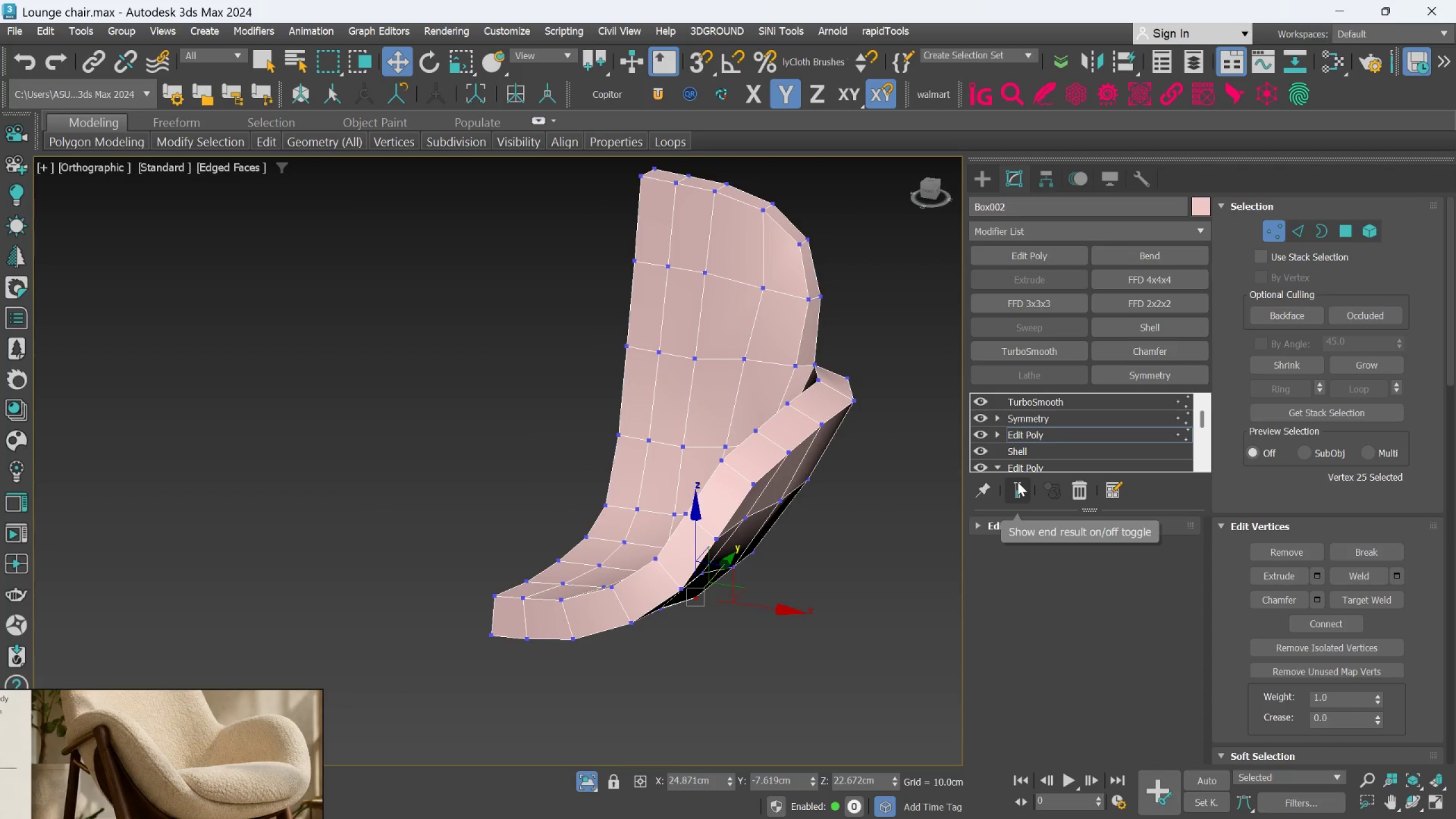 
left_click([1296, 226])
 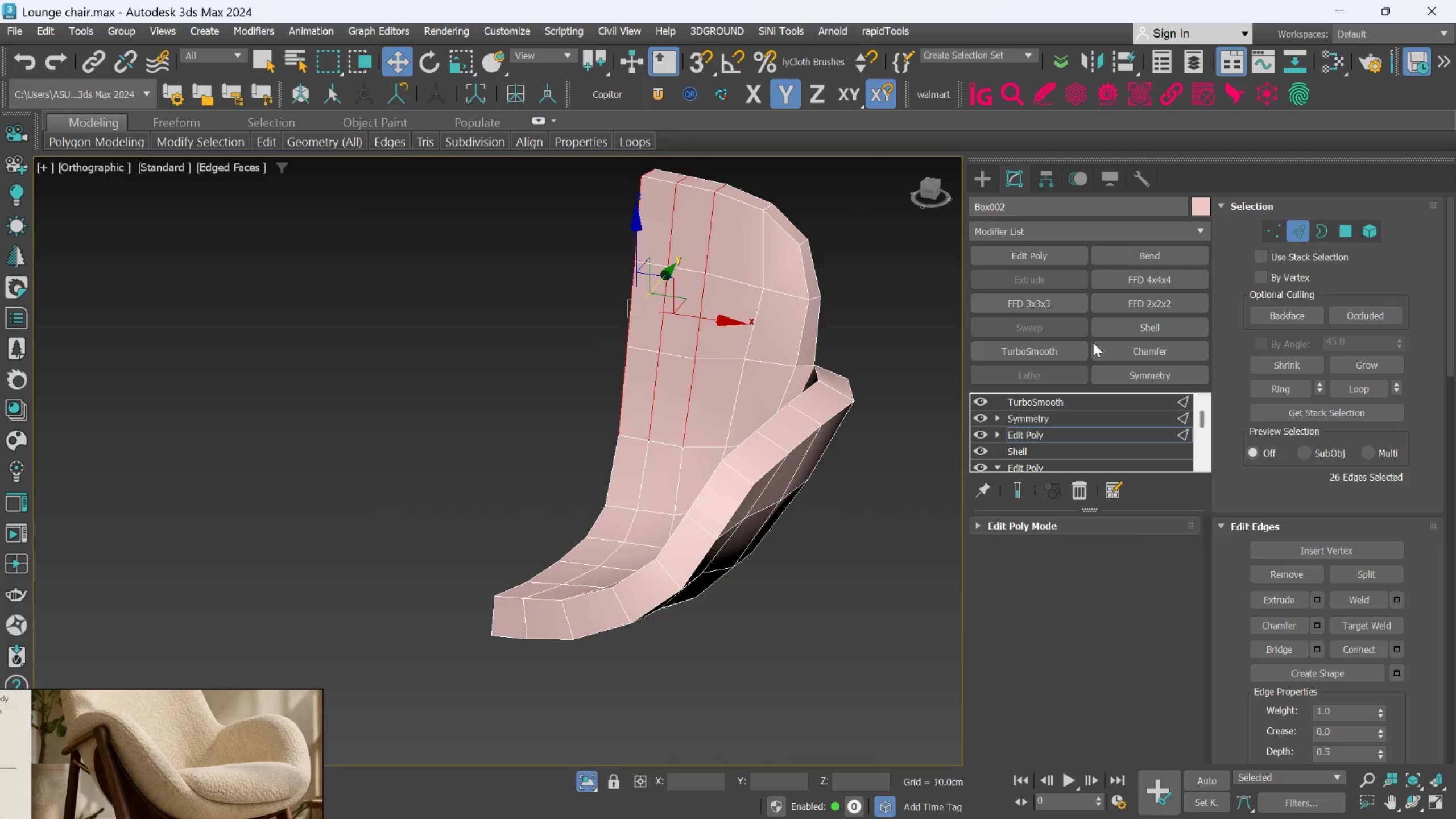 
hold_key(key=AltLeft, duration=1.25)
 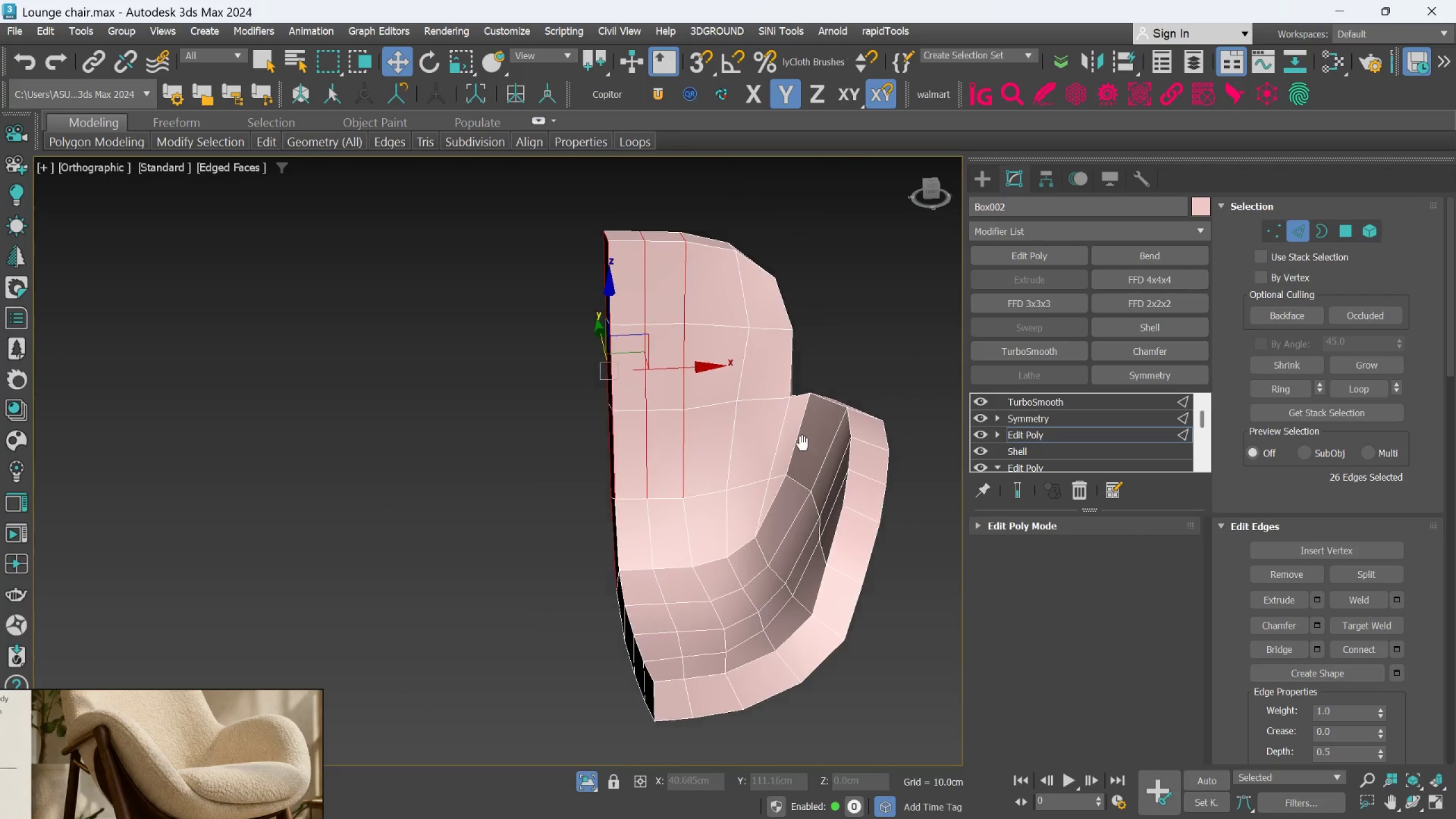 
hold_key(key=AltLeft, duration=0.31)
 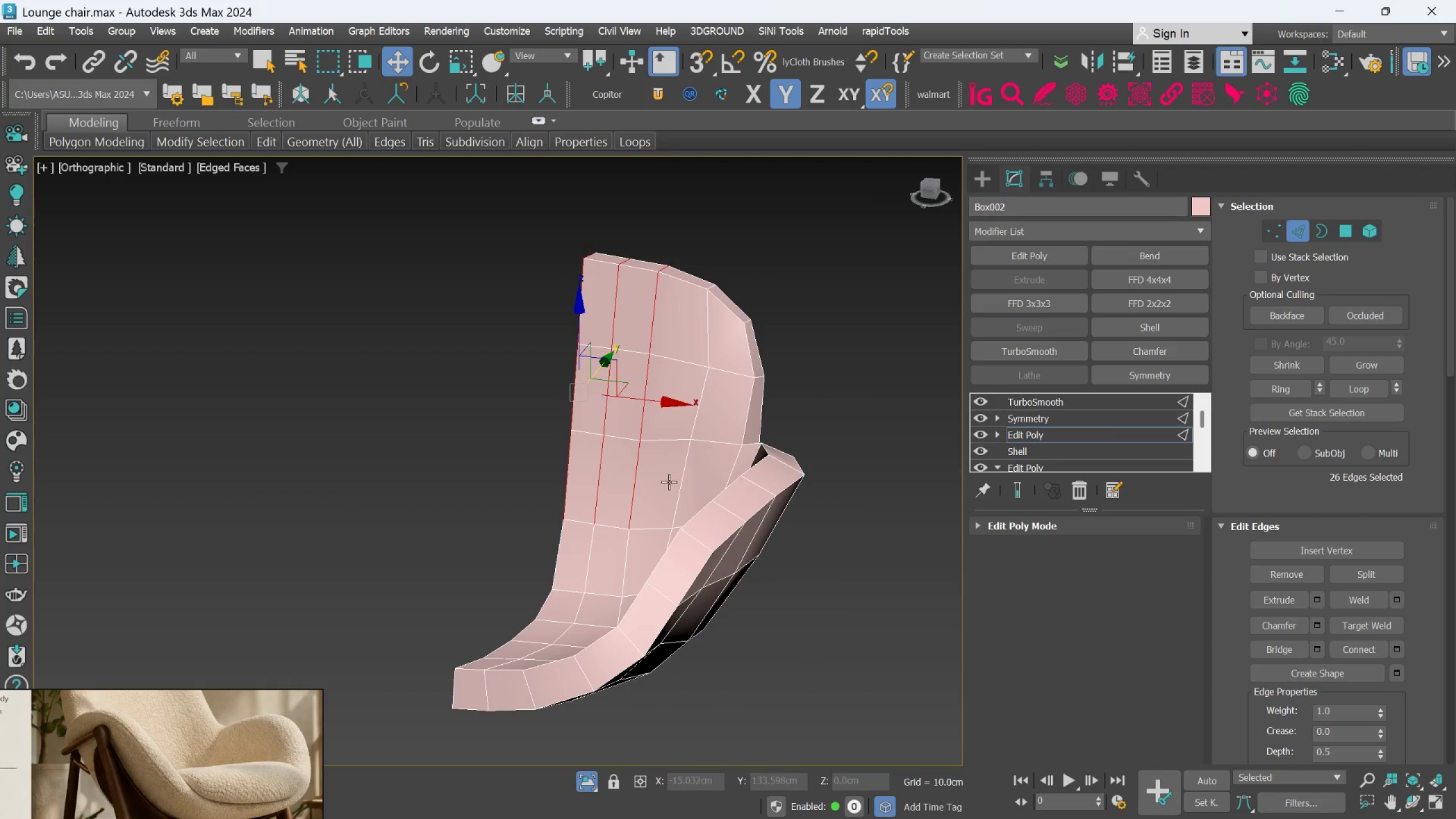 
hold_key(key=ControlLeft, duration=1.5)
 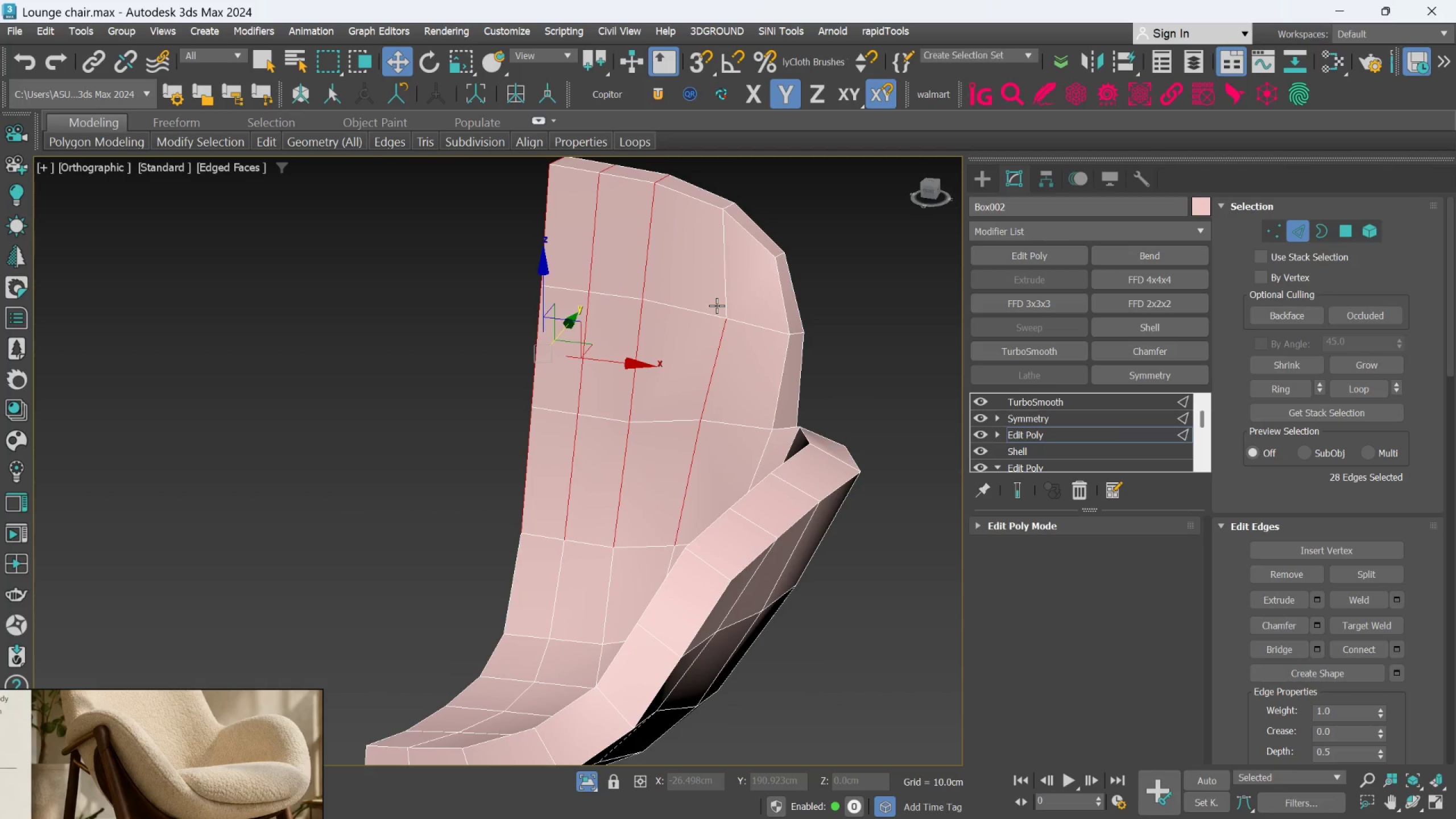 
scroll: coordinate [669, 482], scroll_direction: up, amount: 1.0
 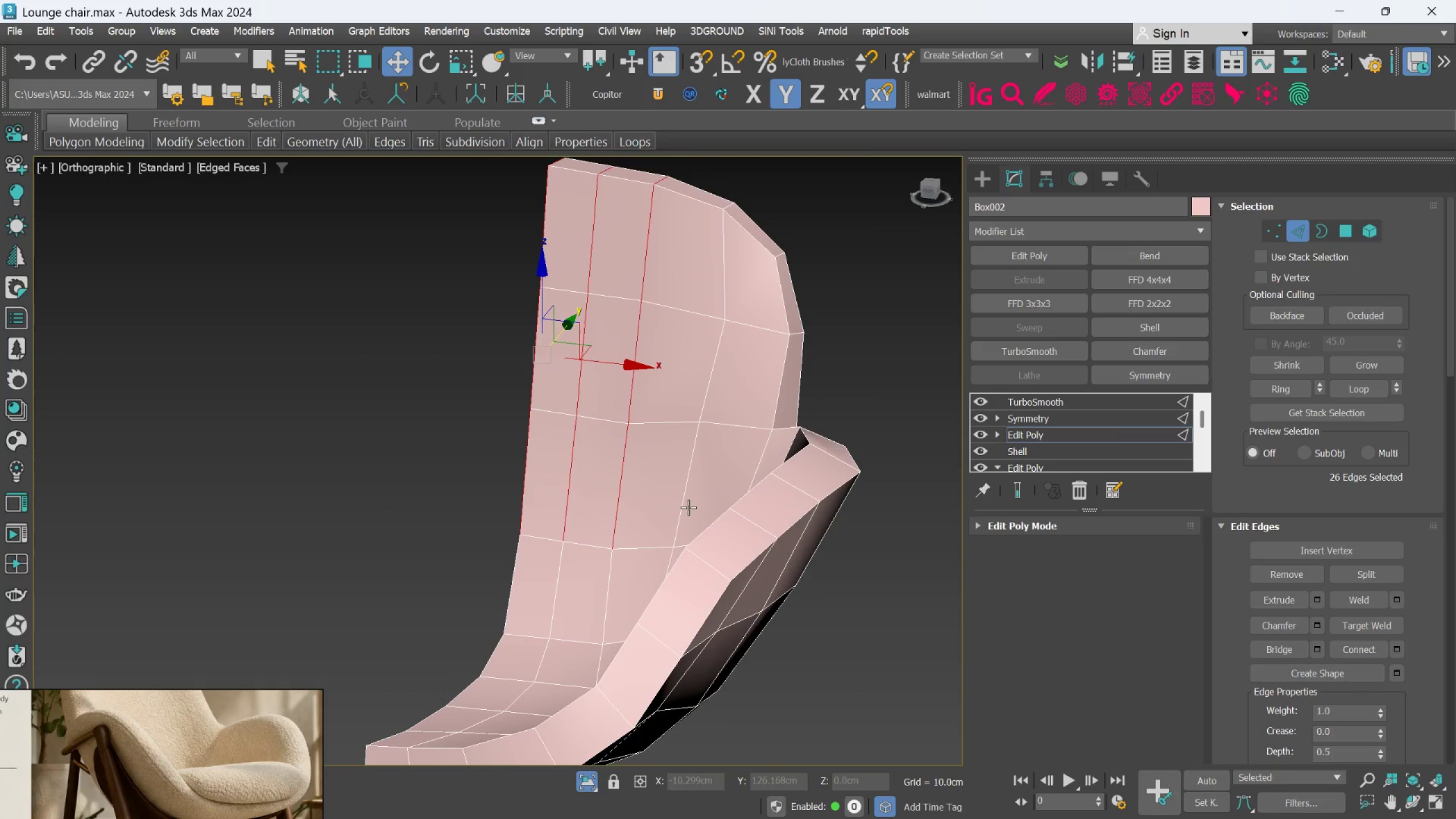 
left_click([688, 507])
 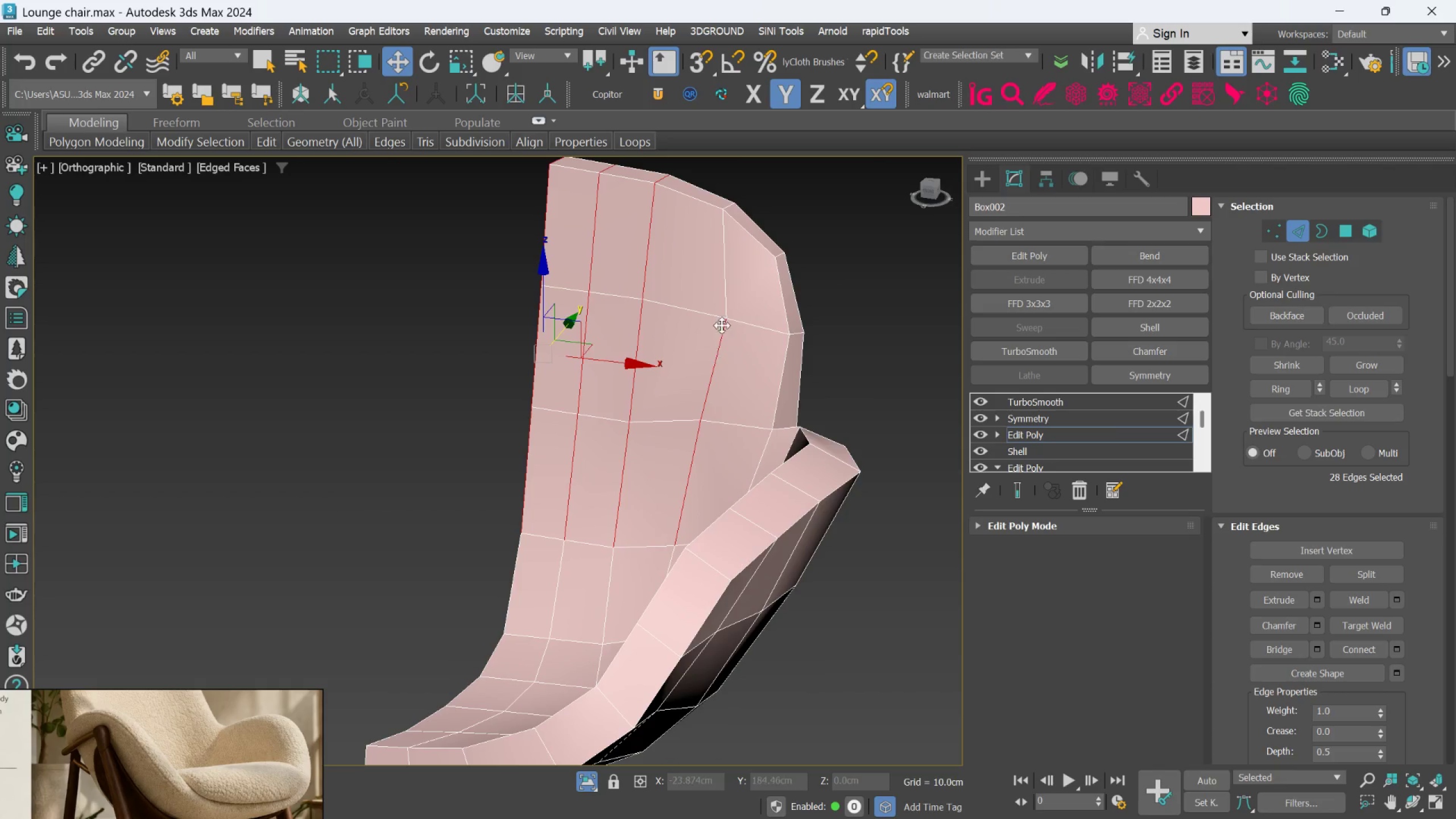 
key(Control+ControlLeft)
 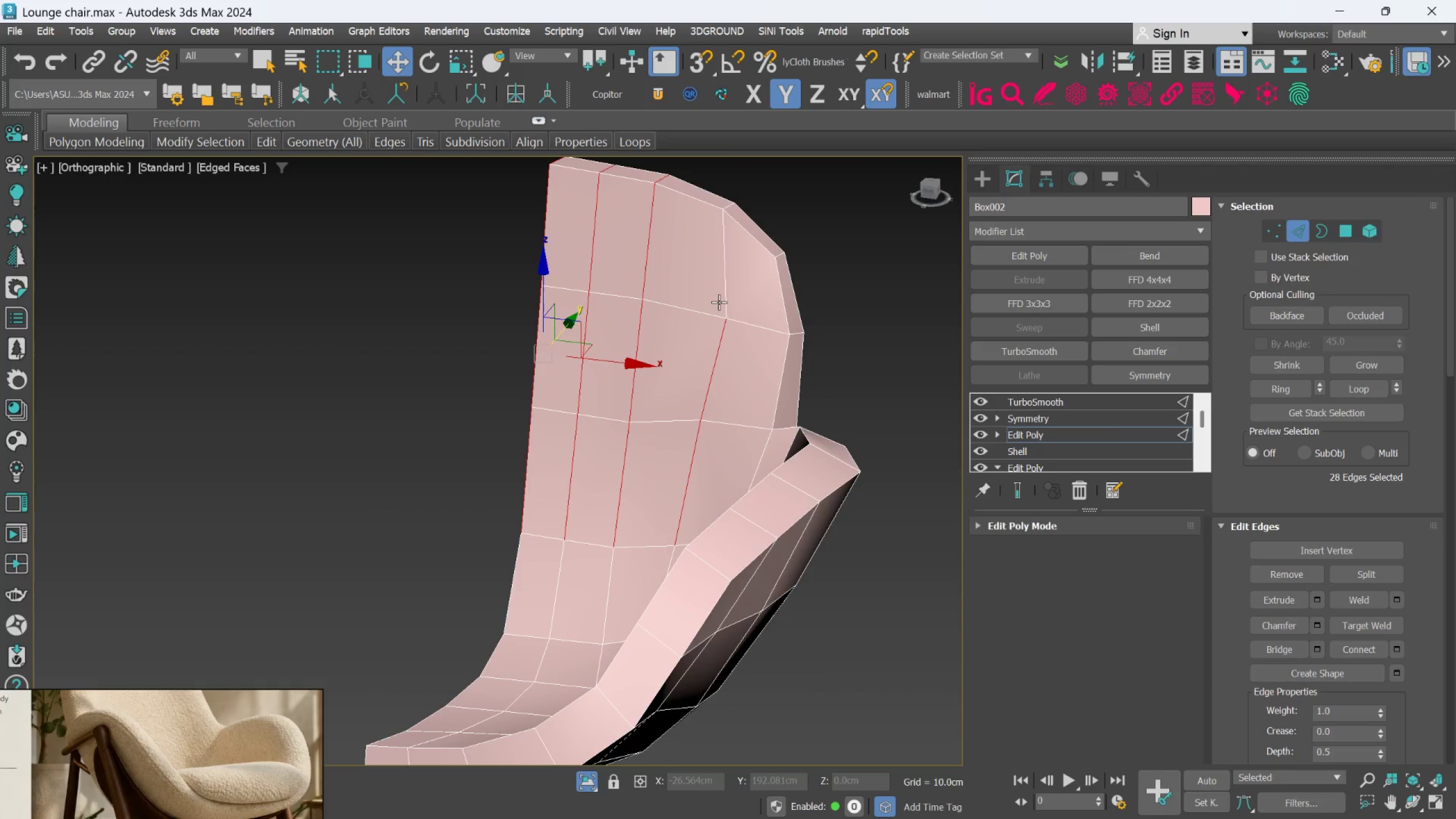 
key(Control+ControlLeft)
 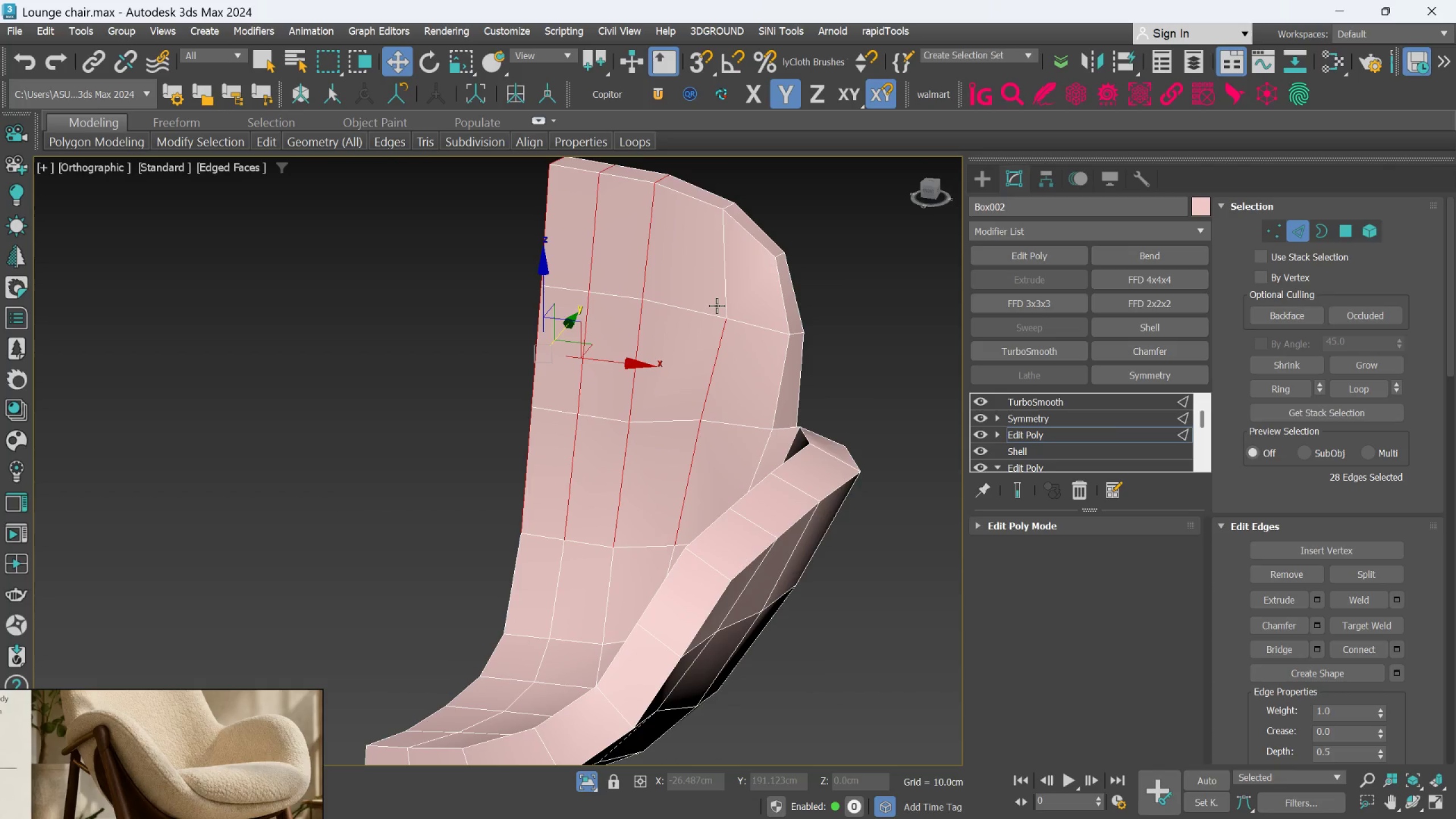 
key(Control+Z)
 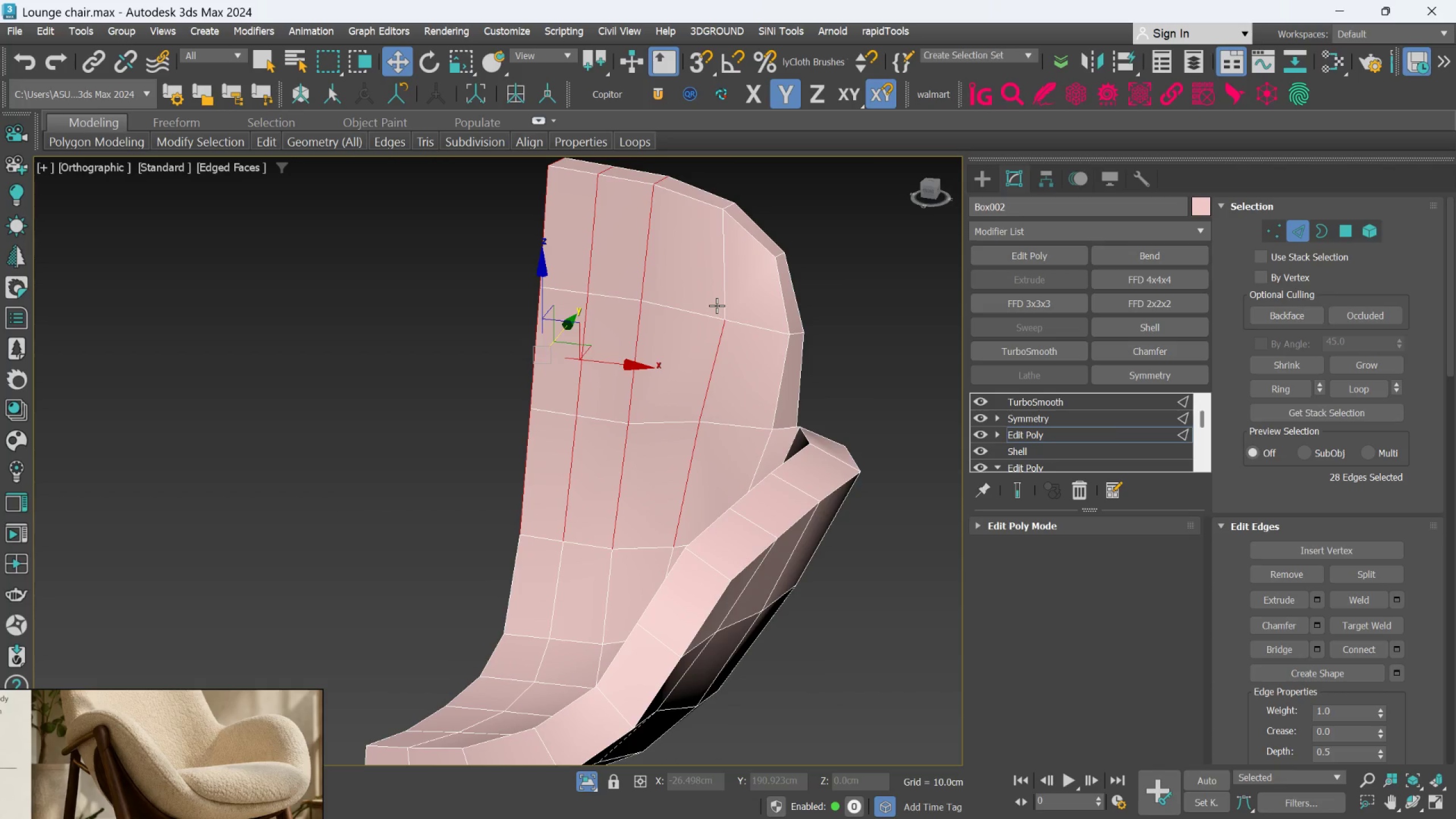 
key(Q)
 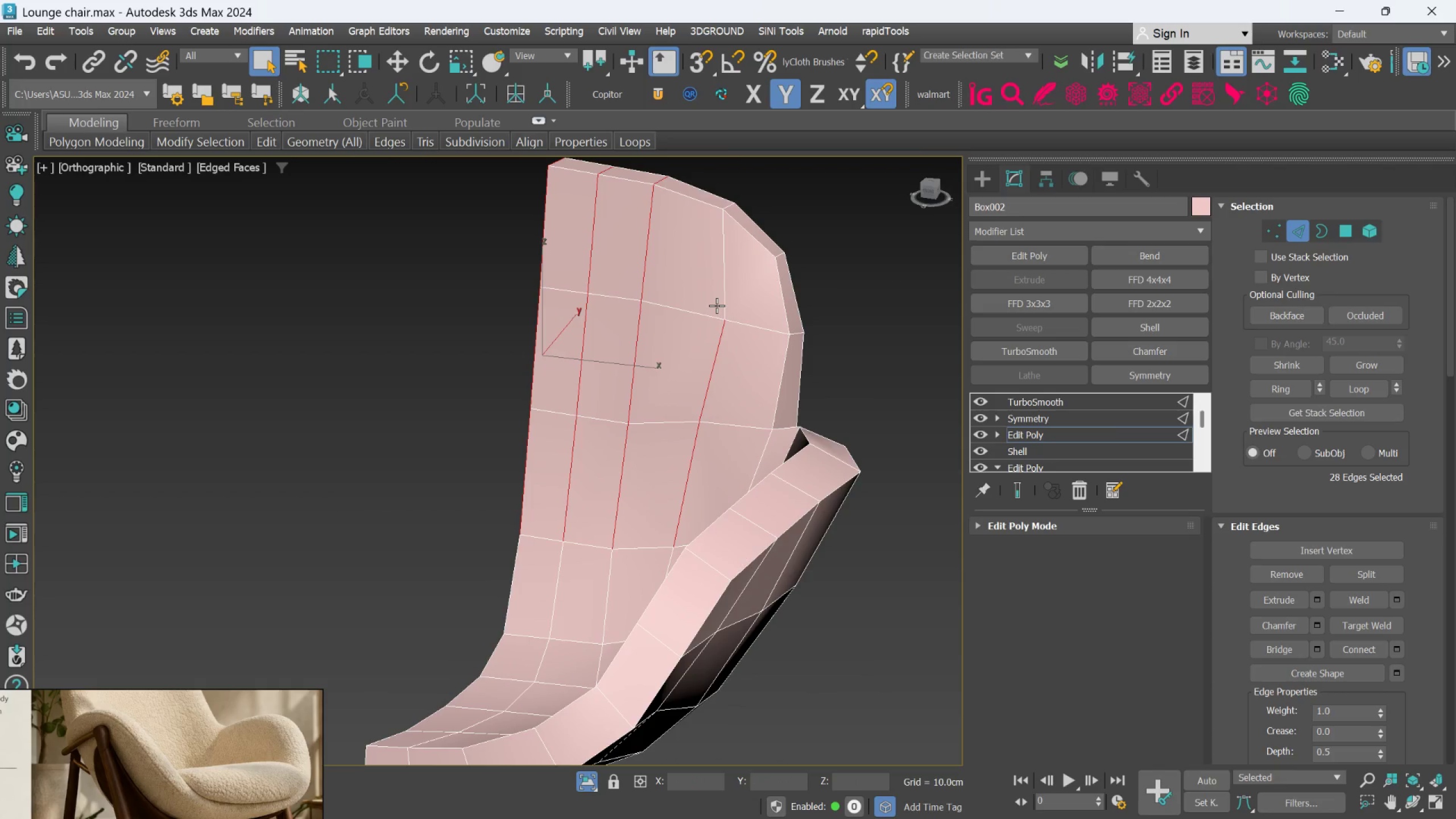 
hold_key(key=ControlLeft, duration=0.61)
left_click([717, 305])
 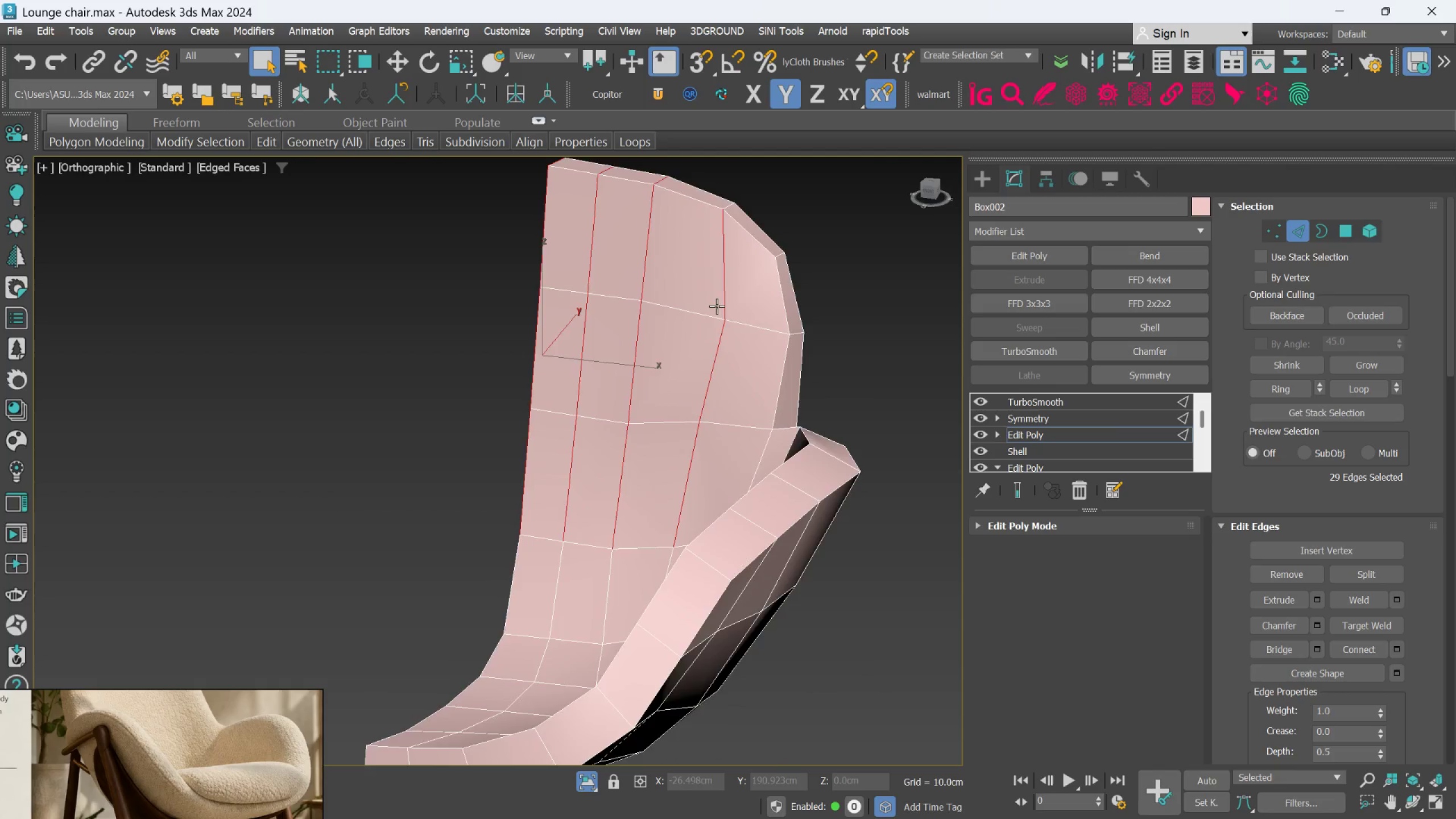 
scroll: coordinate [718, 309], scroll_direction: down, amount: 2.0
 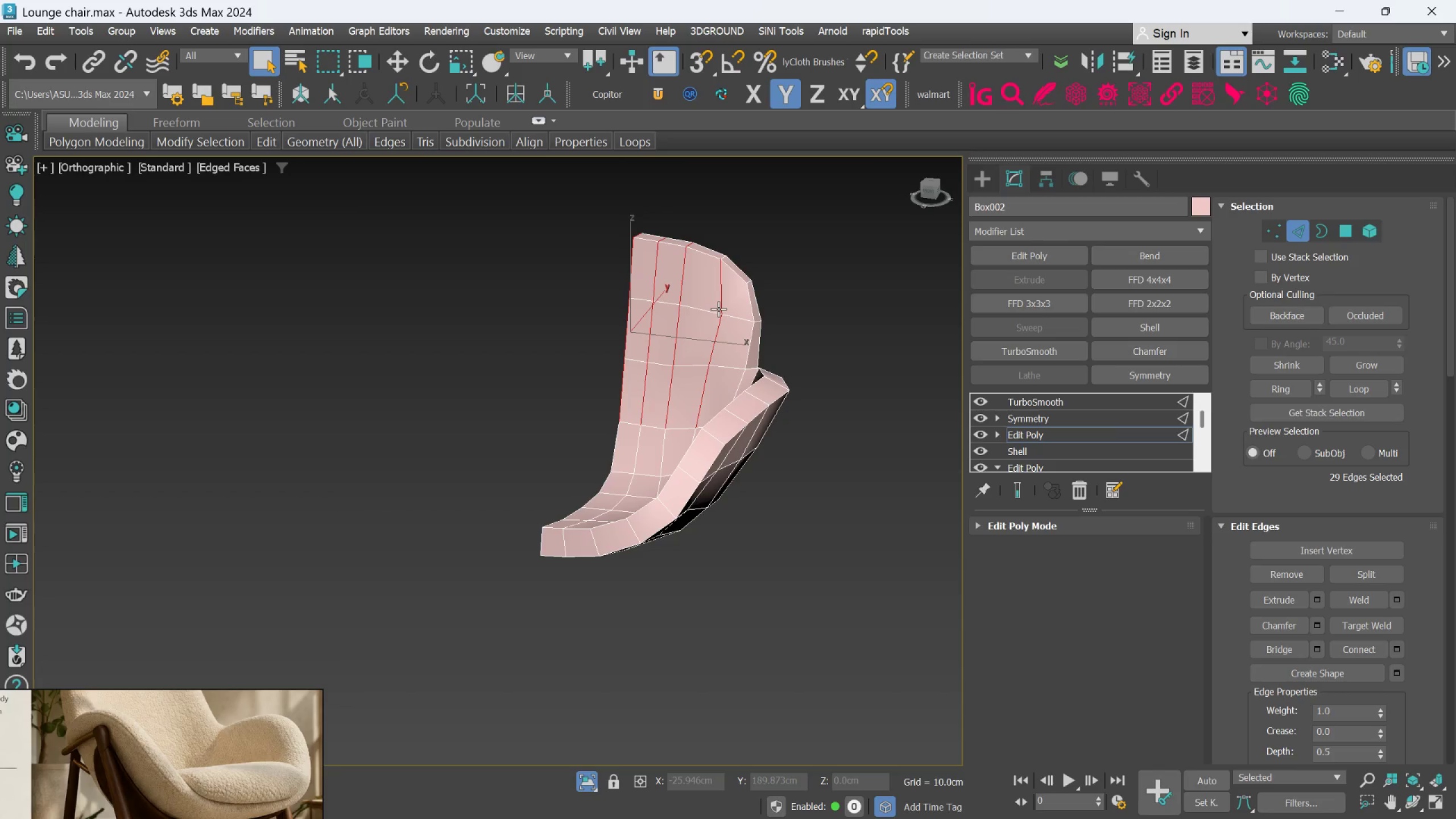 
wait(11.87)
 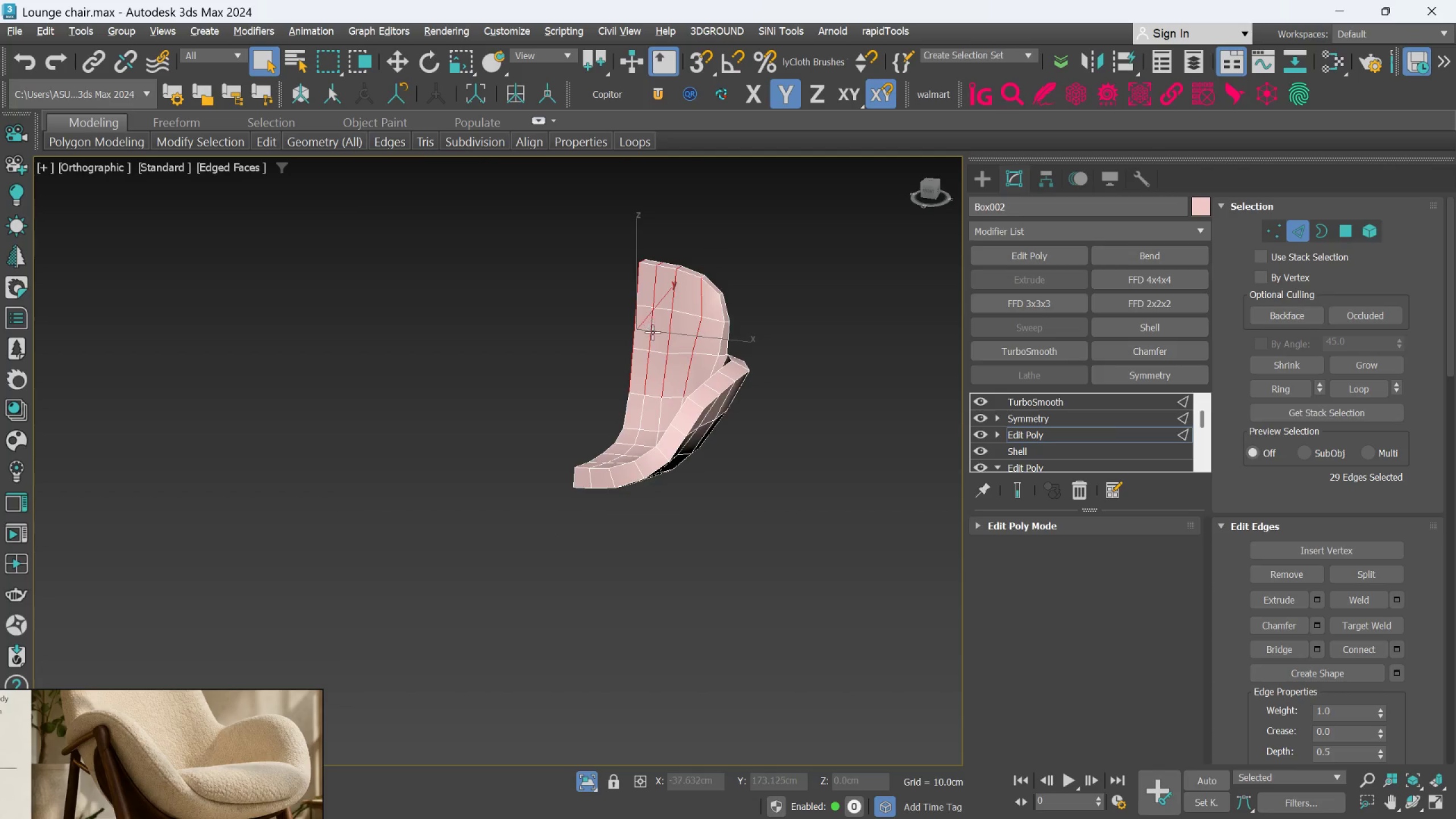 
hold_key(key=AltLeft, duration=0.36)
 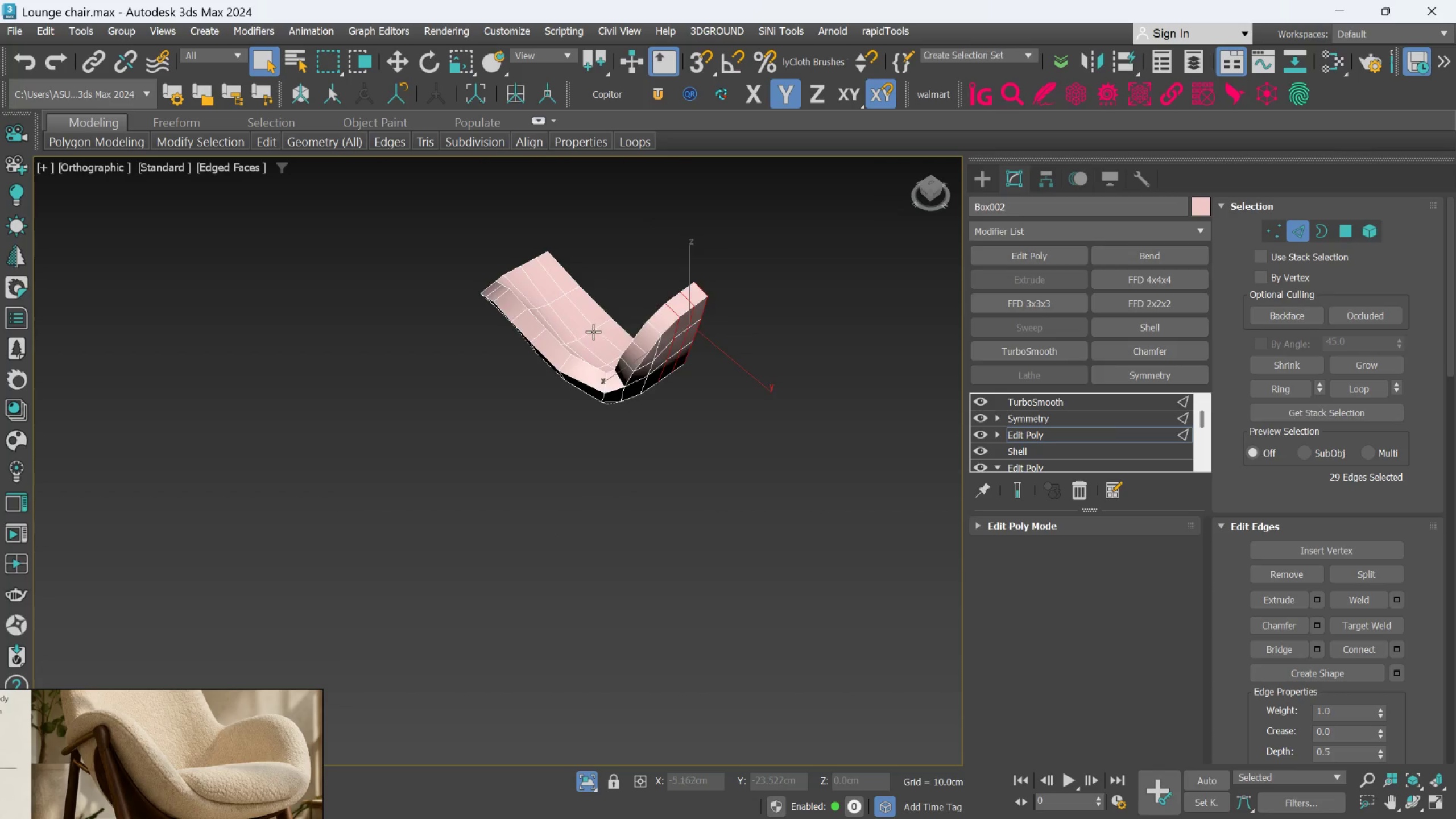 
scroll: coordinate [653, 322], scroll_direction: down, amount: 1.0
 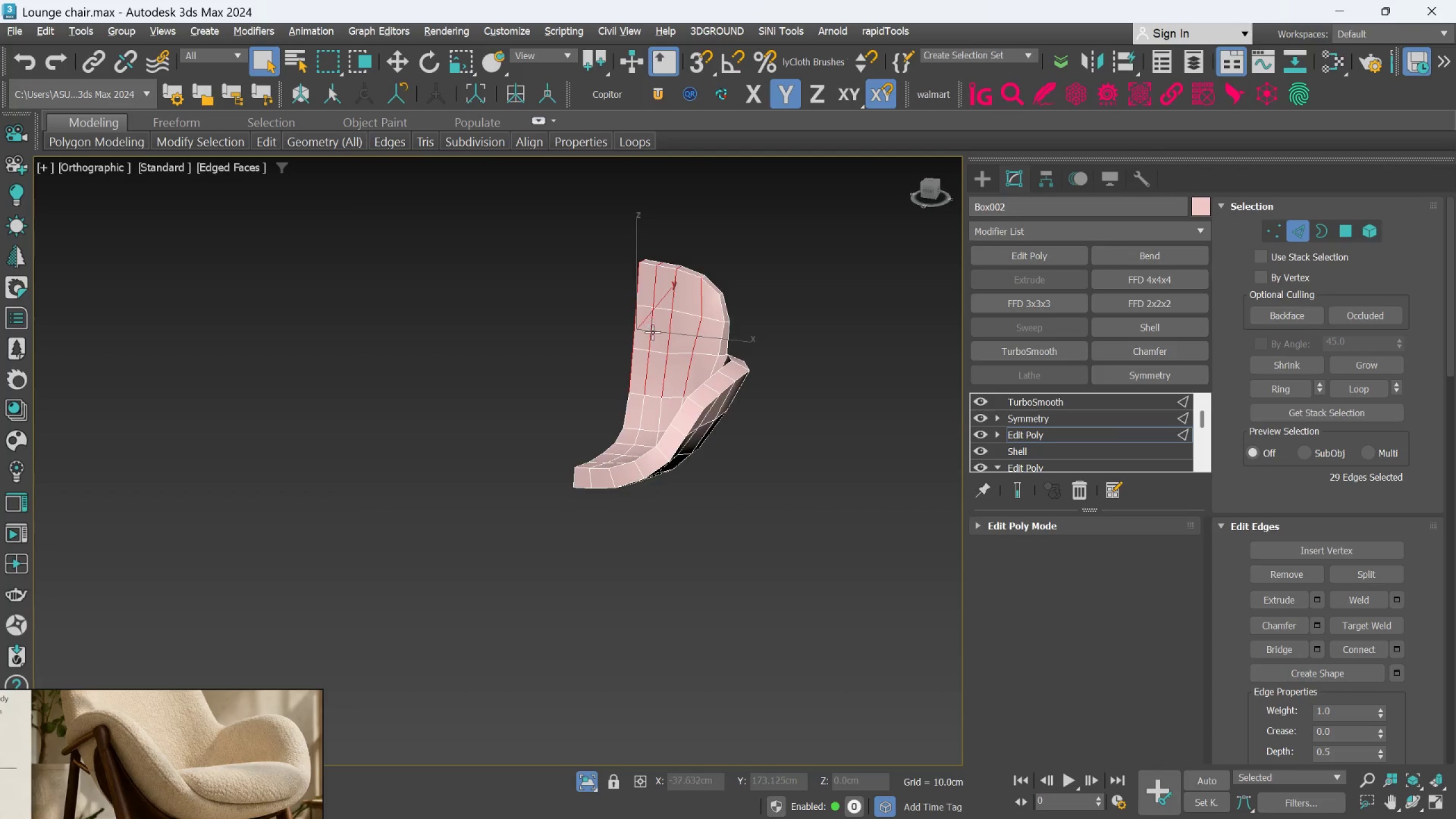 
scroll: coordinate [613, 324], scroll_direction: up, amount: 3.0
 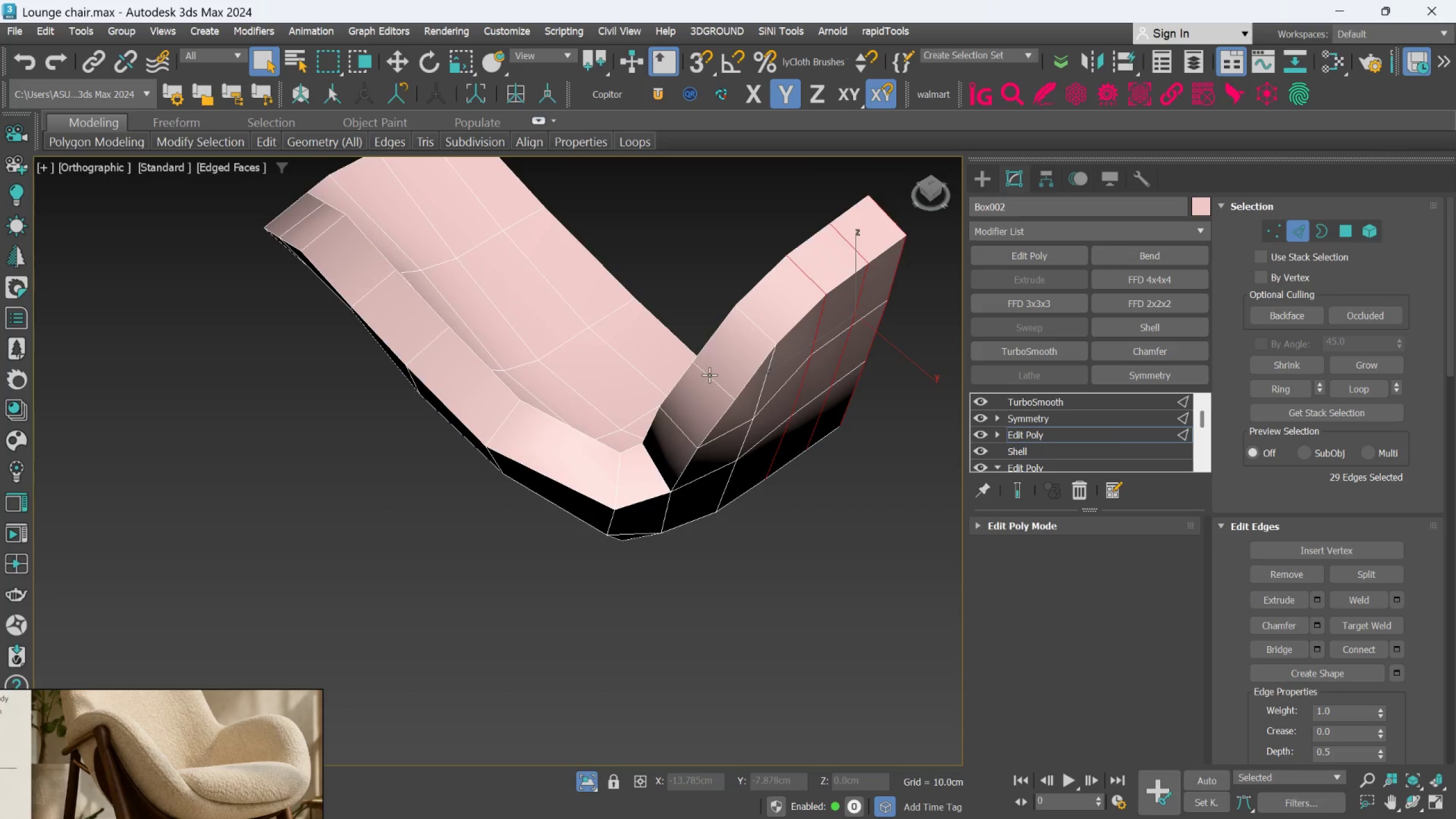 
hold_key(key=AltLeft, duration=1.16)
 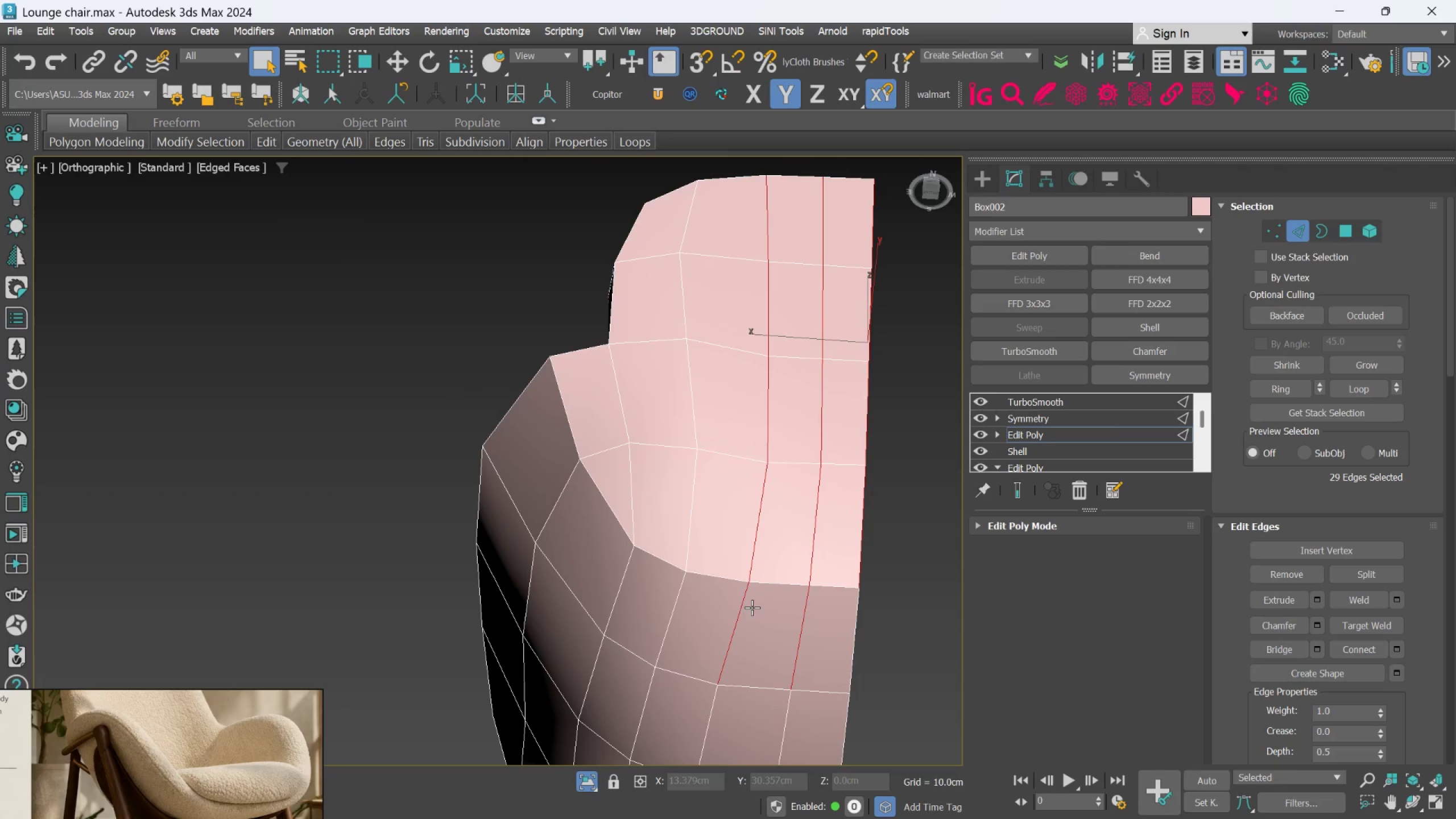 
hold_key(key=AltLeft, duration=1.16)
left_click([743, 614])
 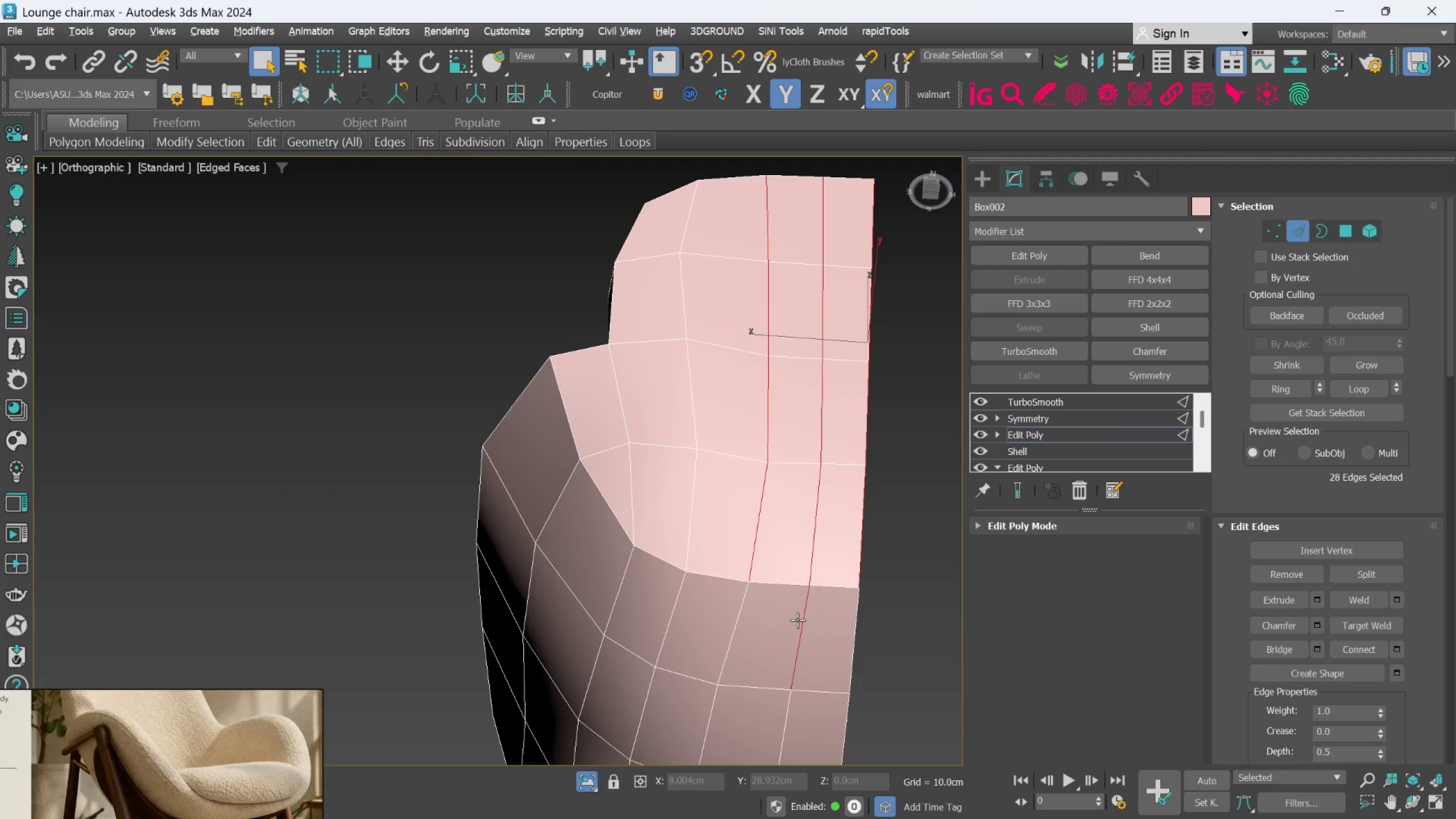 
left_click([801, 621])
 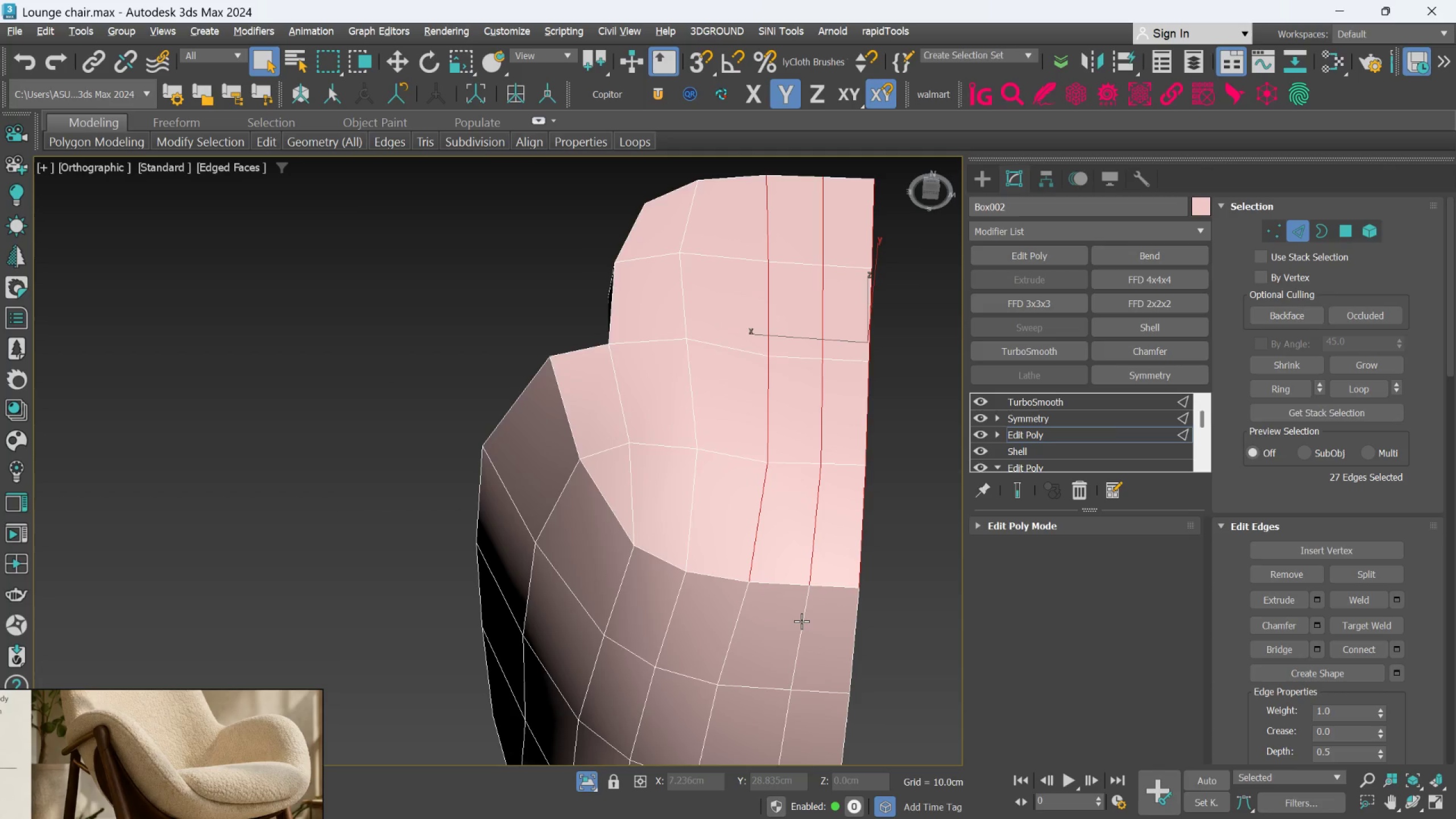 
hold_key(key=AltLeft, duration=0.7)
 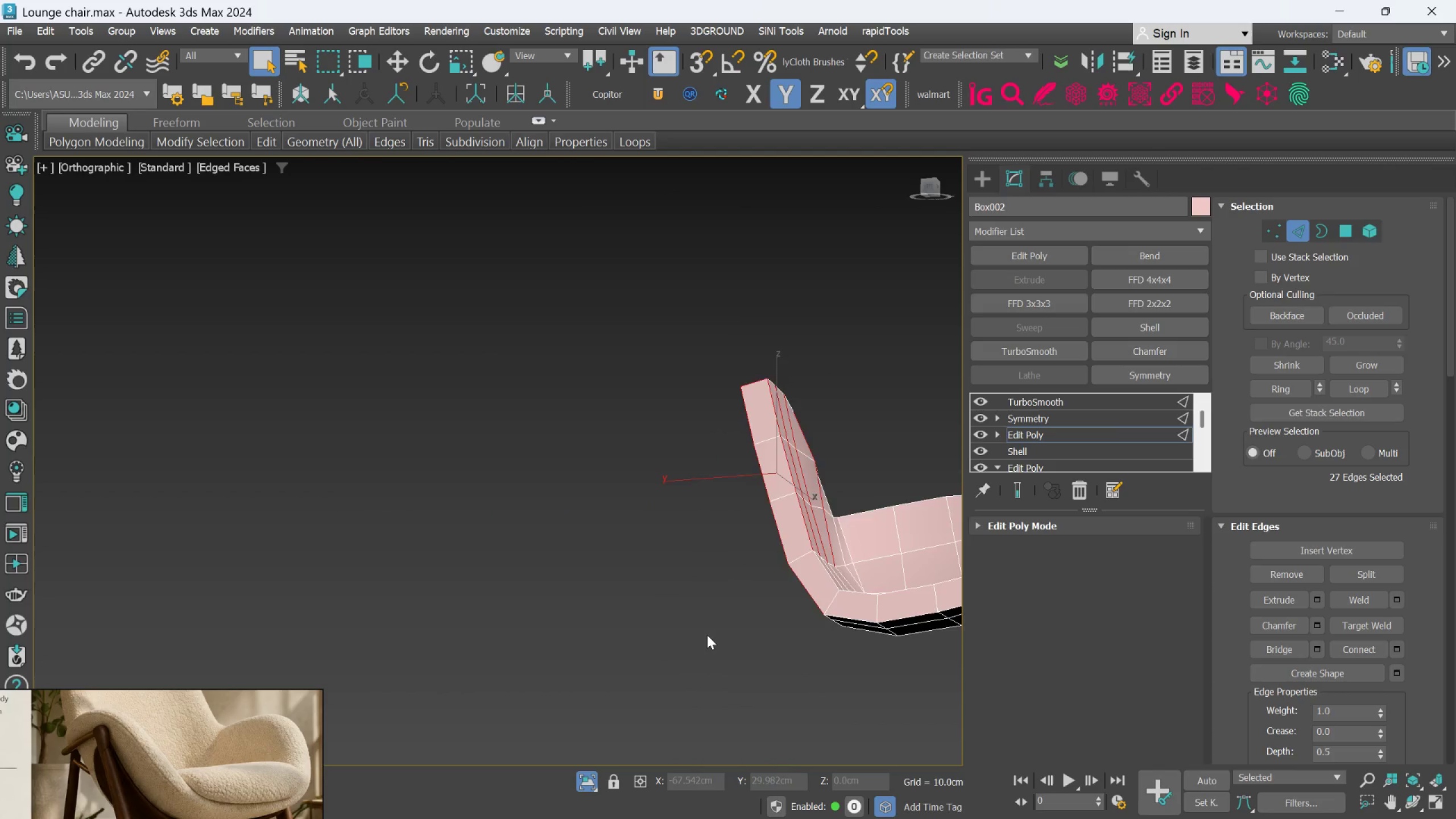 
scroll: coordinate [801, 621], scroll_direction: down, amount: 2.0
 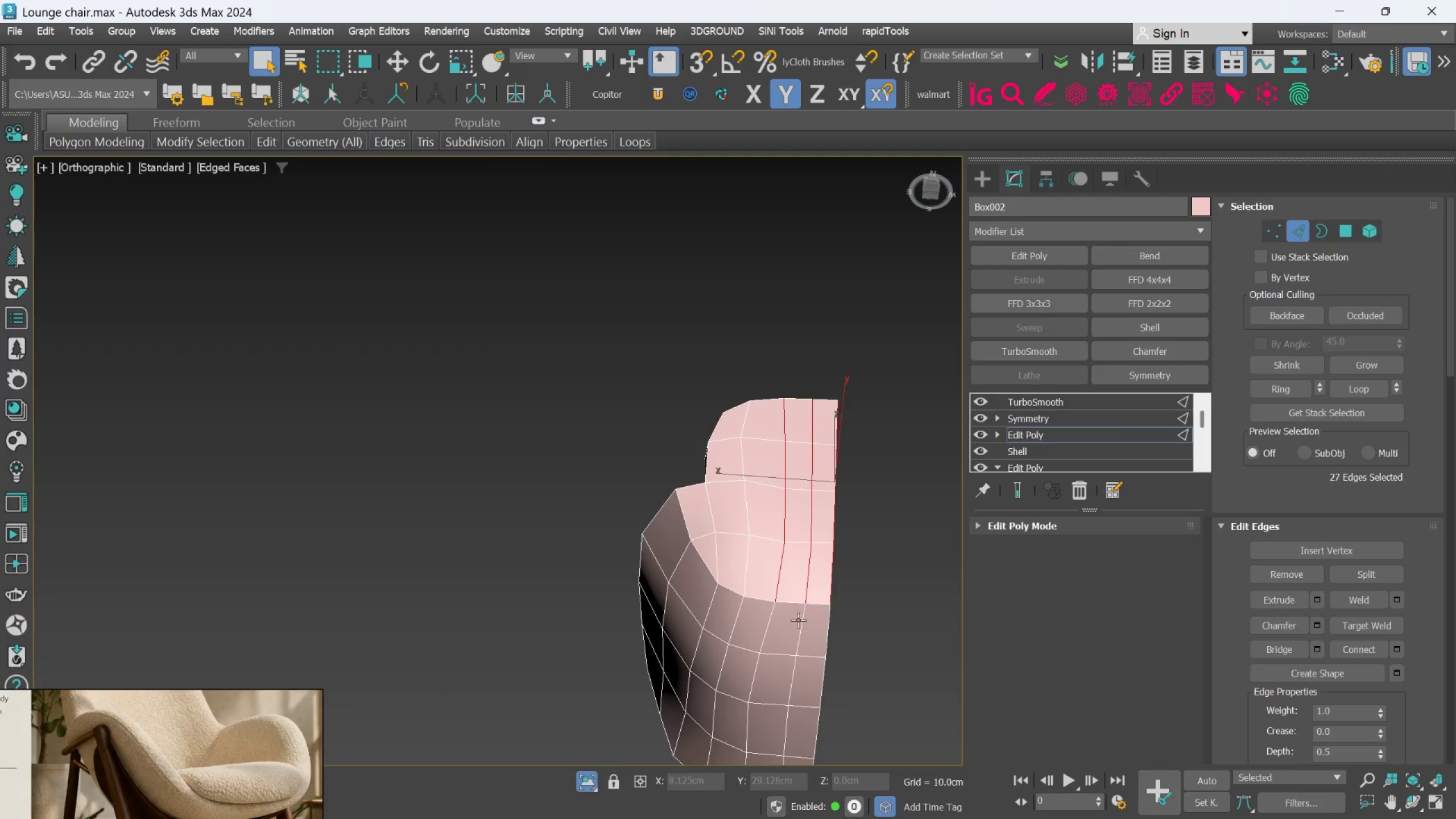 
key(Alt+AltLeft)
 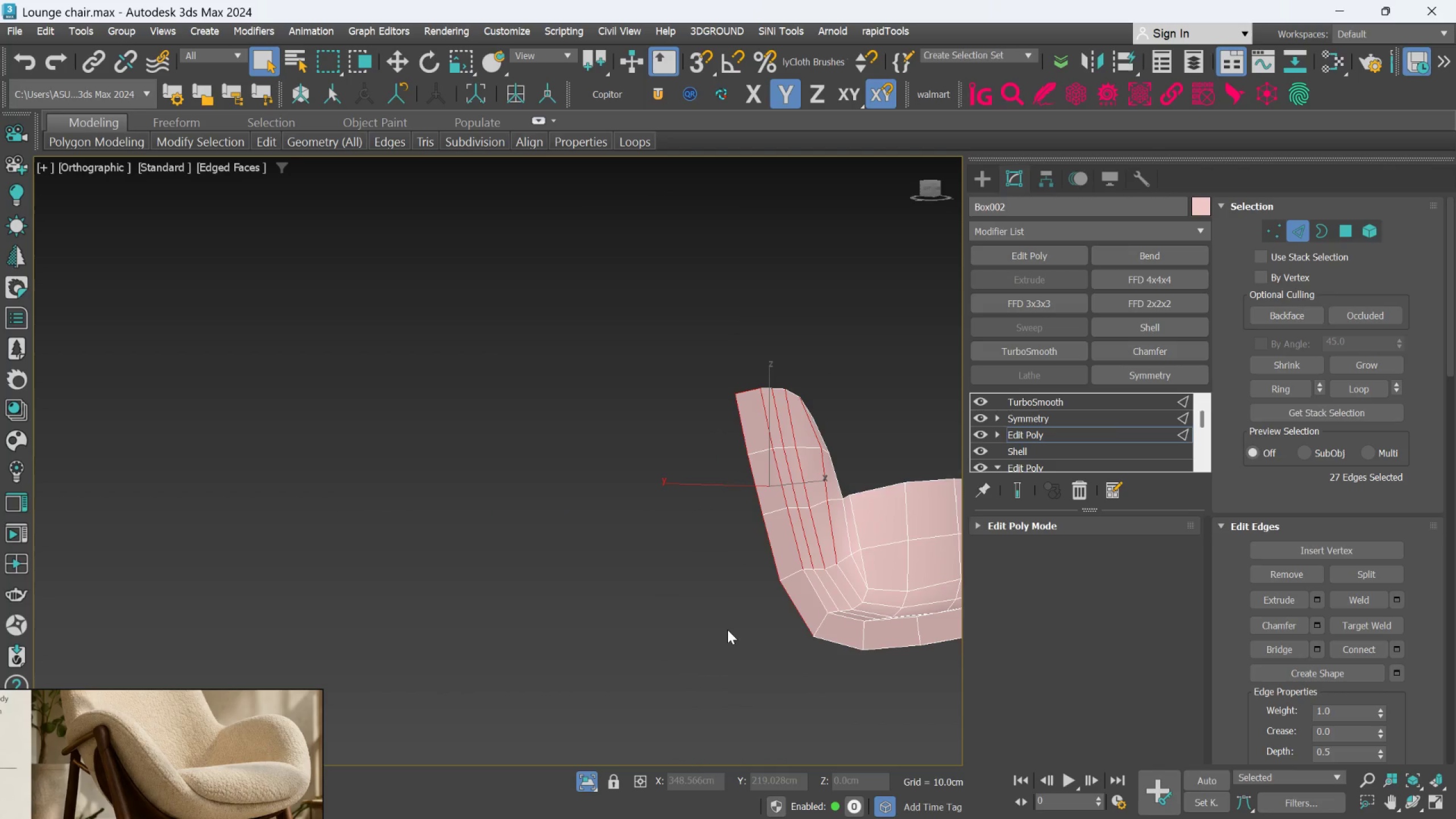 
hold_key(key=AltLeft, duration=0.64)
 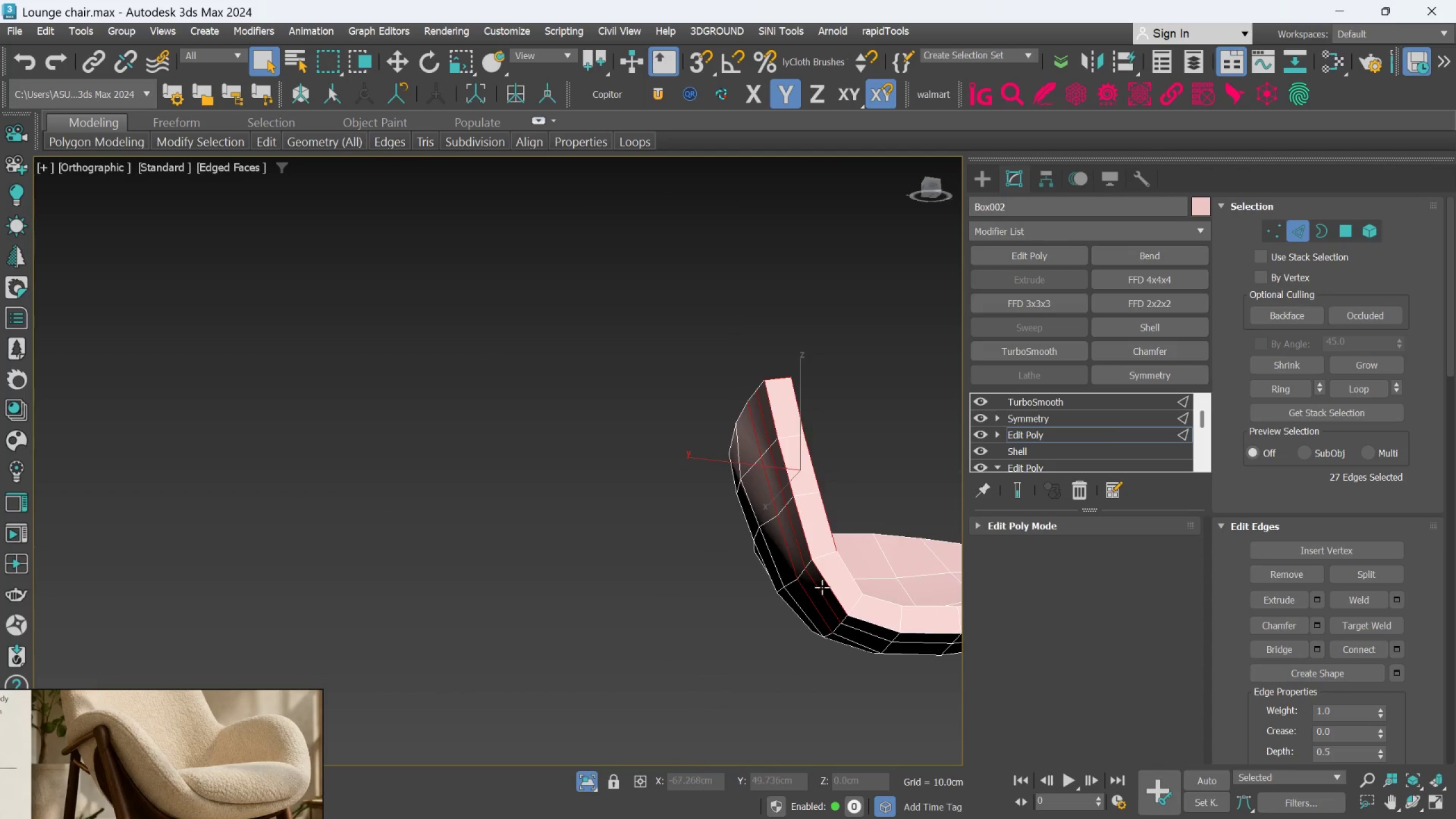 
hold_key(key=AltLeft, duration=1.5)
 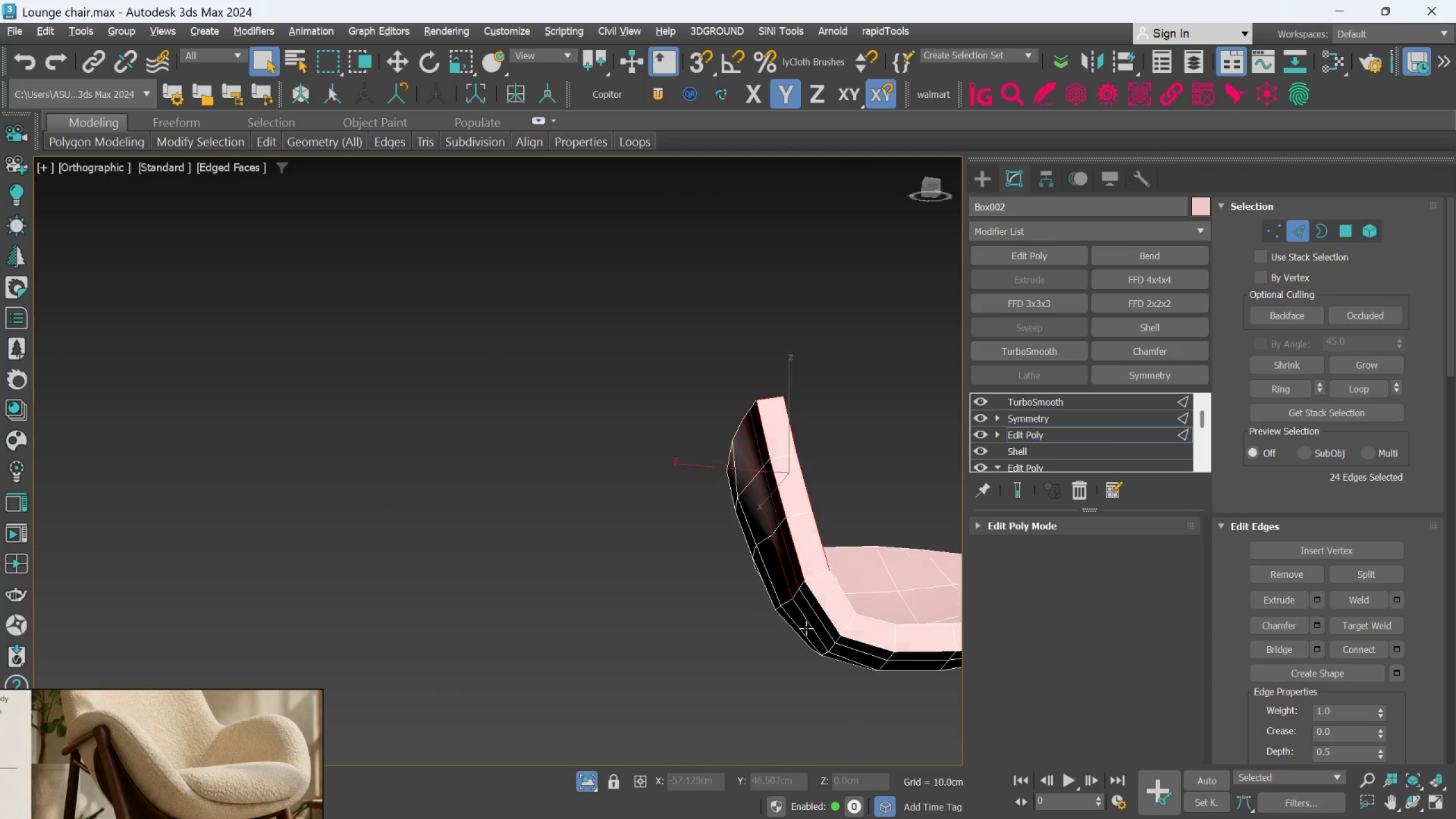 
scroll: coordinate [822, 587], scroll_direction: up, amount: 2.0
 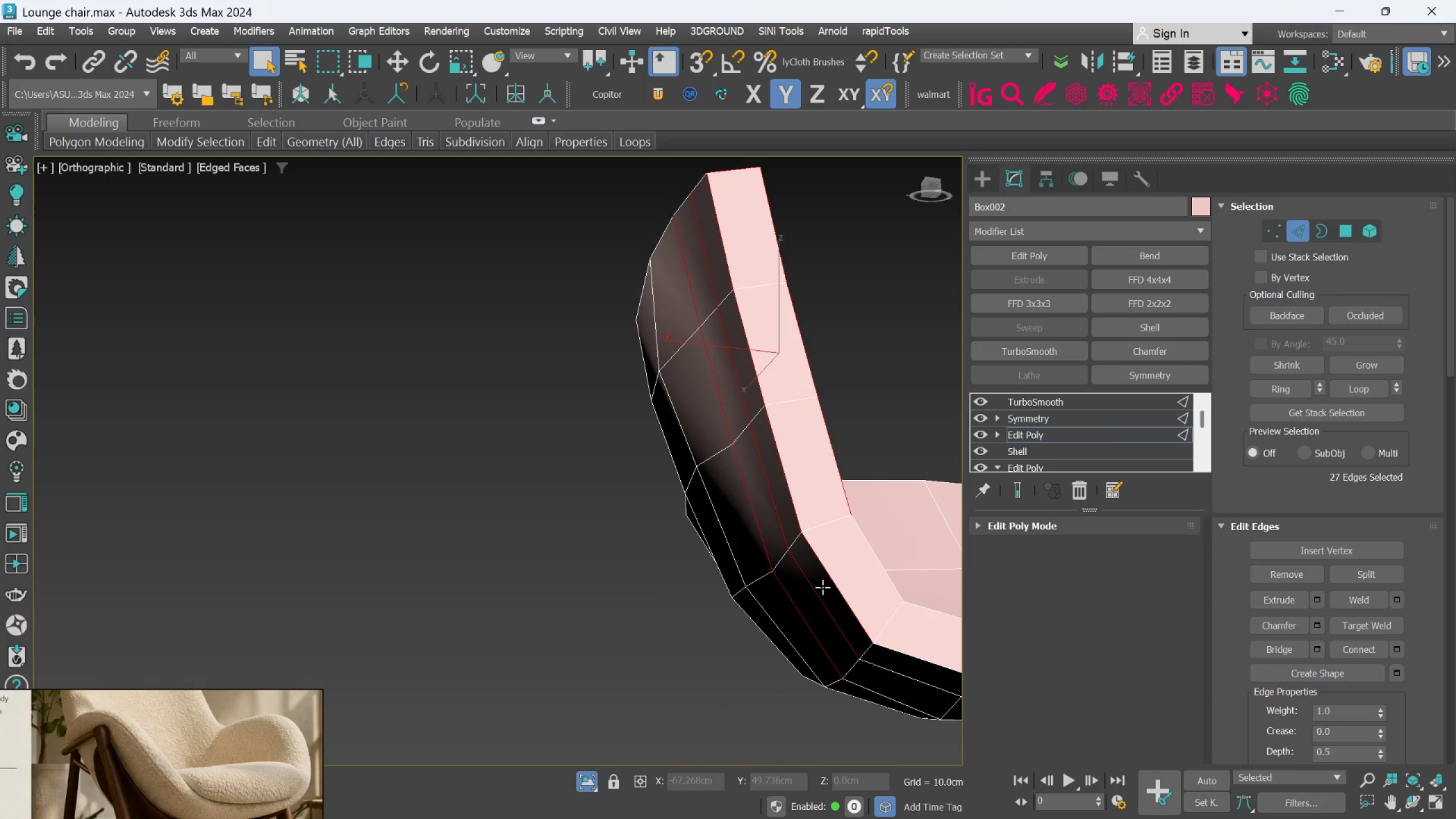 
left_click([833, 584])
 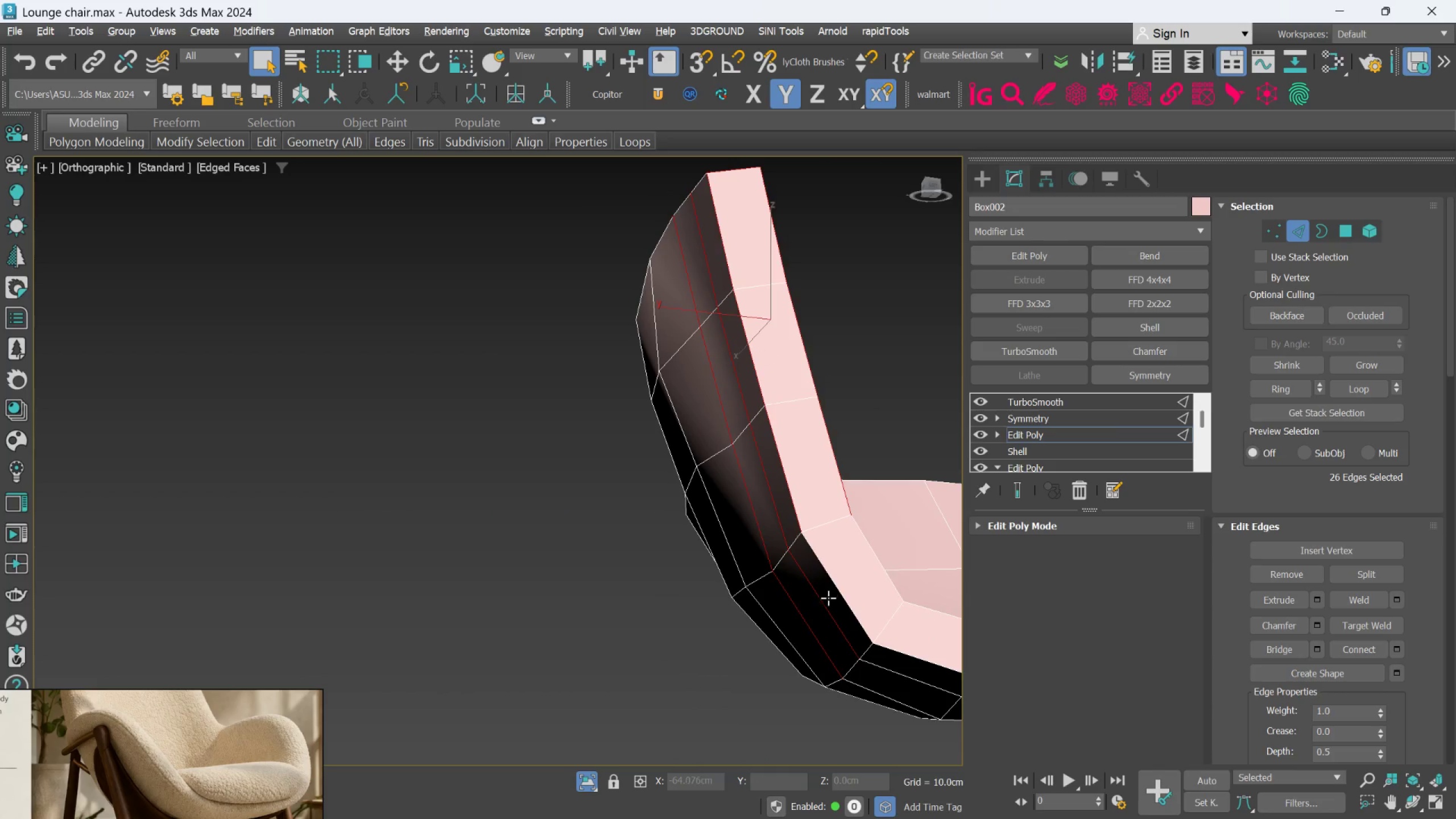 
left_click([825, 605])
 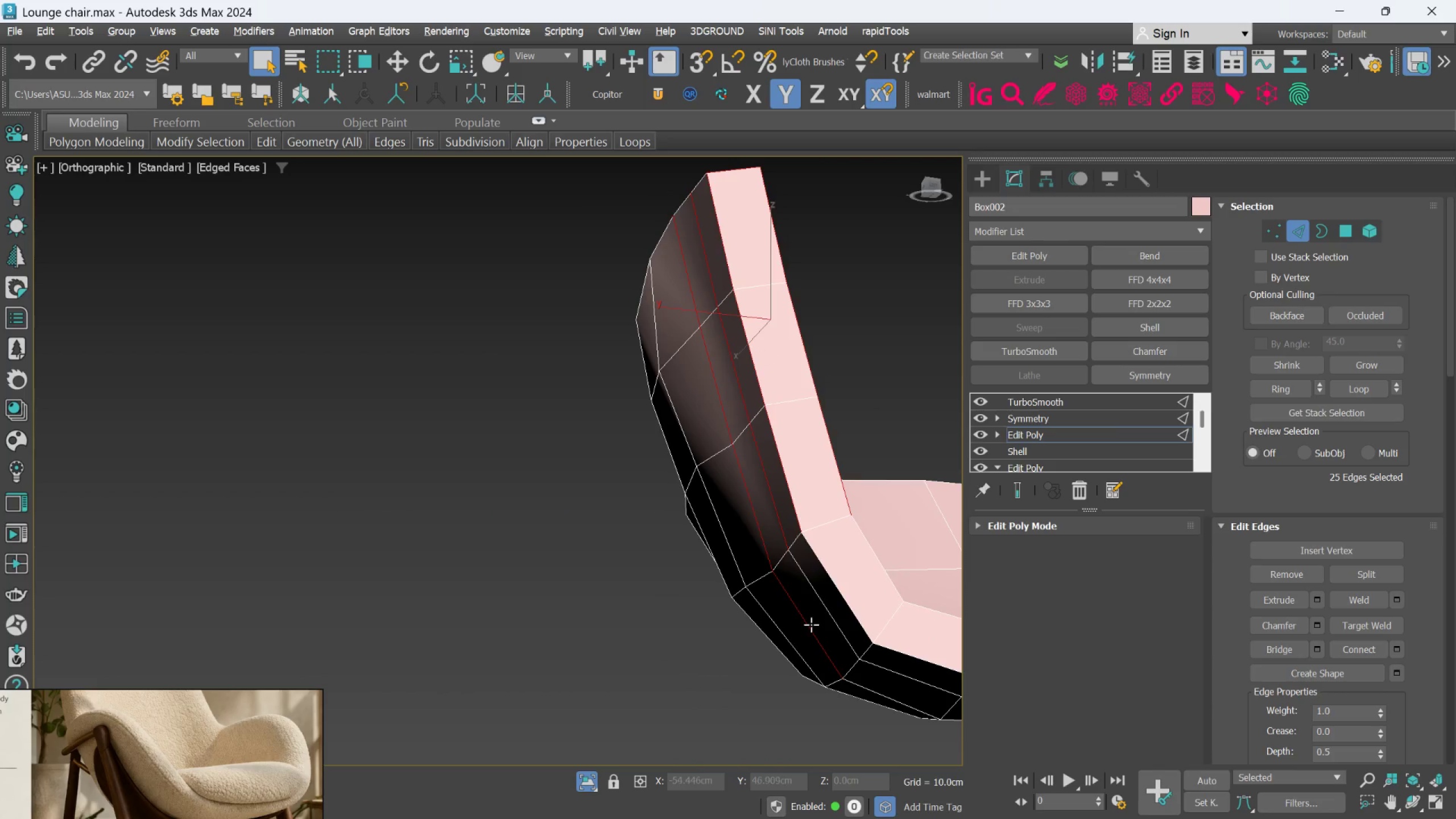 
double_click([811, 624])
 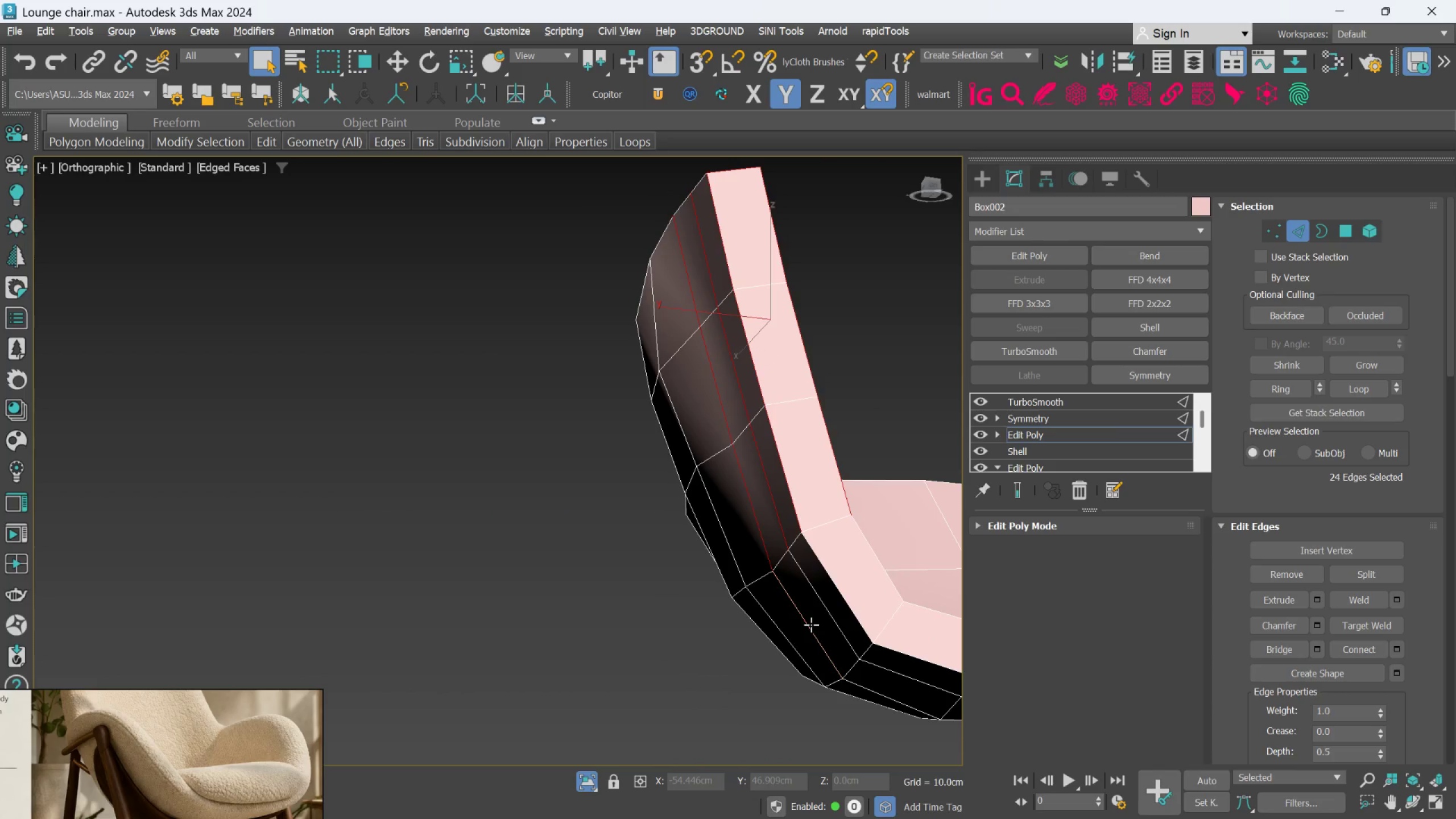 
key(Alt+AltLeft)
 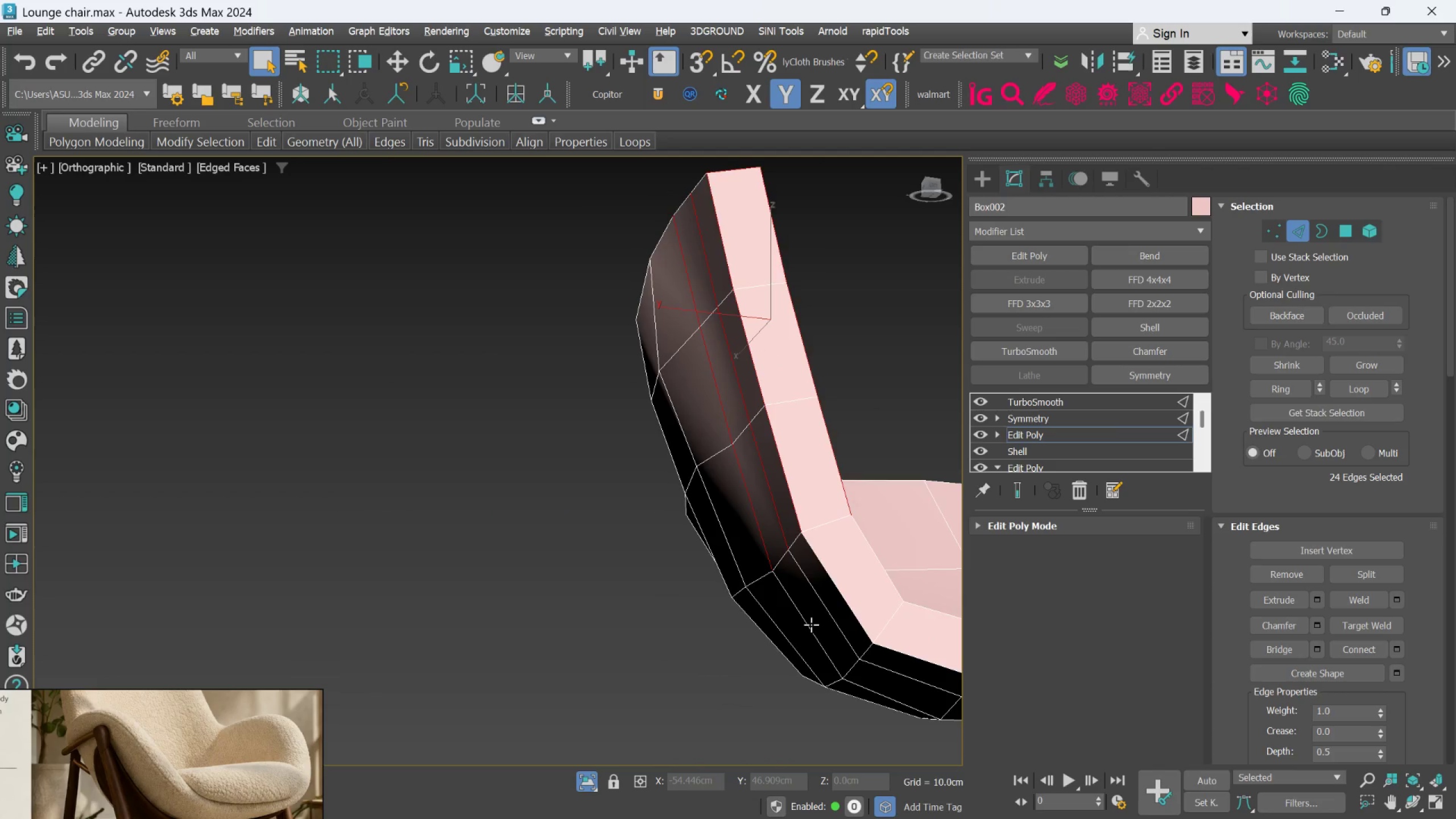 
key(Alt+AltLeft)
 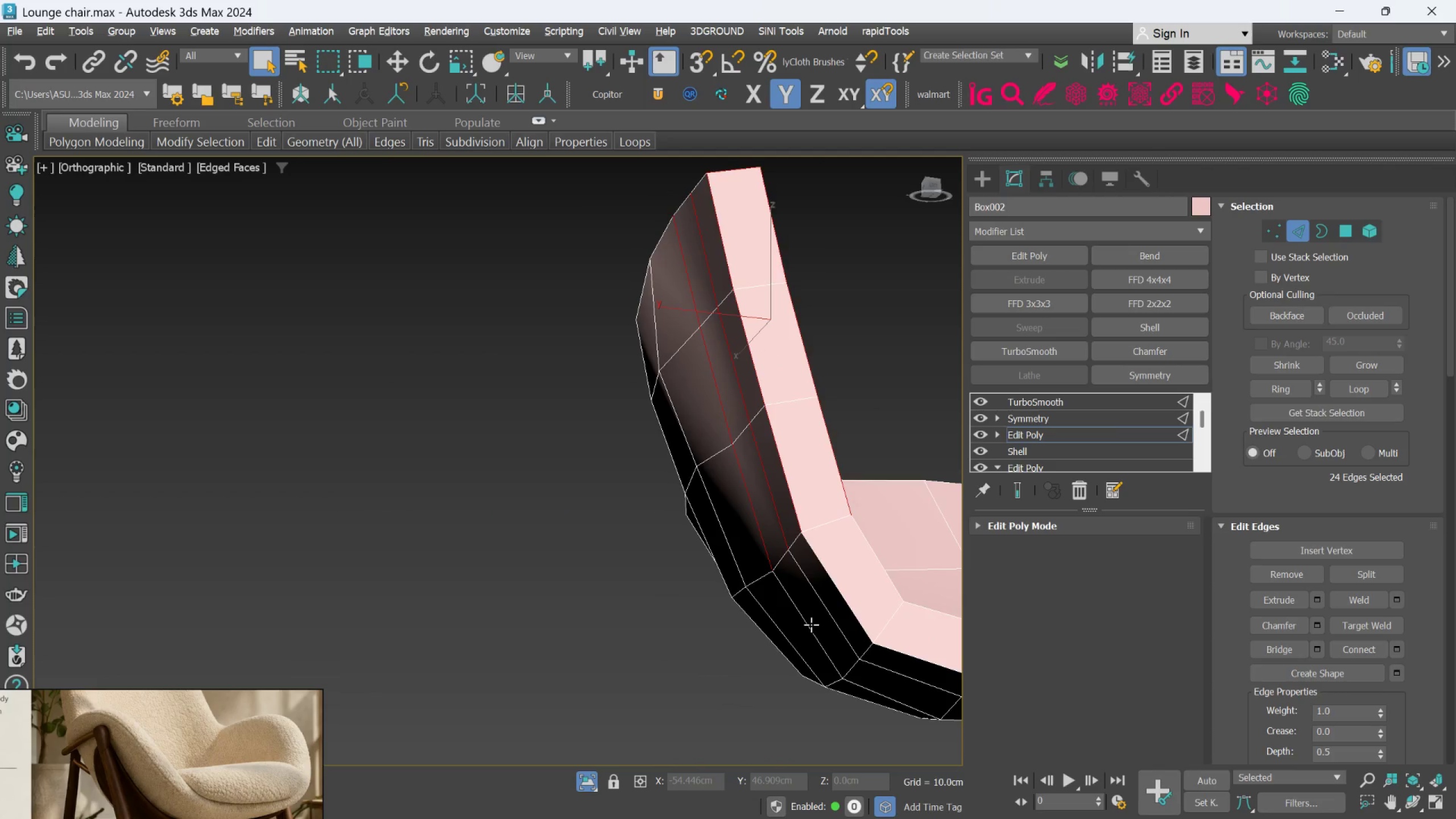 
key(Alt+AltLeft)
 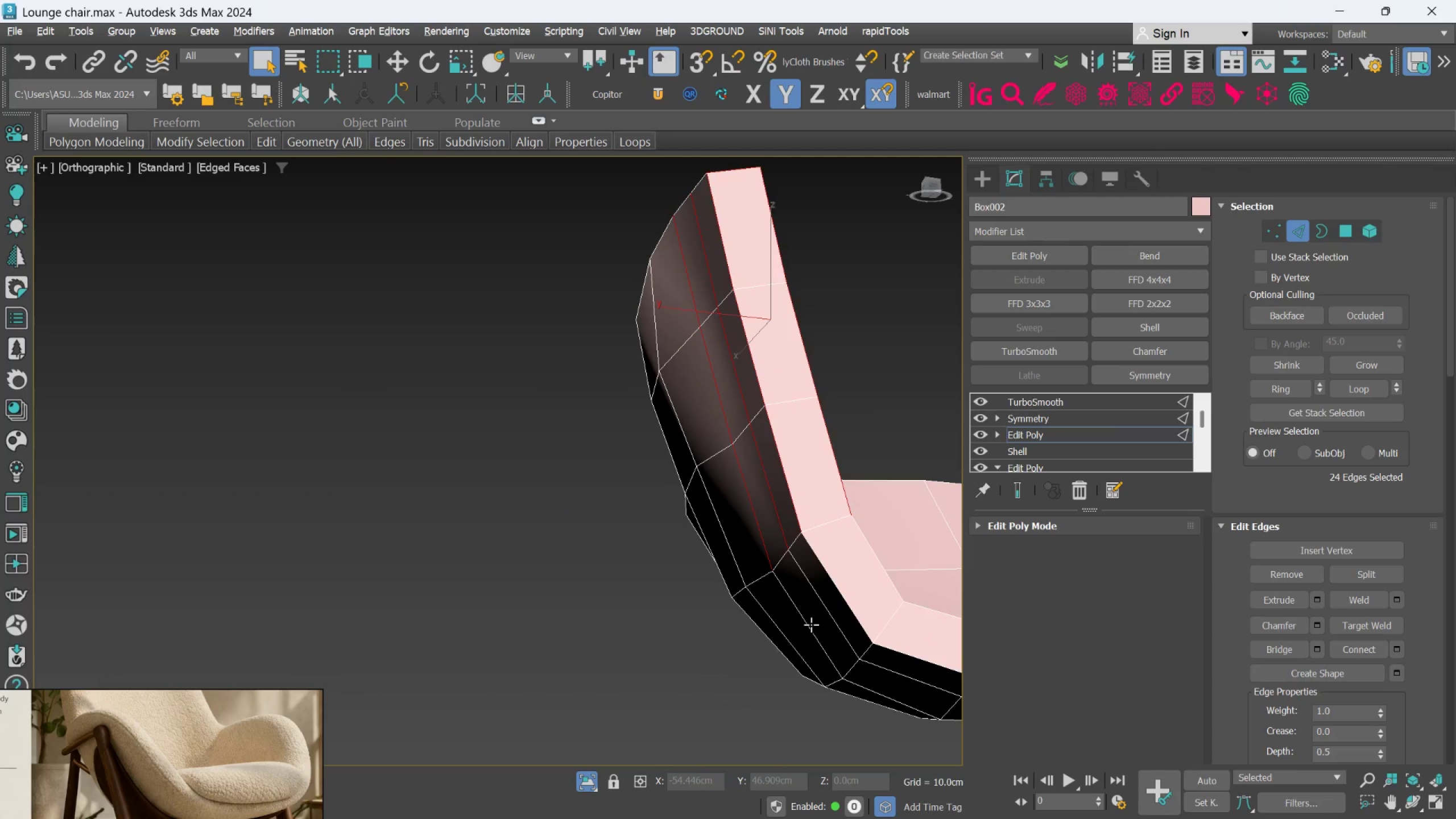 
key(Alt+AltLeft)
 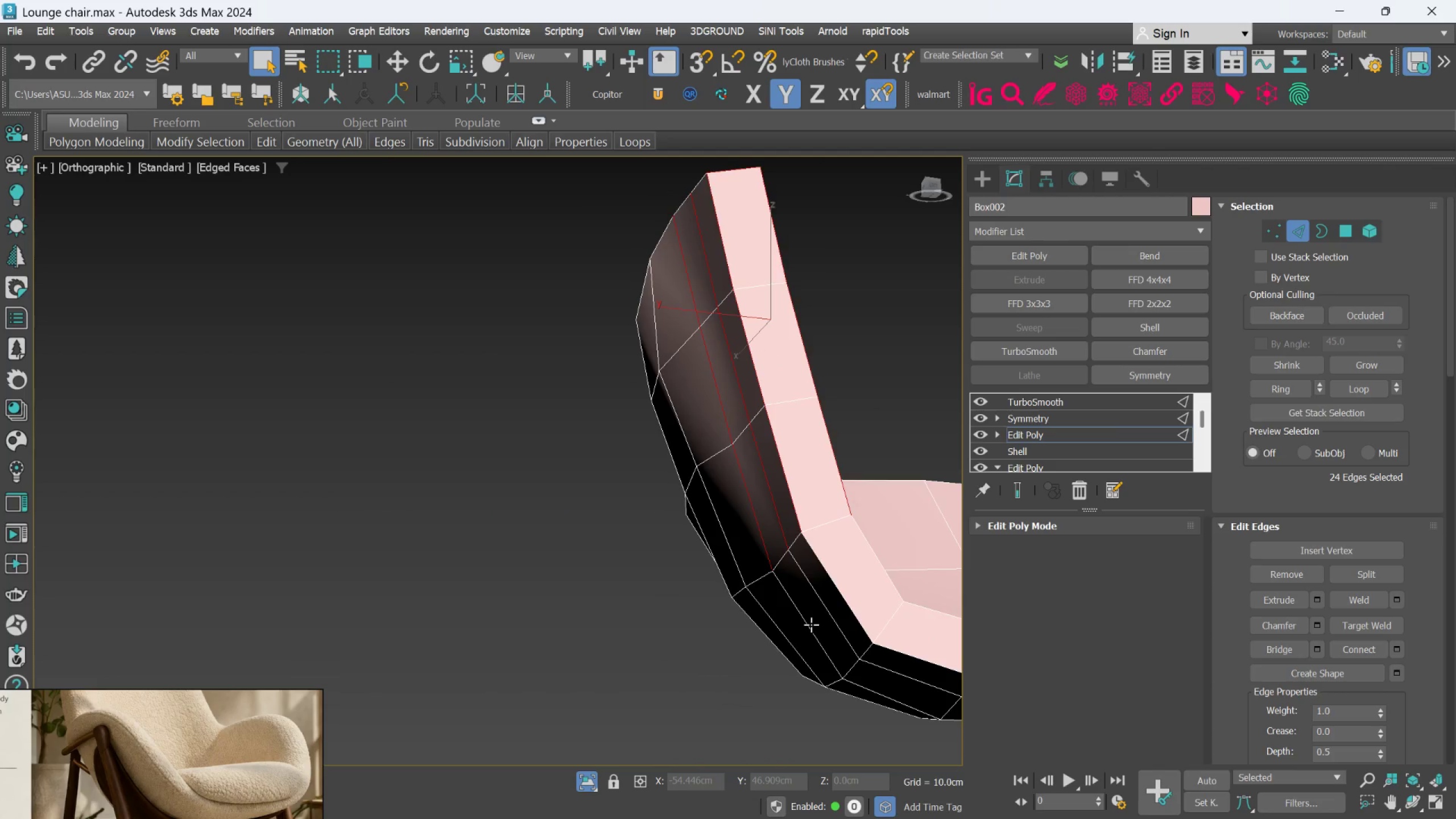 
hold_key(key=AltLeft, duration=1.06)
 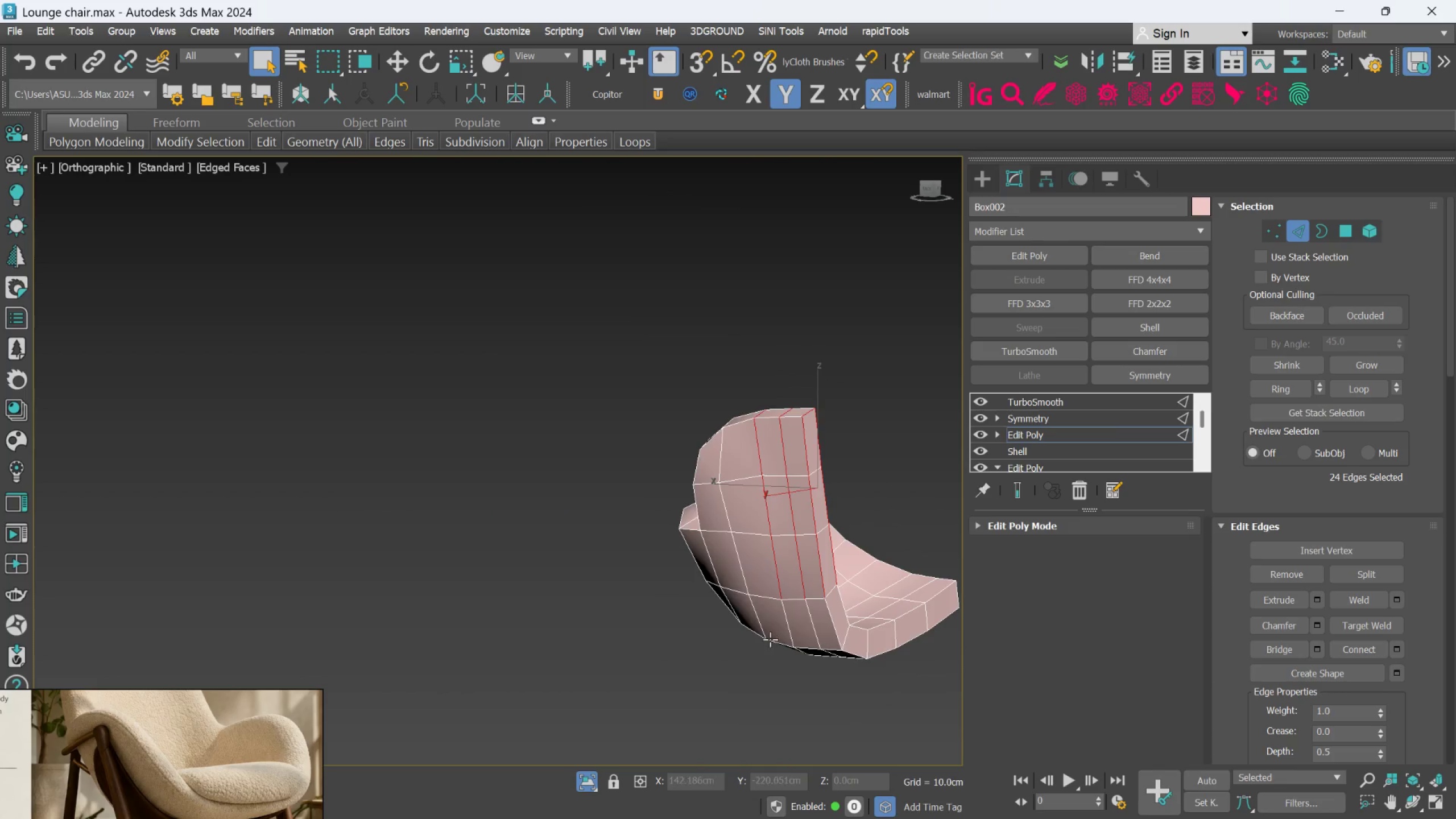 
scroll: coordinate [811, 624], scroll_direction: down, amount: 2.0
 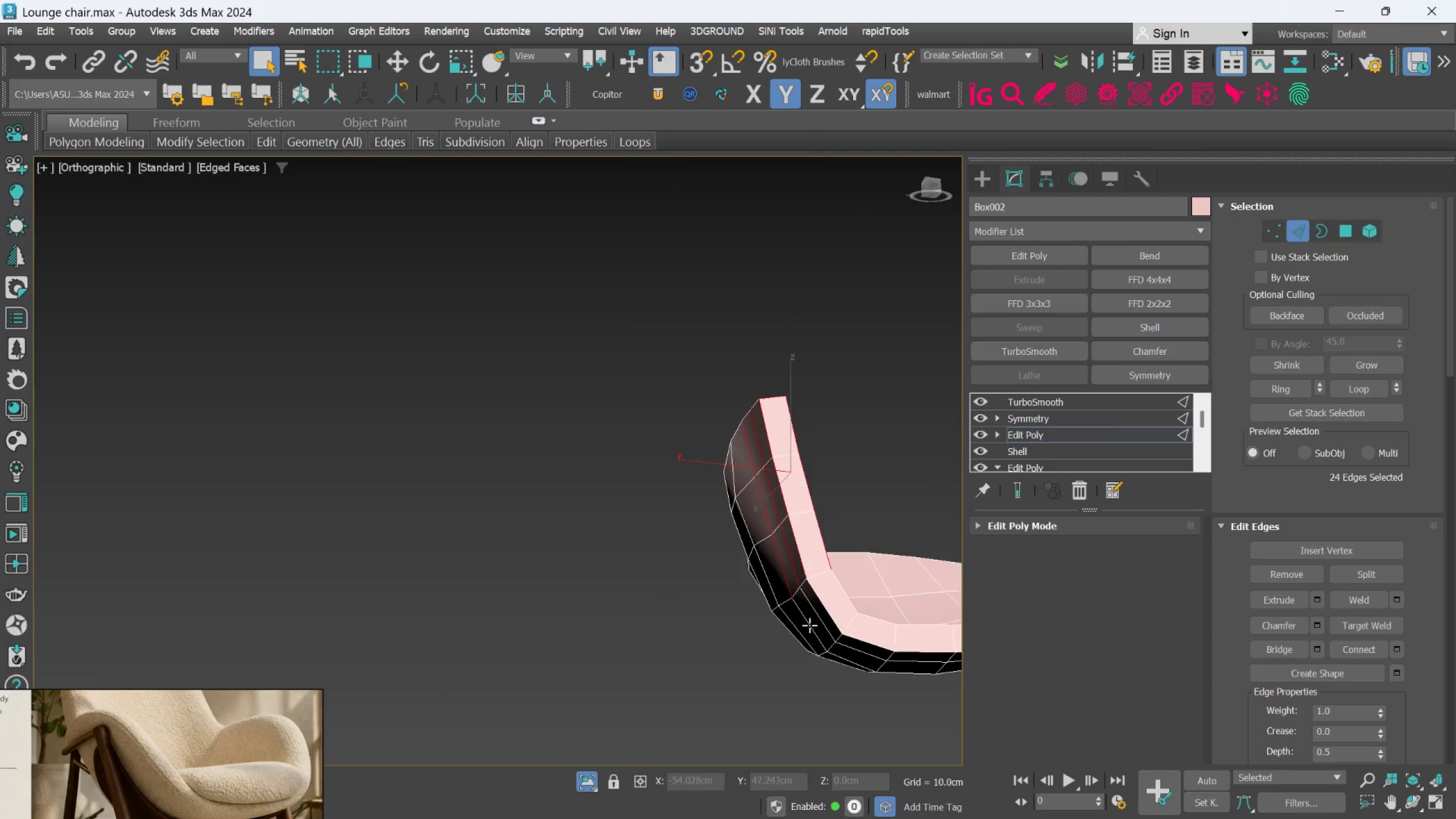 
hold_key(key=AltLeft, duration=0.81)
 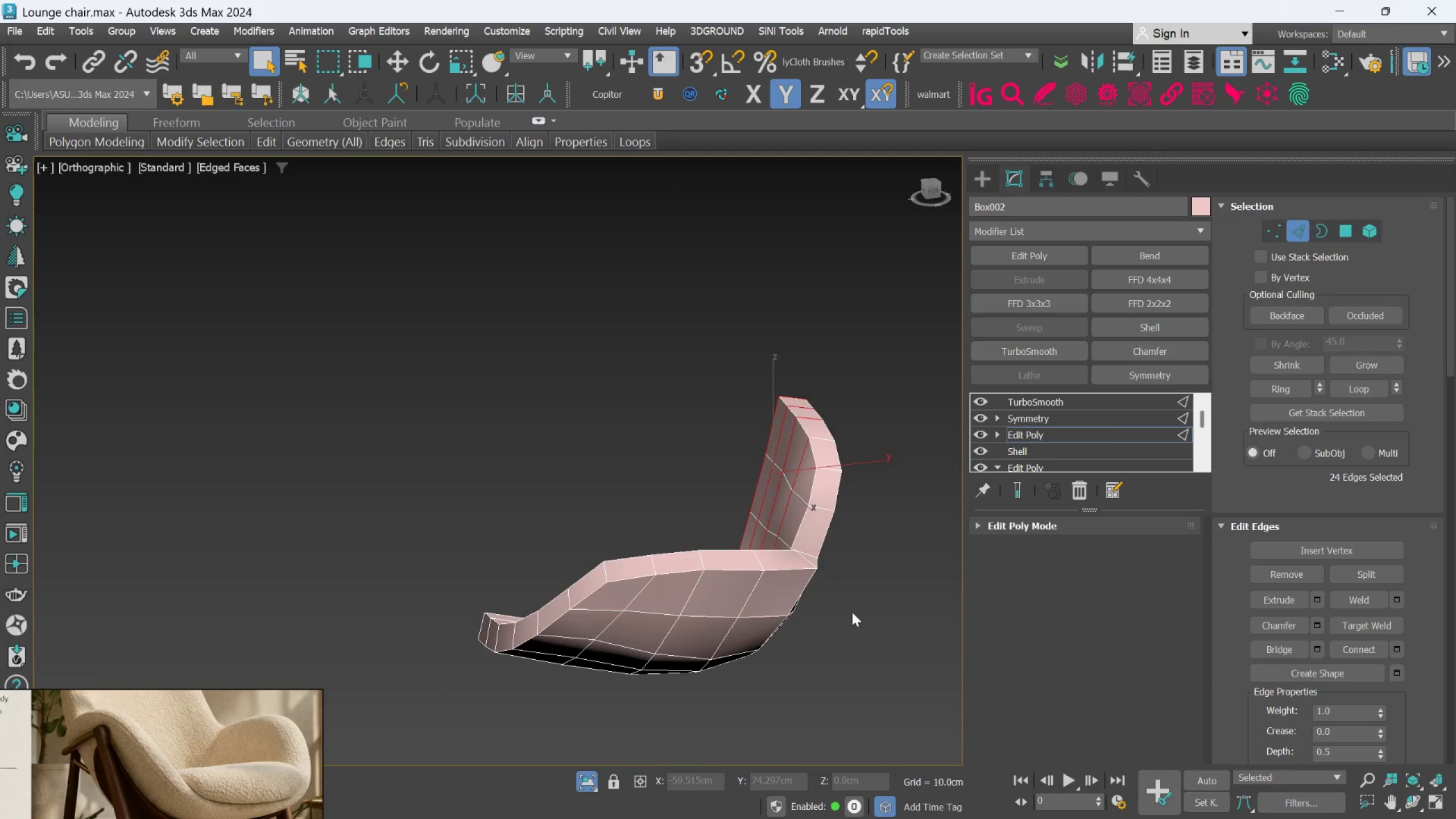 
hold_key(key=AltLeft, duration=0.55)
 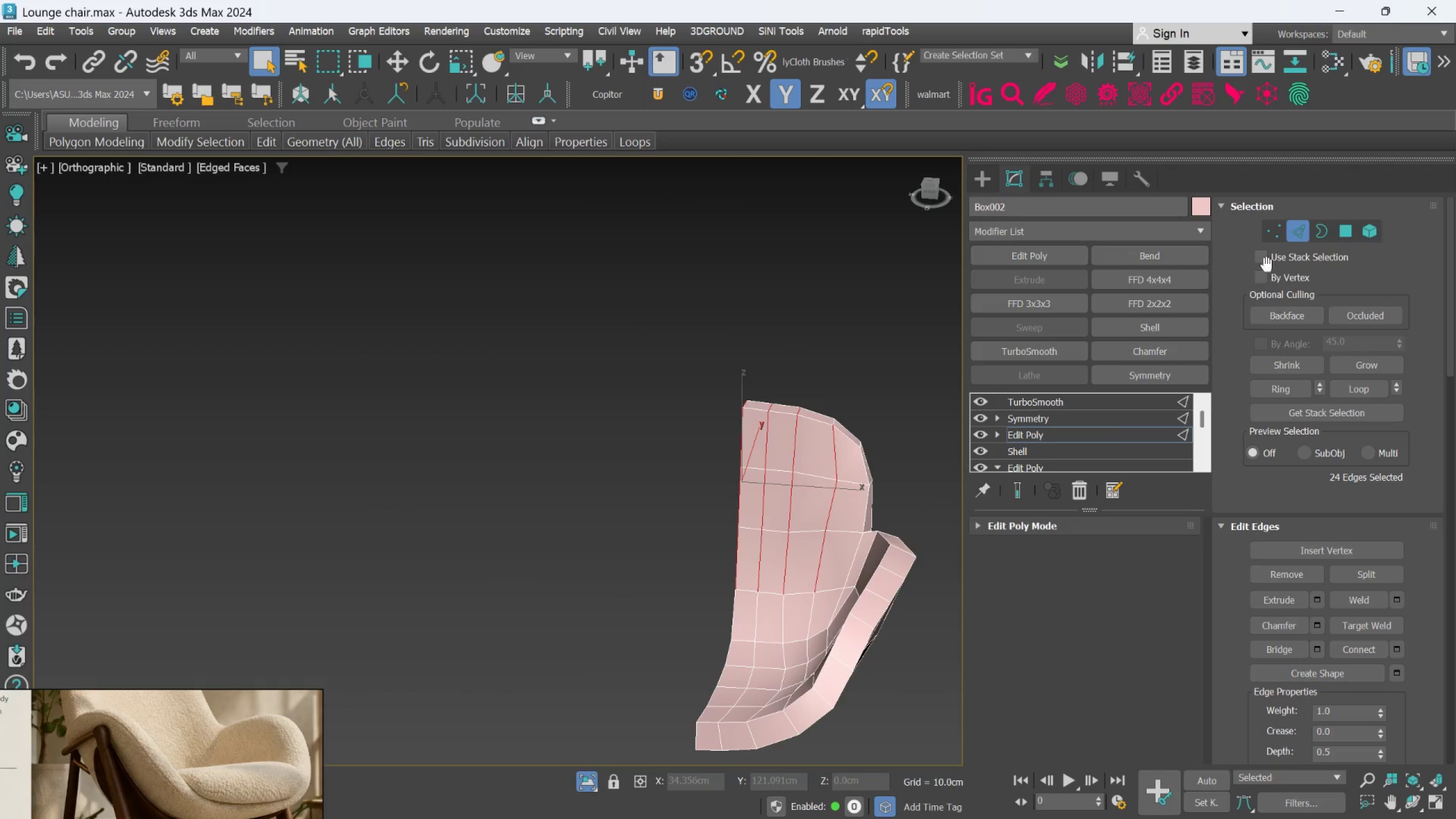 
mouse_move([1277, 234])
 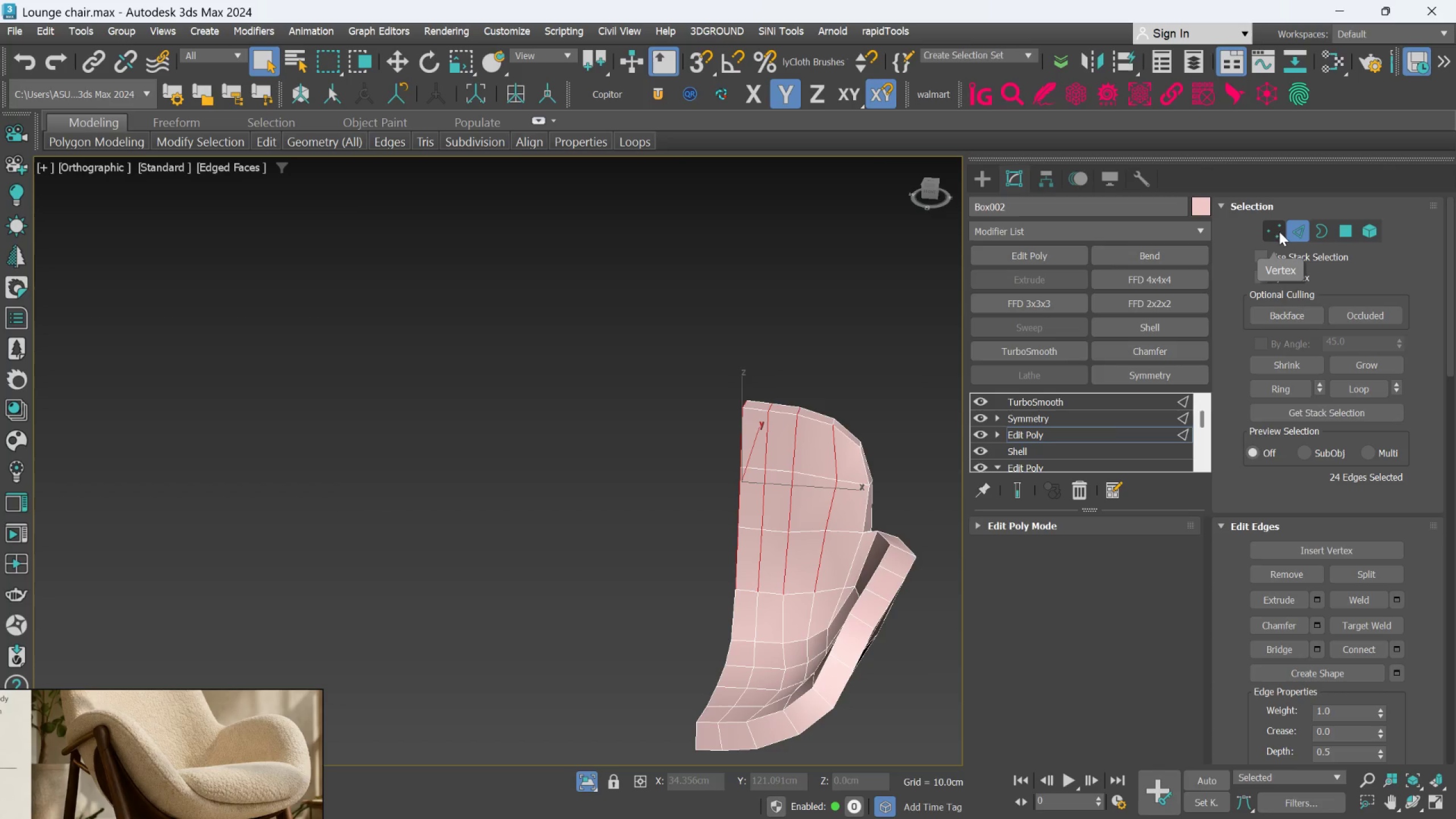 
hold_key(key=ControlLeft, duration=1.23)
left_click([1343, 226])
 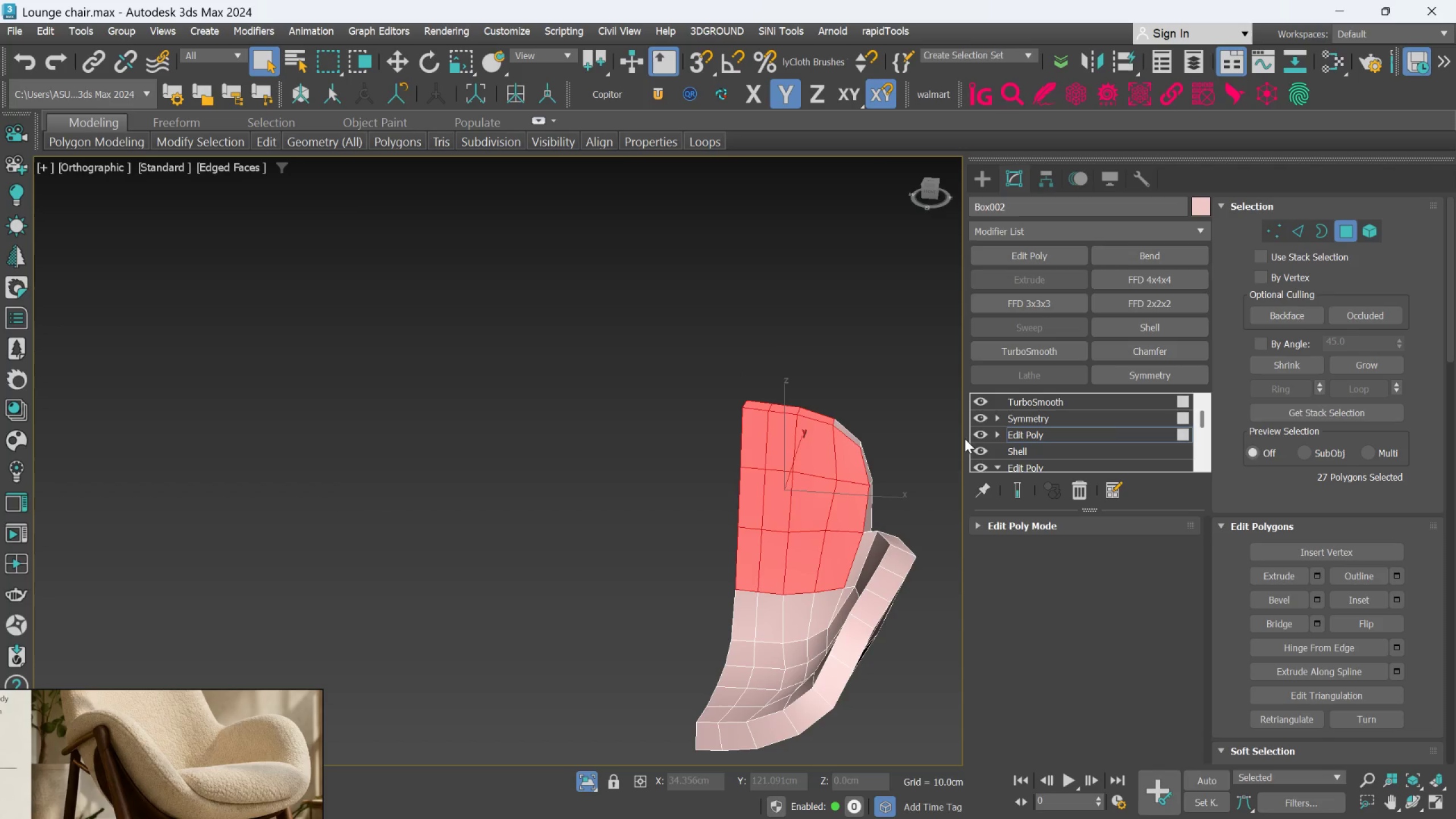 
scroll: coordinate [932, 469], scroll_direction: up, amount: 2.0
 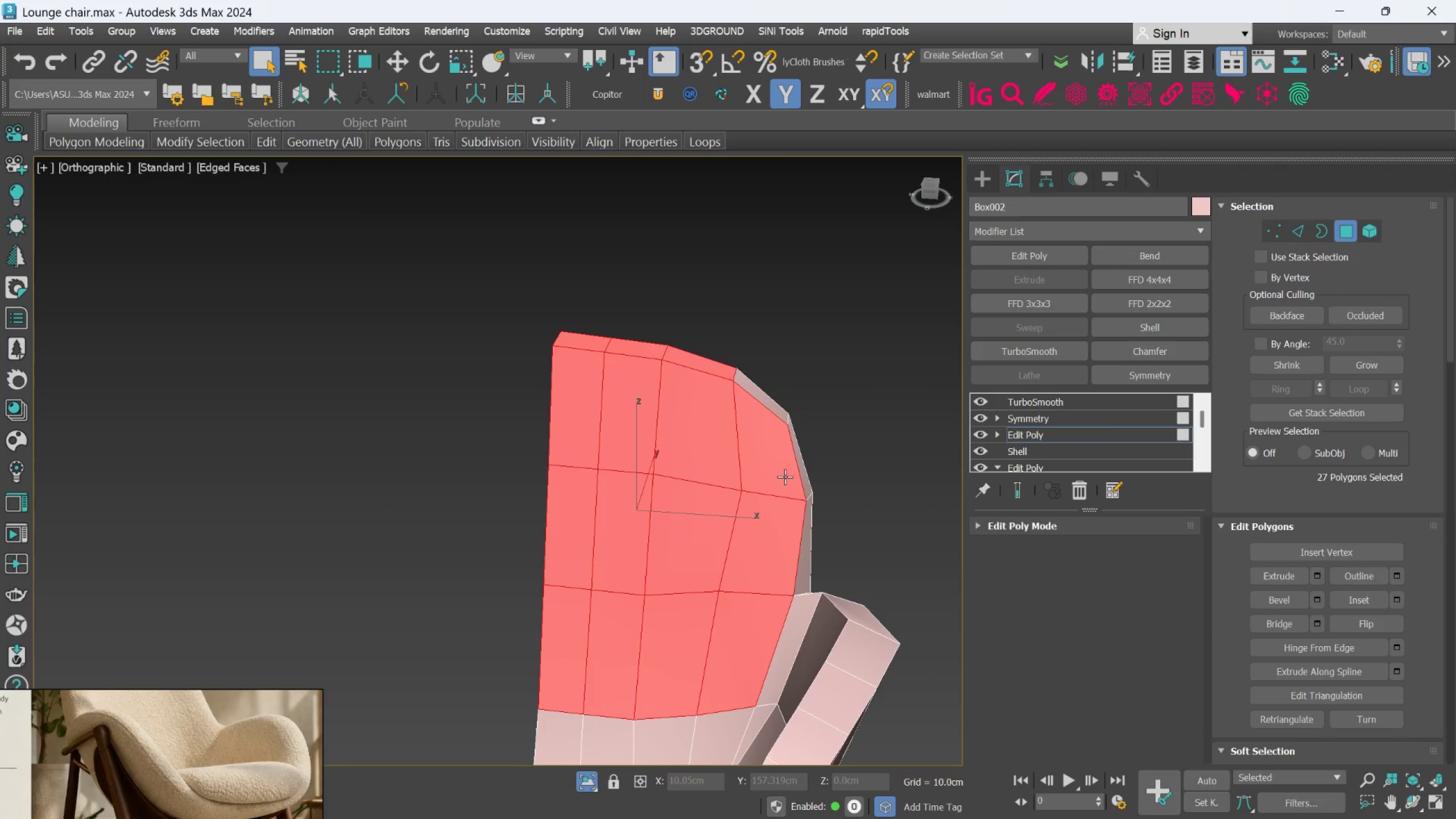 
hold_key(key=AltLeft, duration=1.52)
left_click([780, 477])
 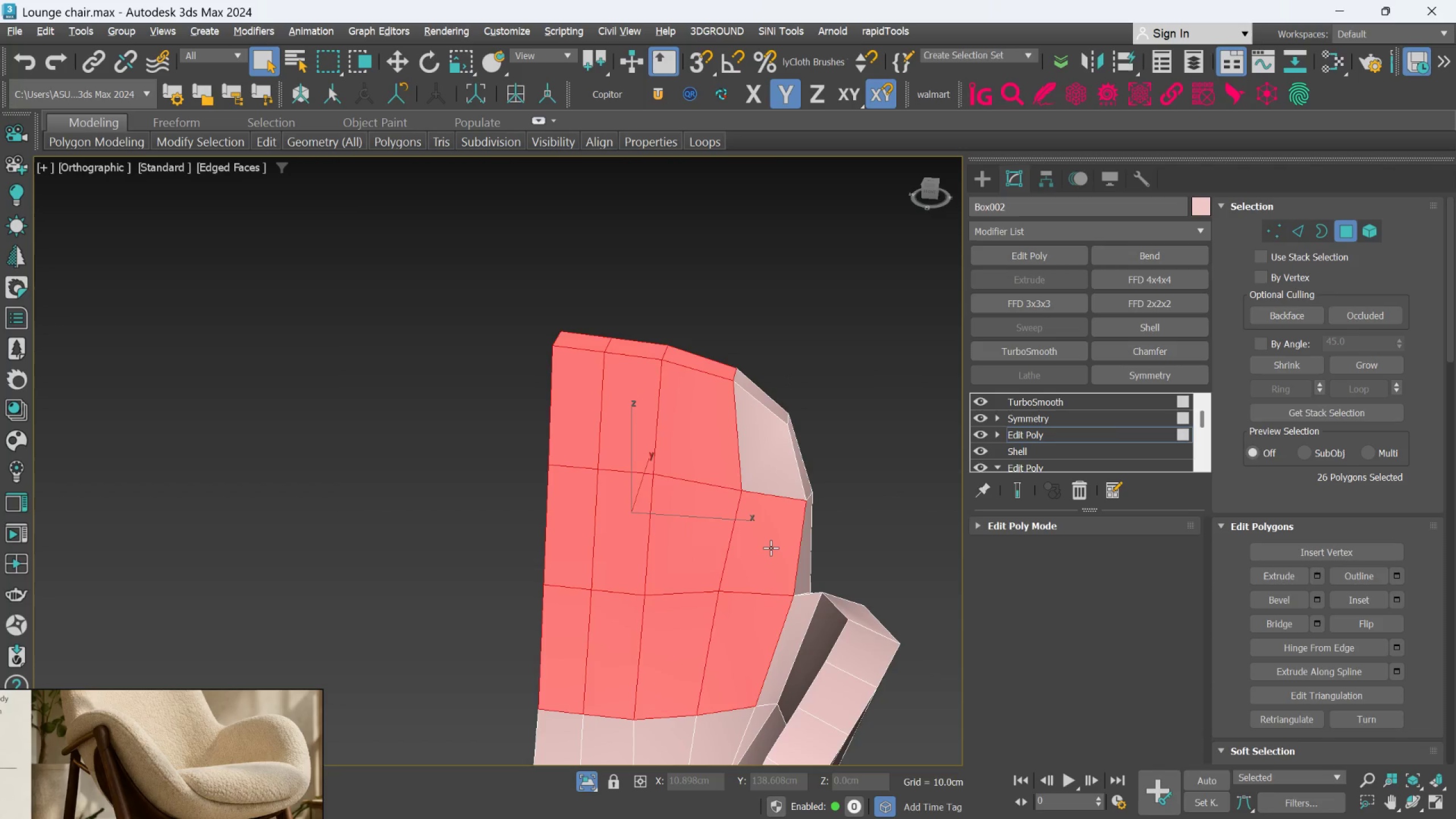 
left_click([771, 548])
 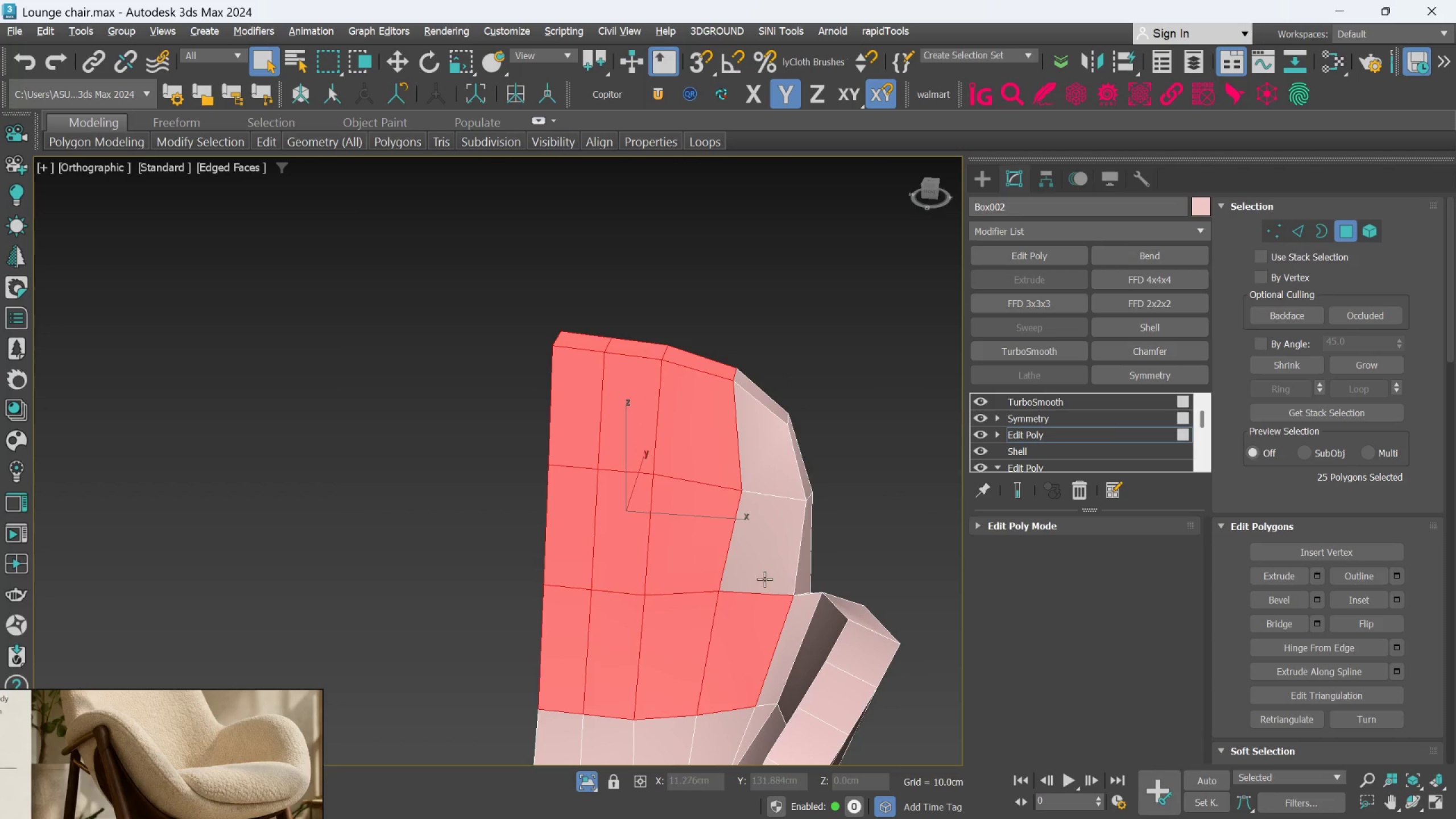 
hold_key(key=AltLeft, duration=0.36)
left_click([754, 626])
 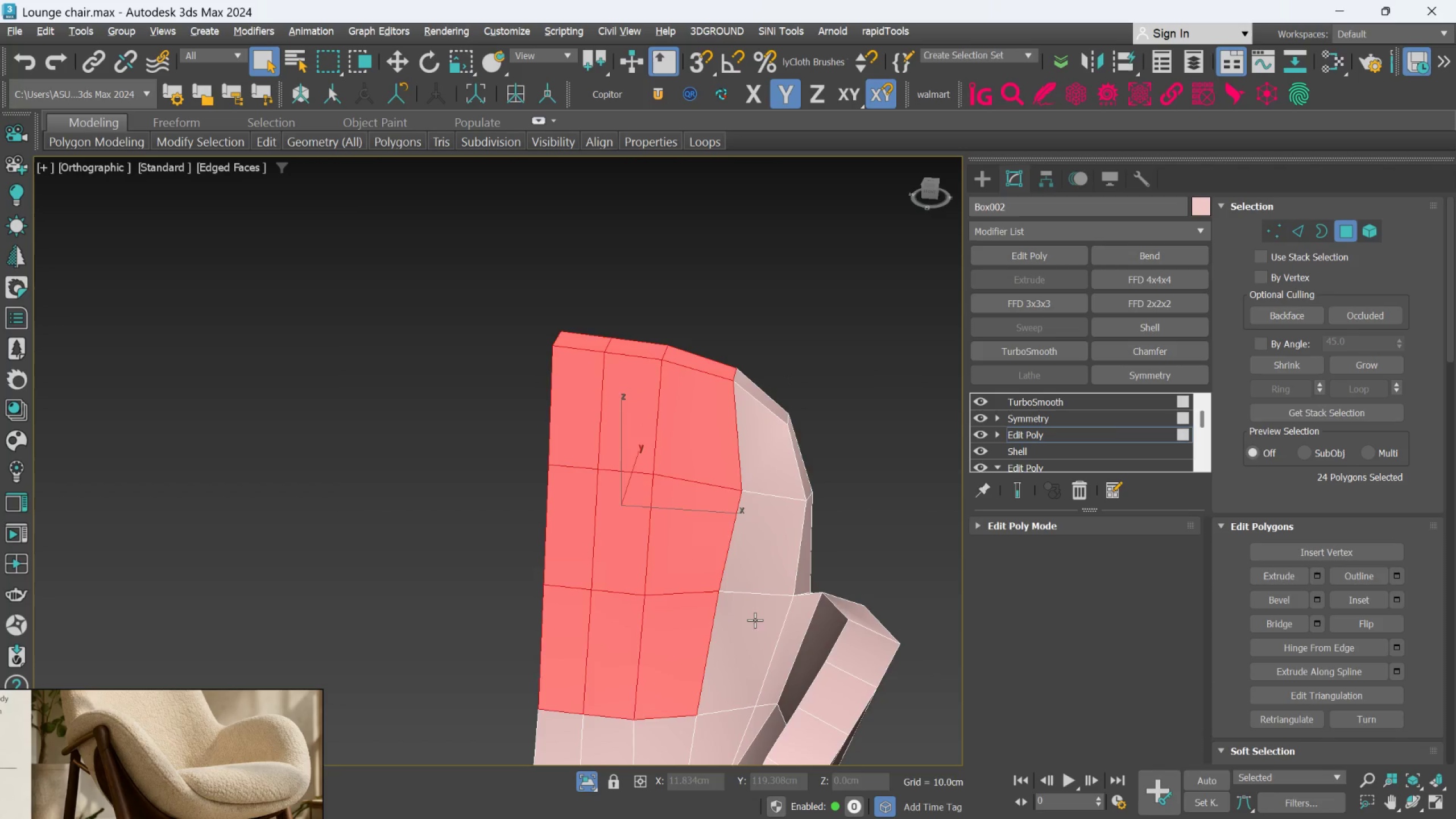 
hold_key(key=AltLeft, duration=0.86)
 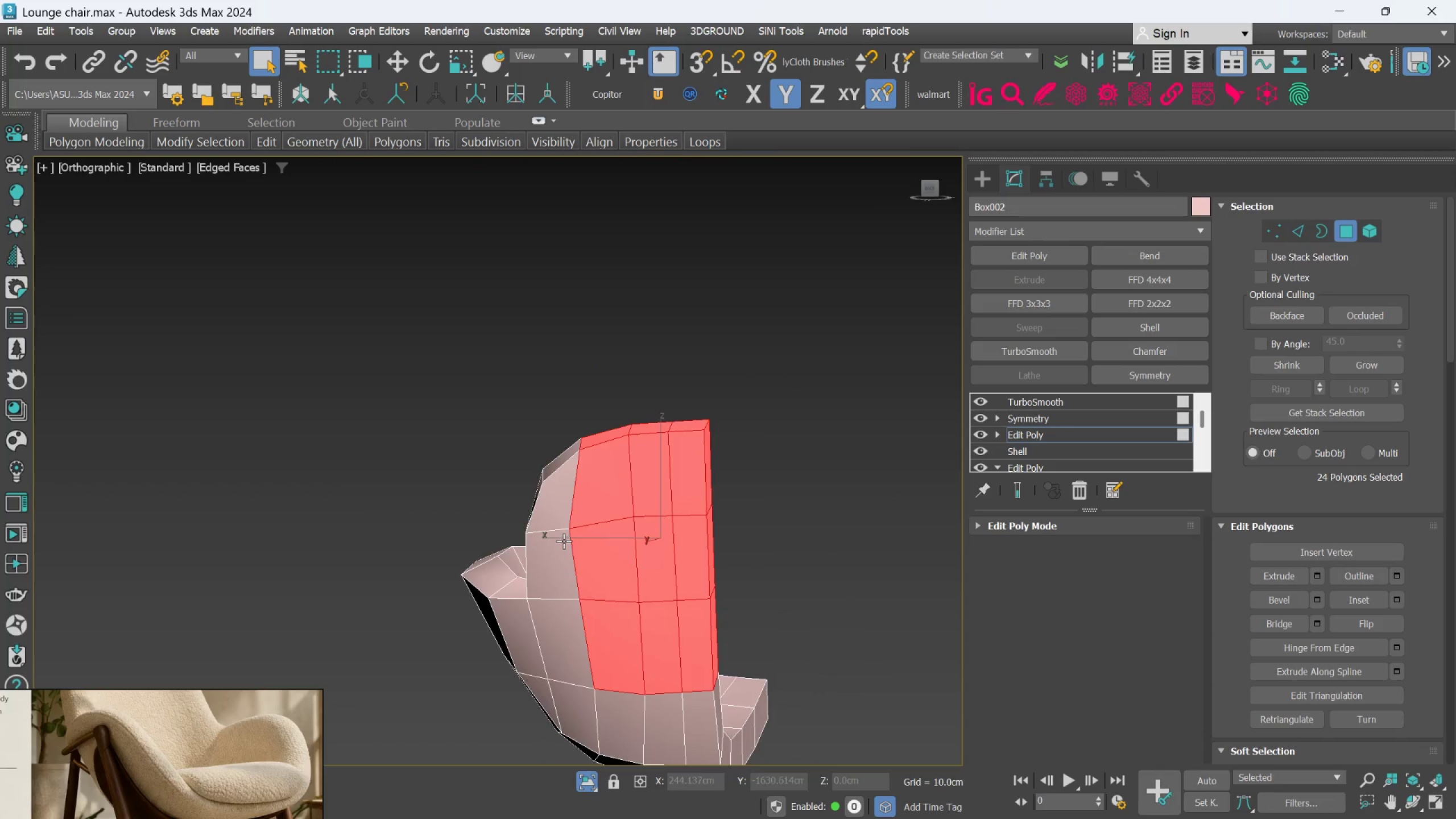 
scroll: coordinate [755, 617], scroll_direction: down, amount: 1.0
 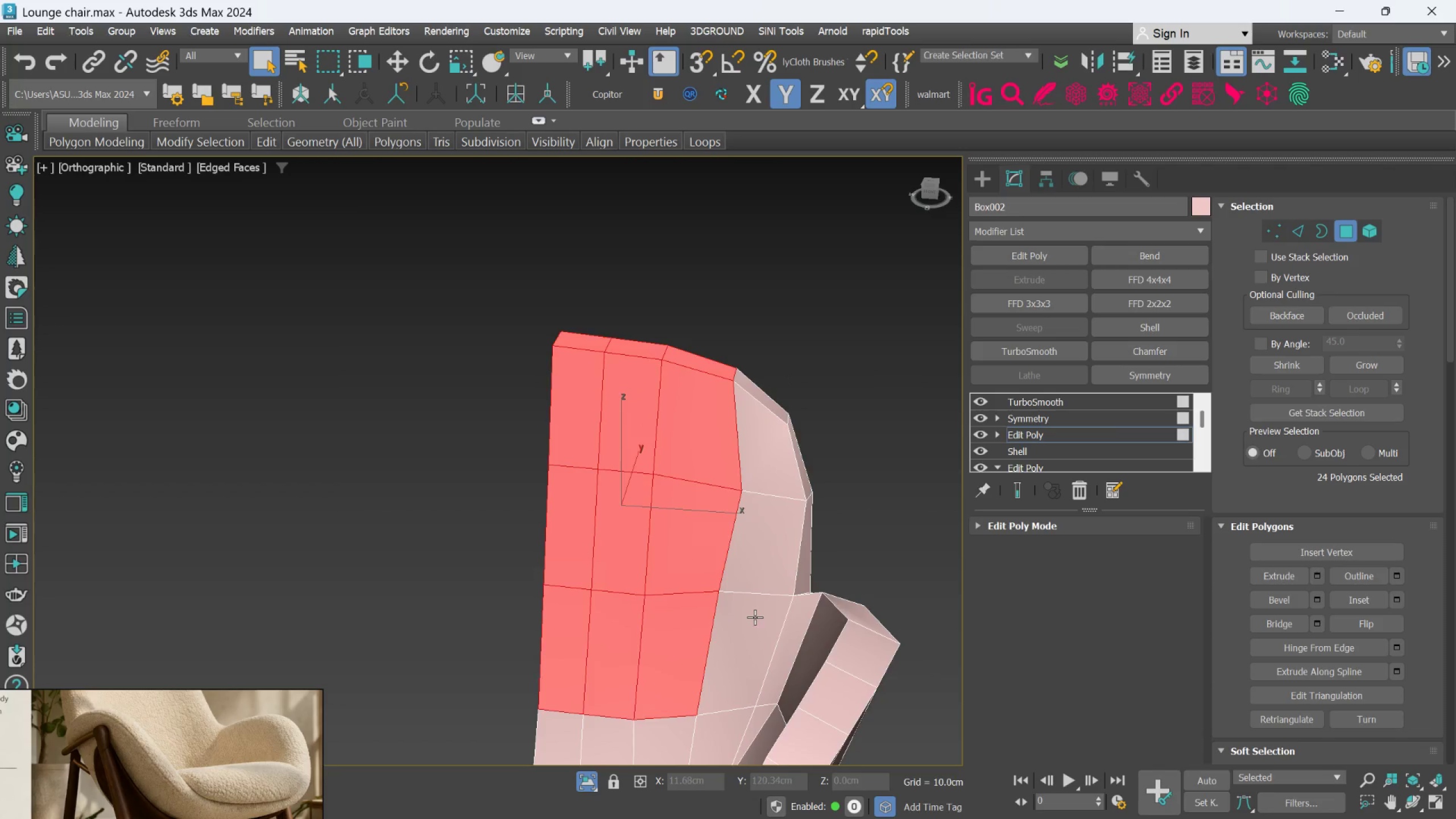 
hold_key(key=AltLeft, duration=1.5)
 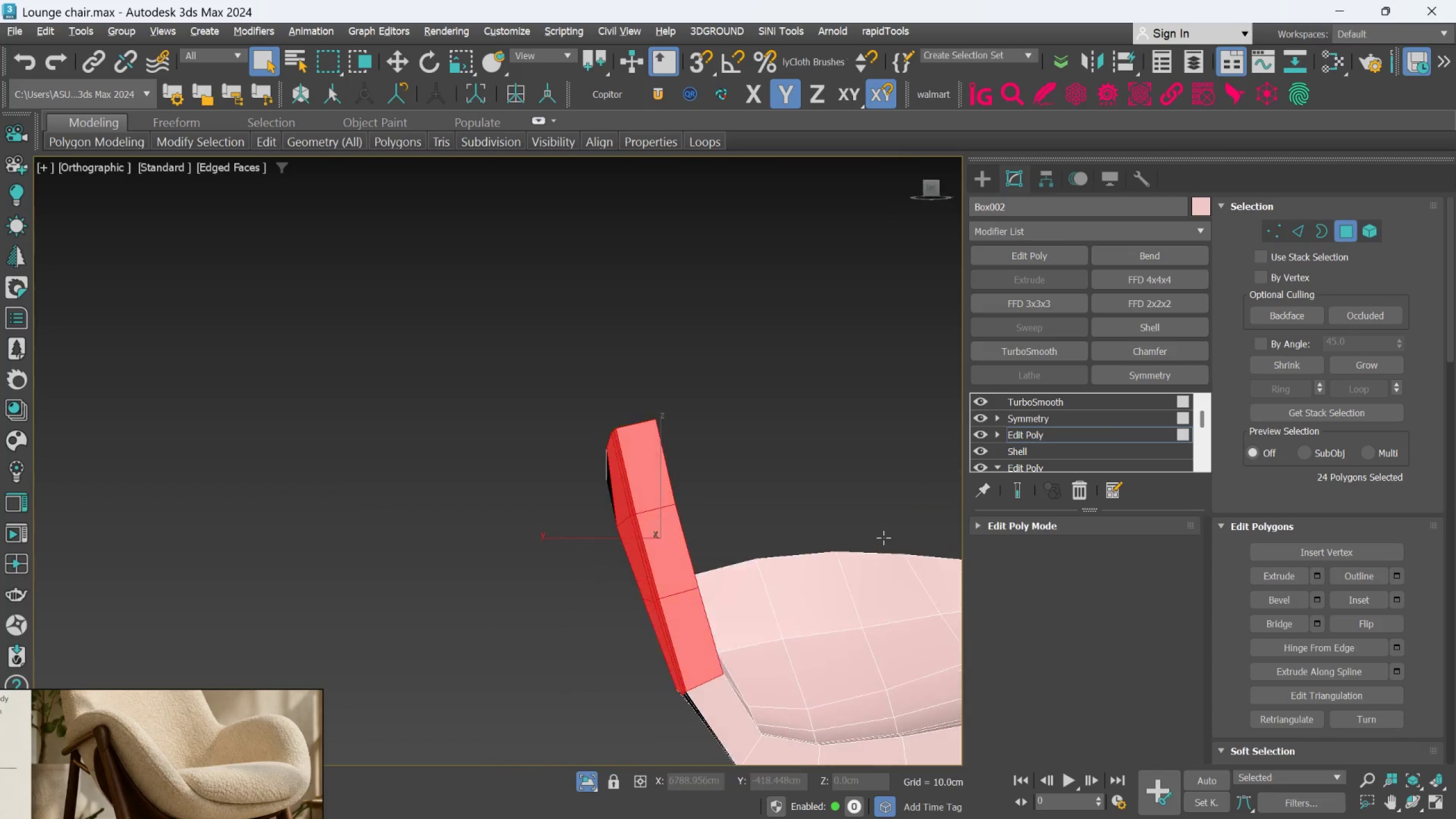 
hold_key(key=AltLeft, duration=1.41)
 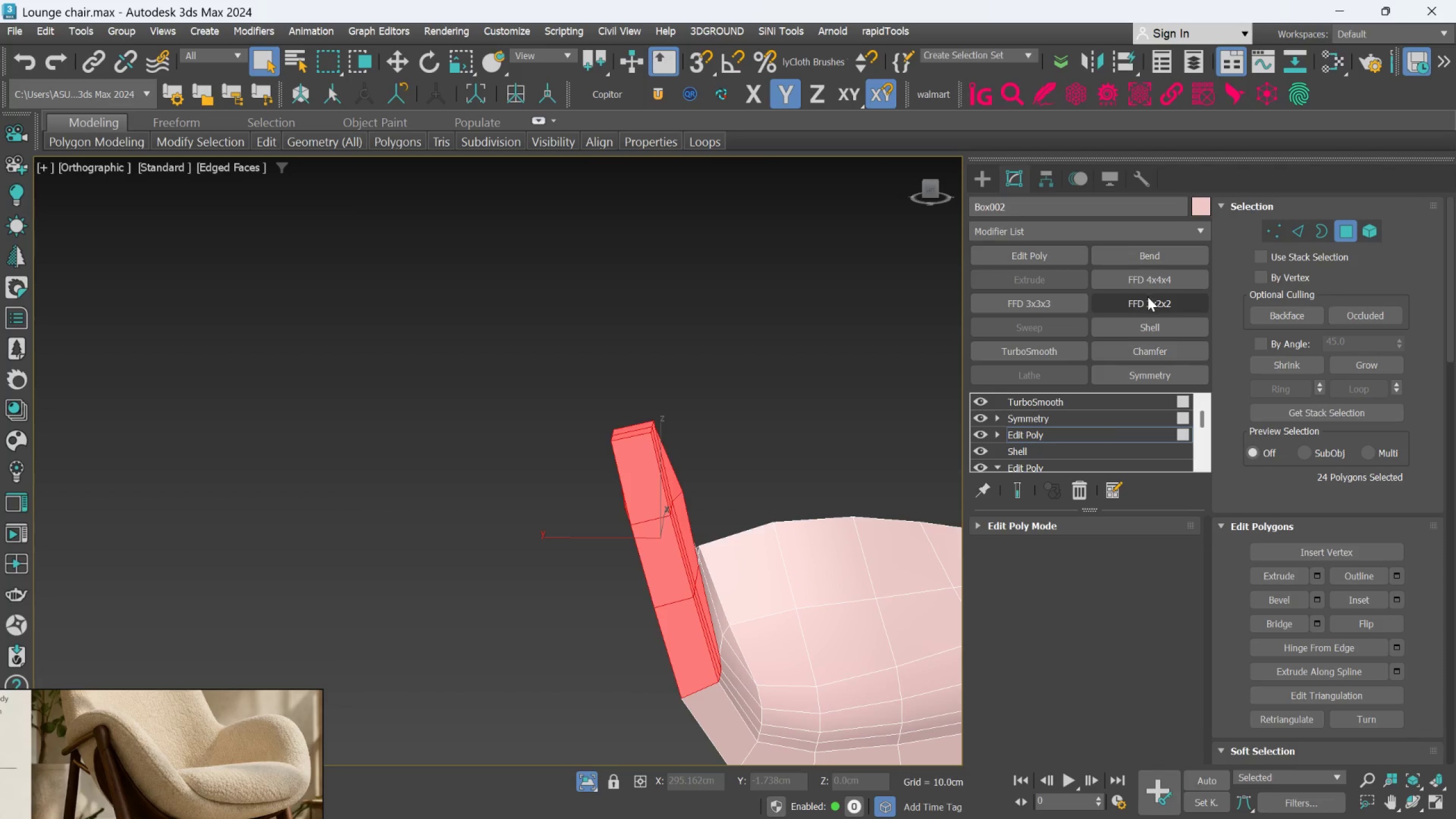 
left_click([1048, 304])
 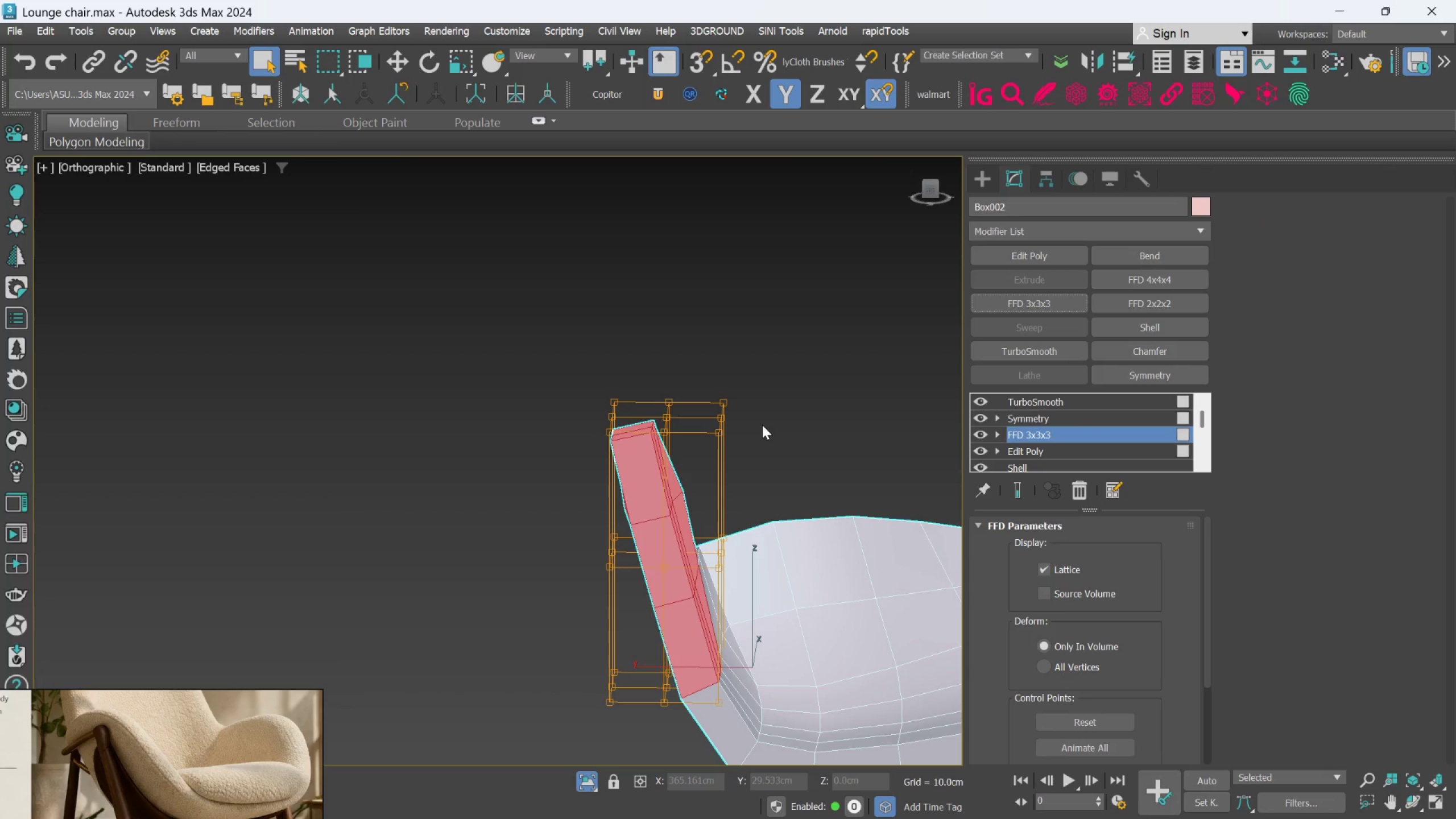 
key(L)
 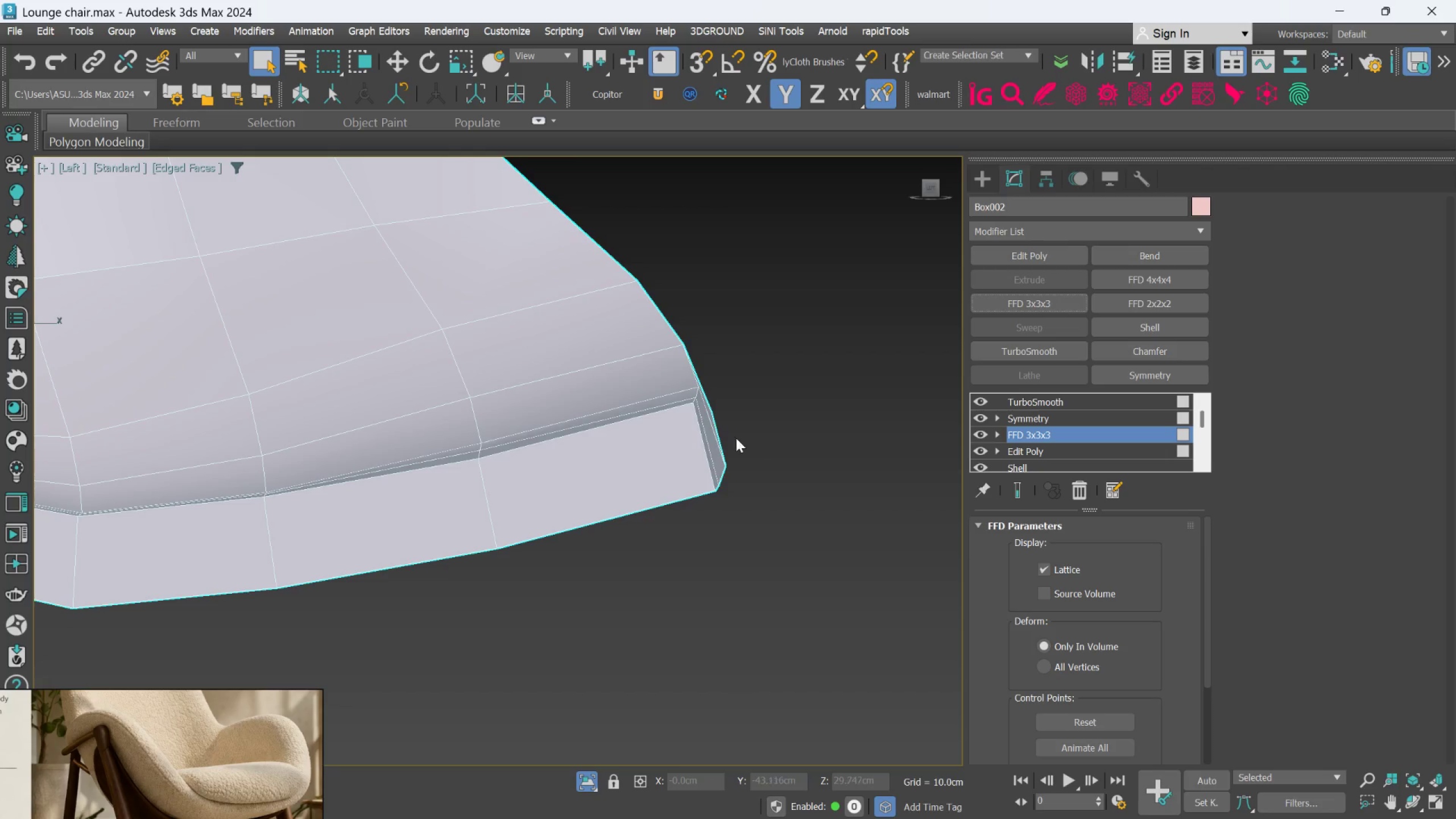 
scroll: coordinate [710, 420], scroll_direction: down, amount: 4.0
 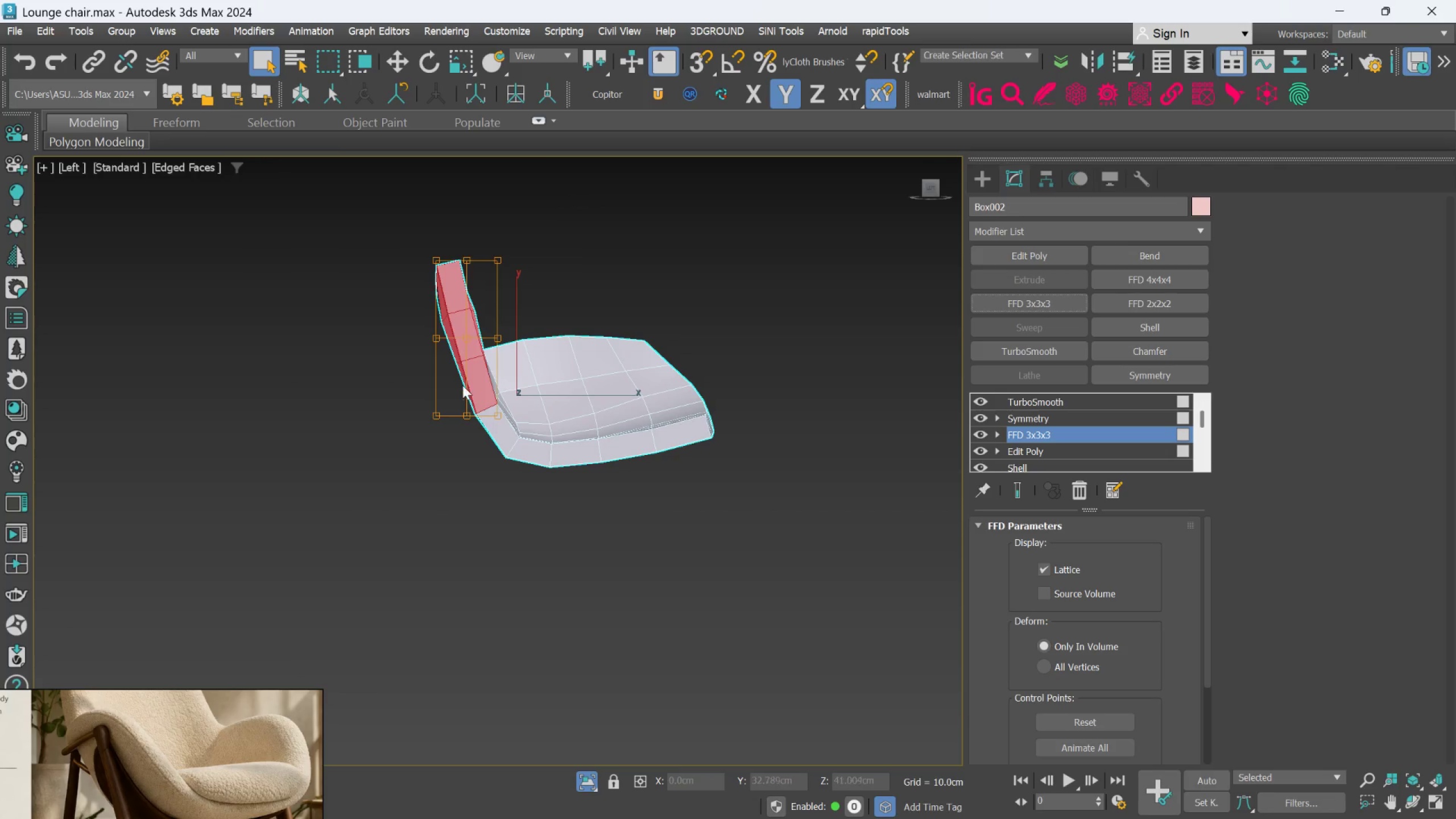 
hold_key(key=AltLeft, duration=0.88)
 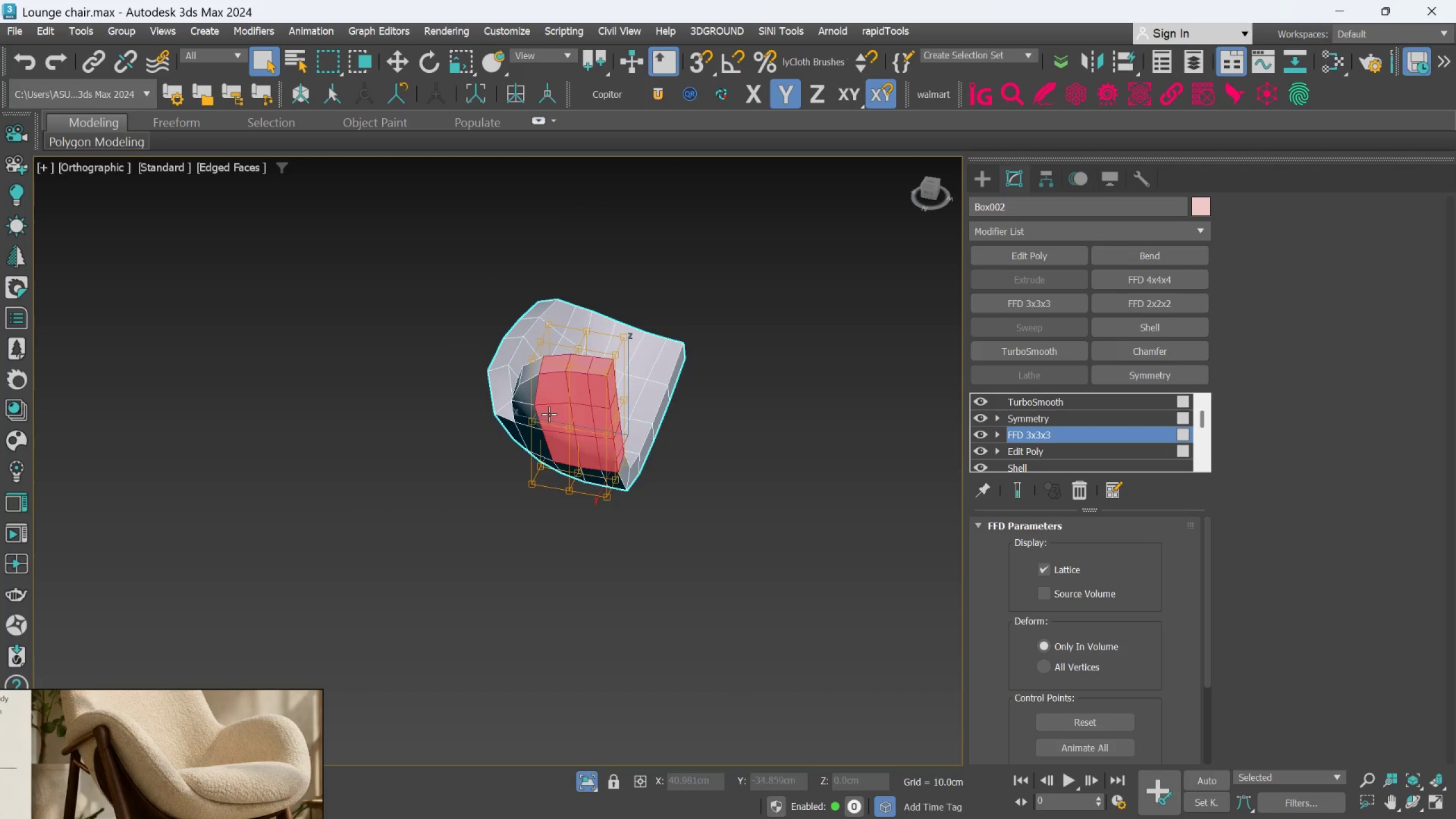 
hold_key(key=AltLeft, duration=1.5)
 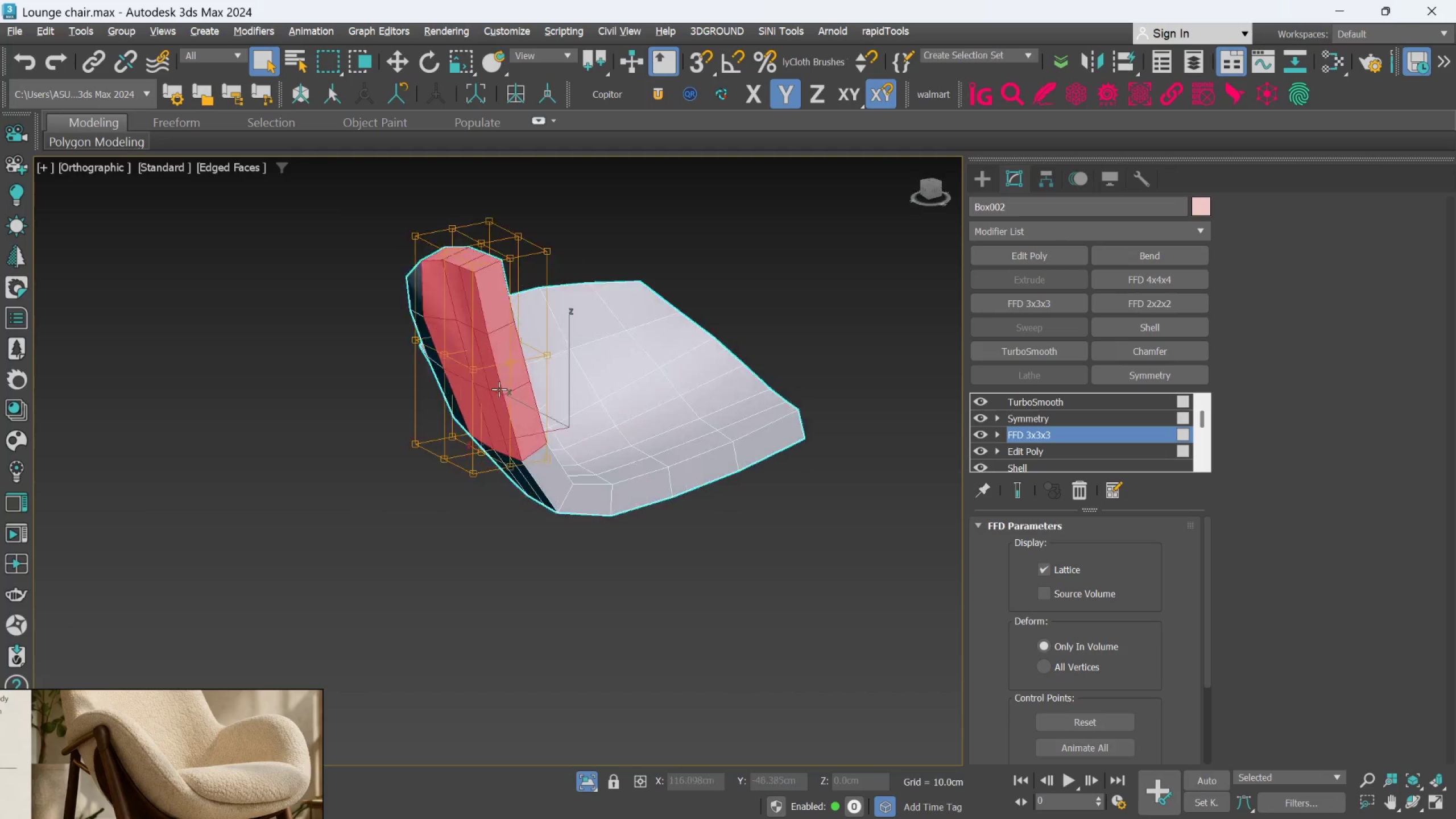 
scroll: coordinate [549, 413], scroll_direction: up, amount: 1.0
 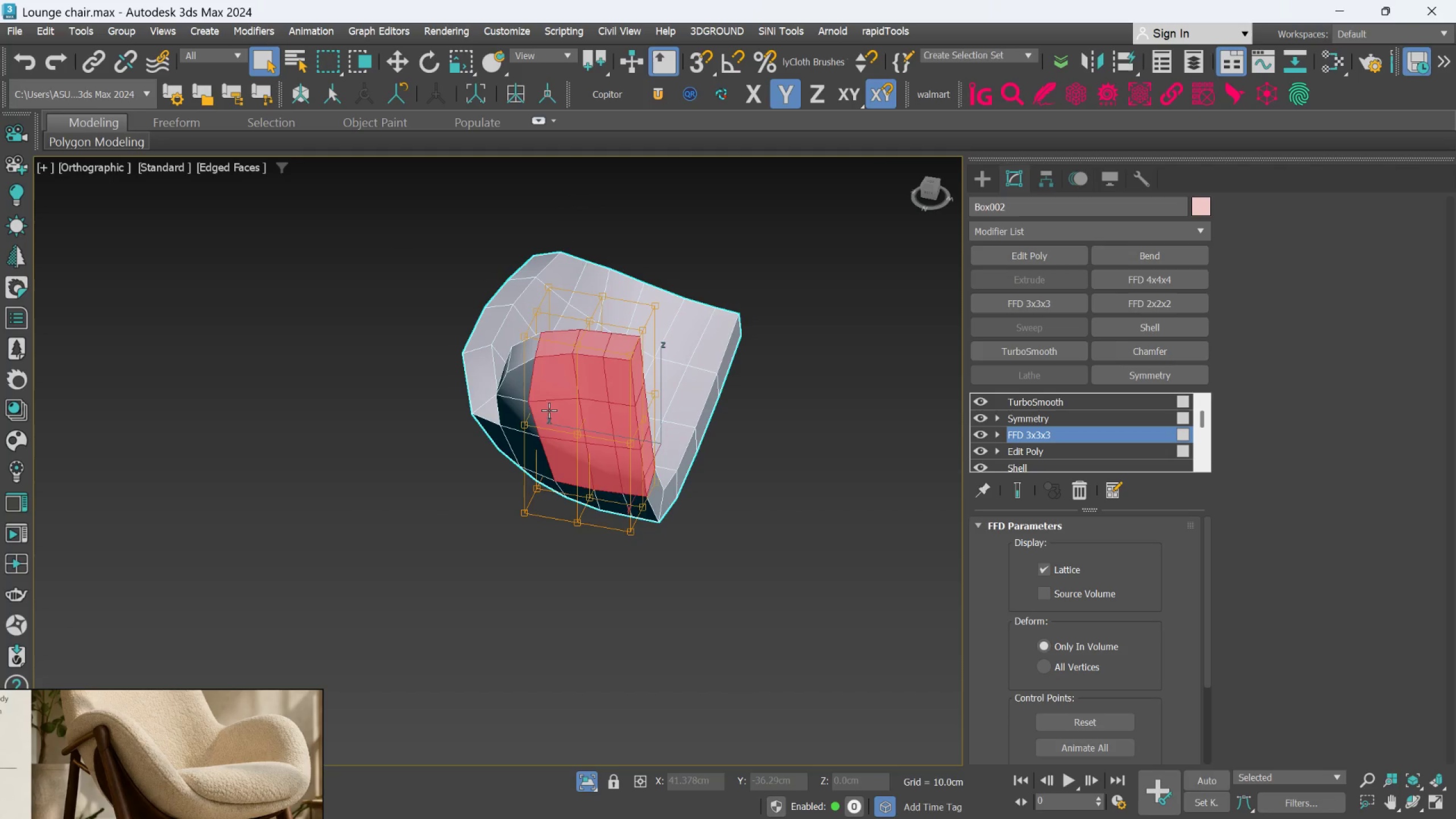 
key(Alt+AltLeft)
 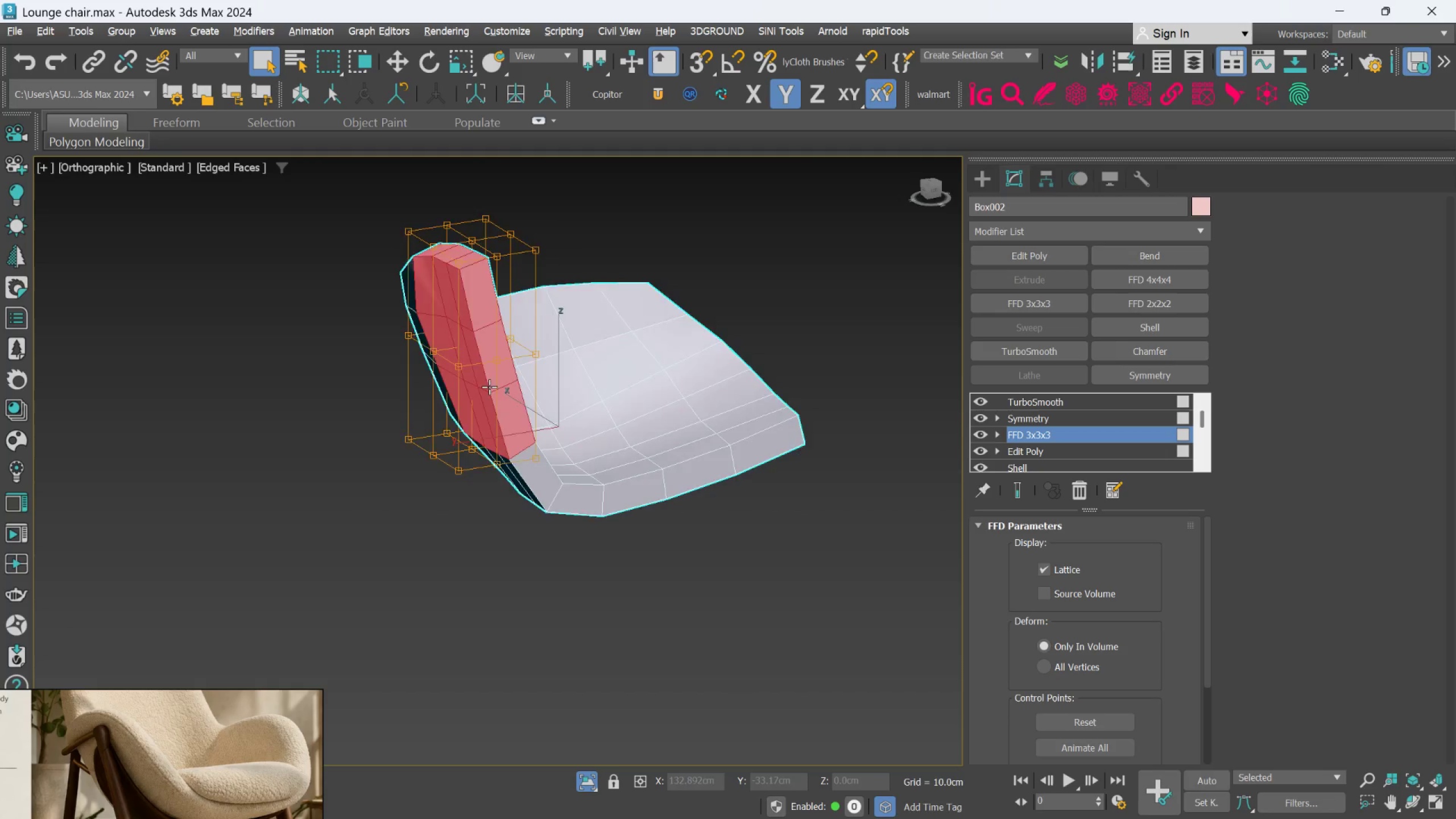 
key(Alt+AltLeft)
 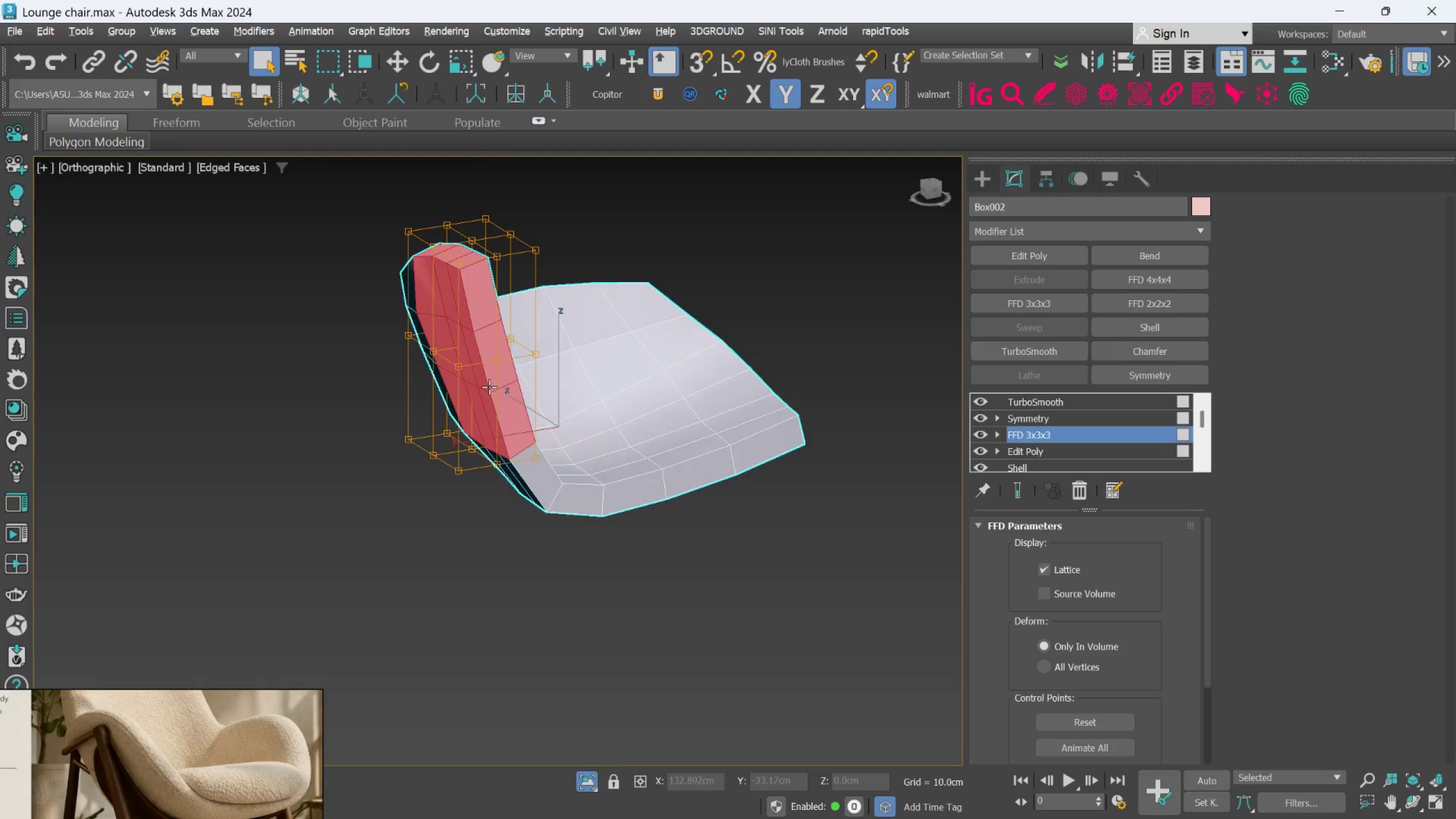 
key(Alt+AltLeft)
 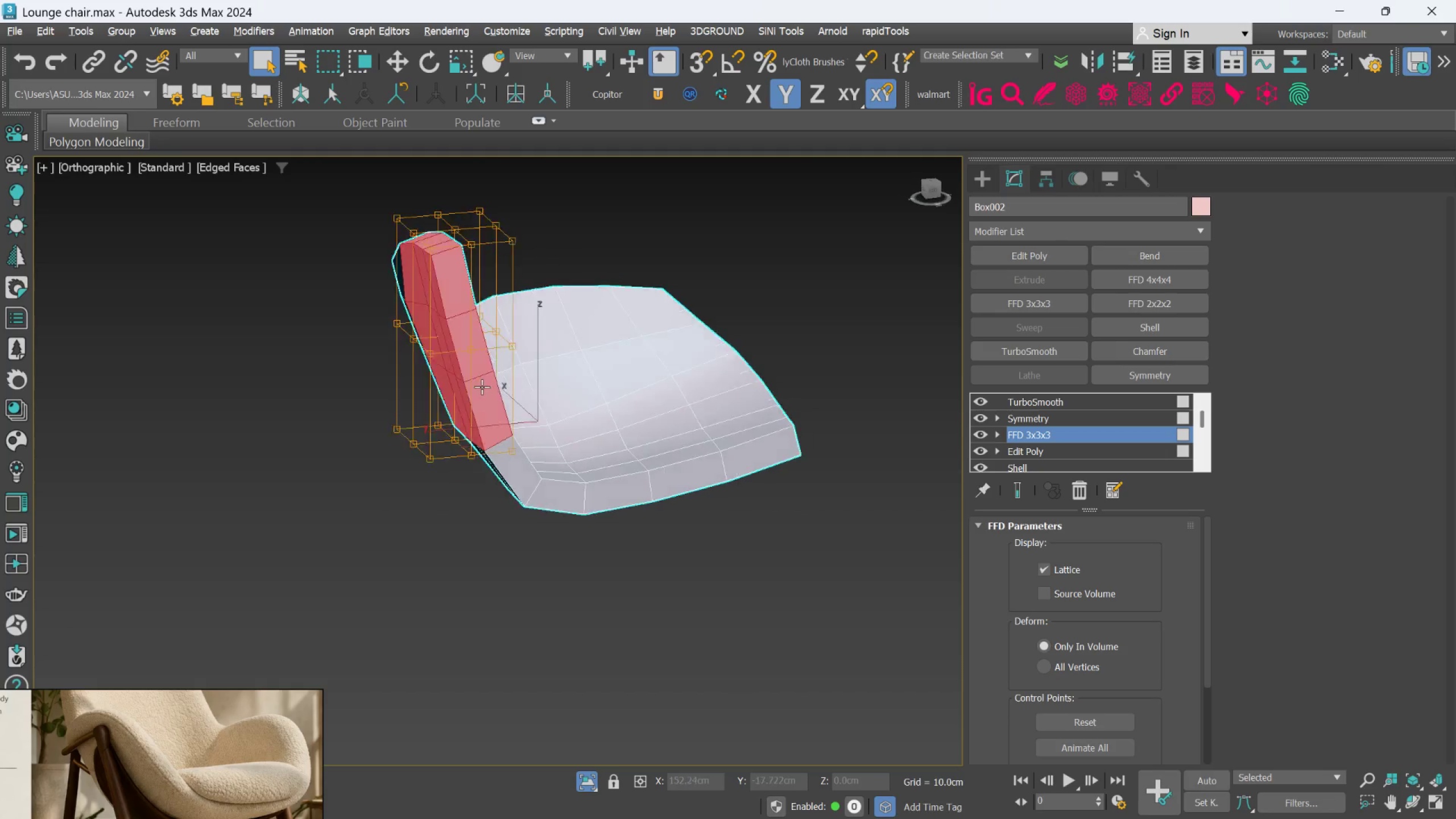 
key(Alt+AltLeft)
 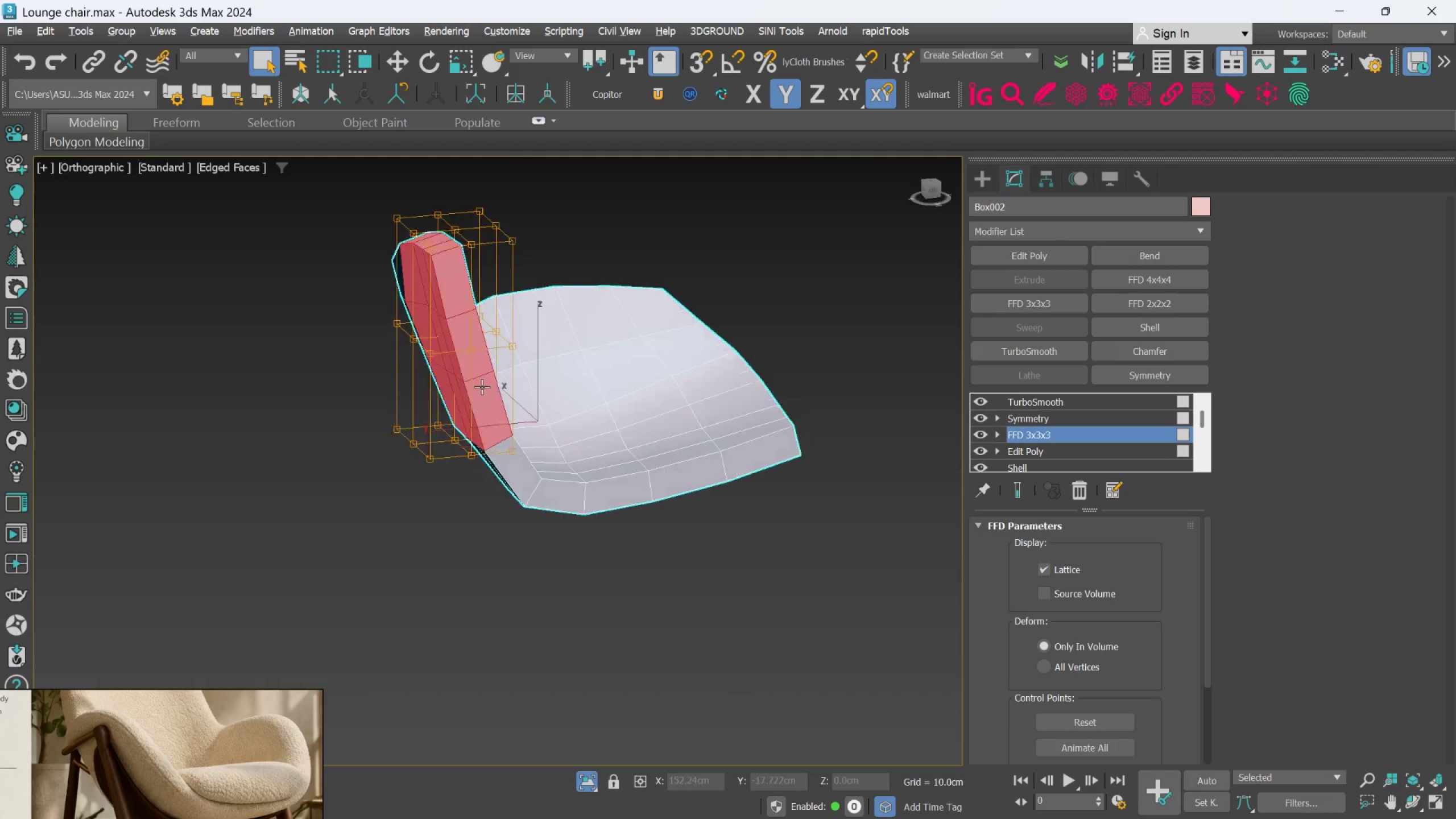 
key(Alt+AltLeft)
 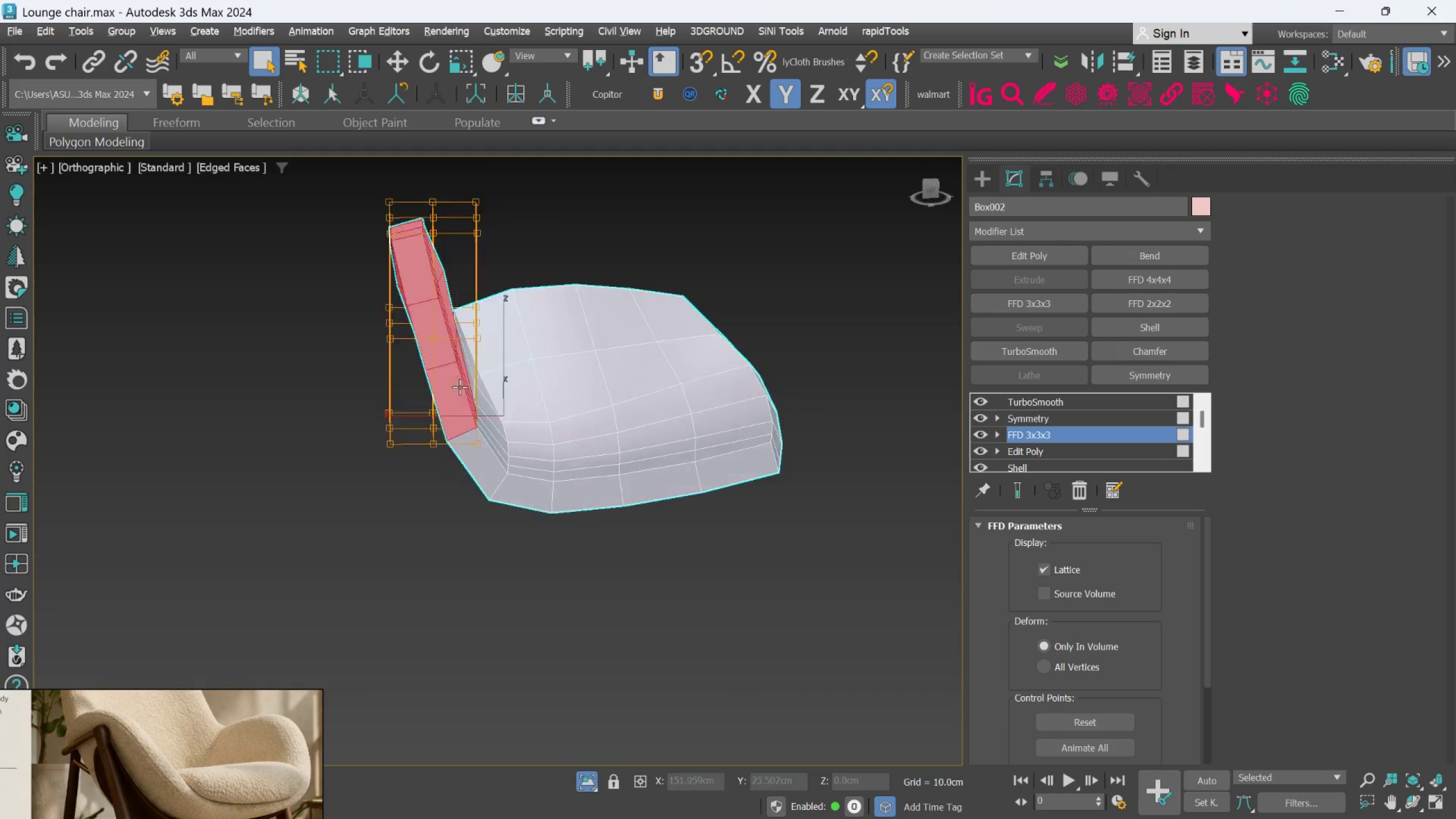 
key(Alt+AltLeft)
 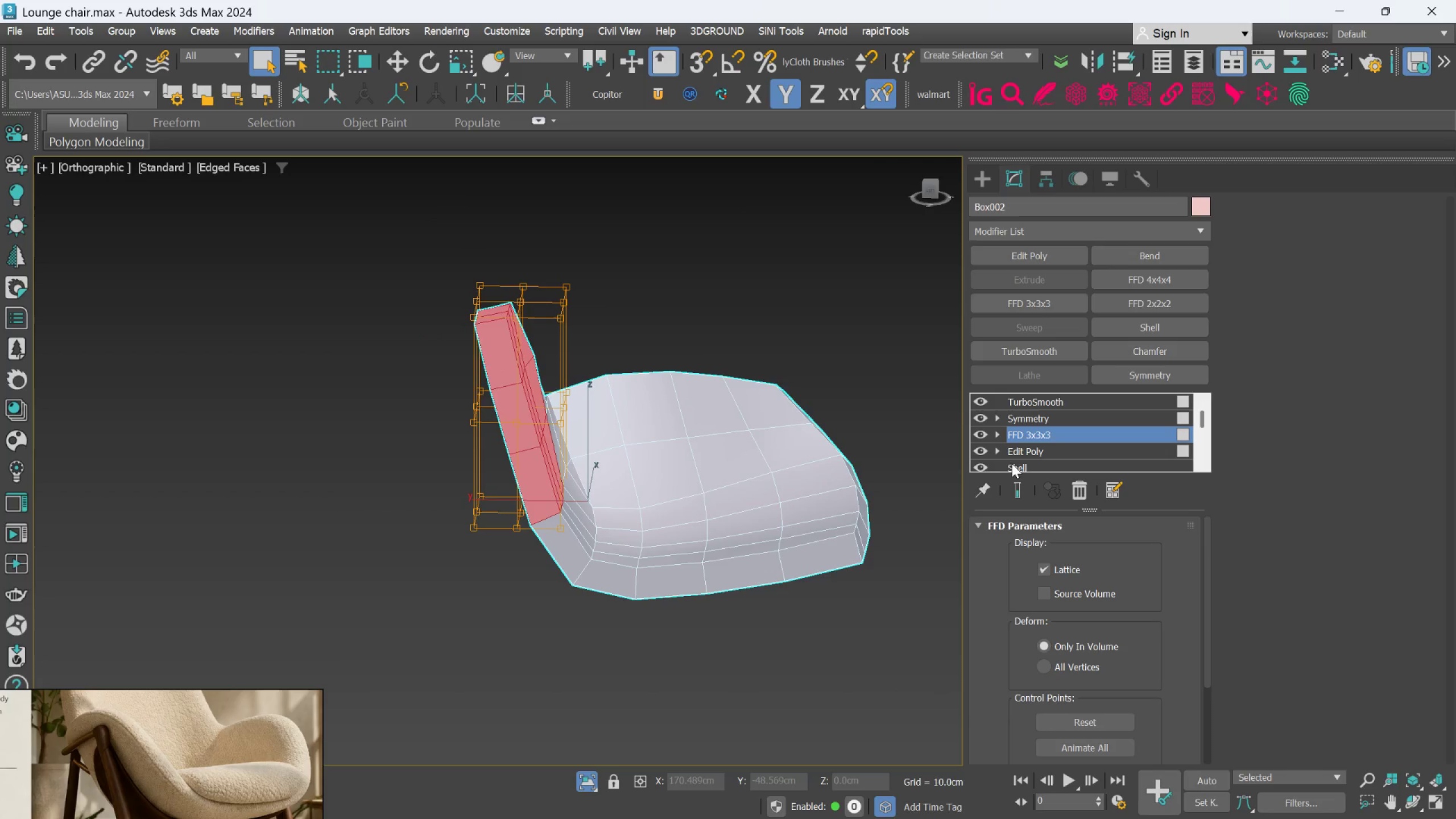 
wait(6.01)
 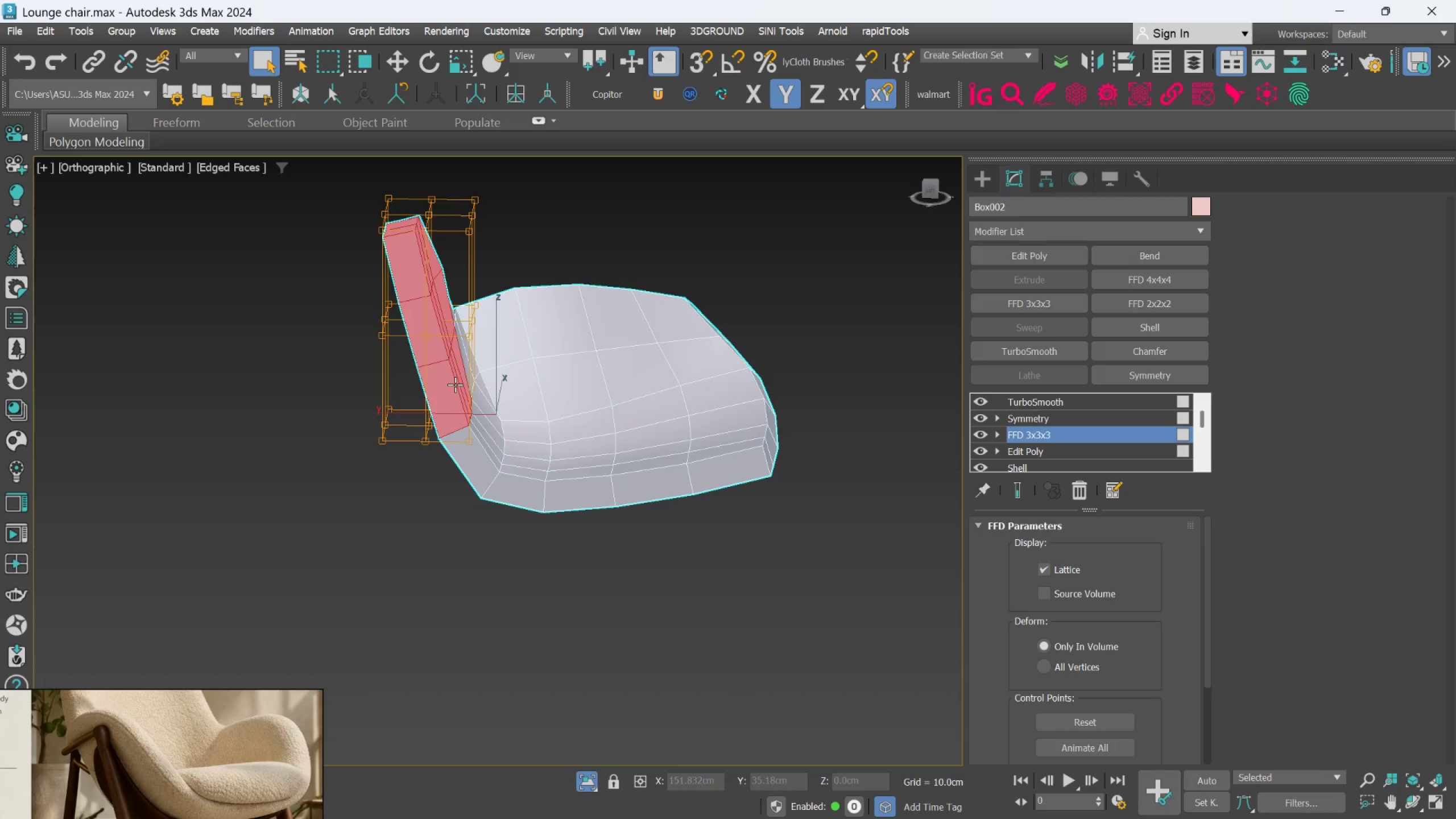 
left_click([998, 434])
 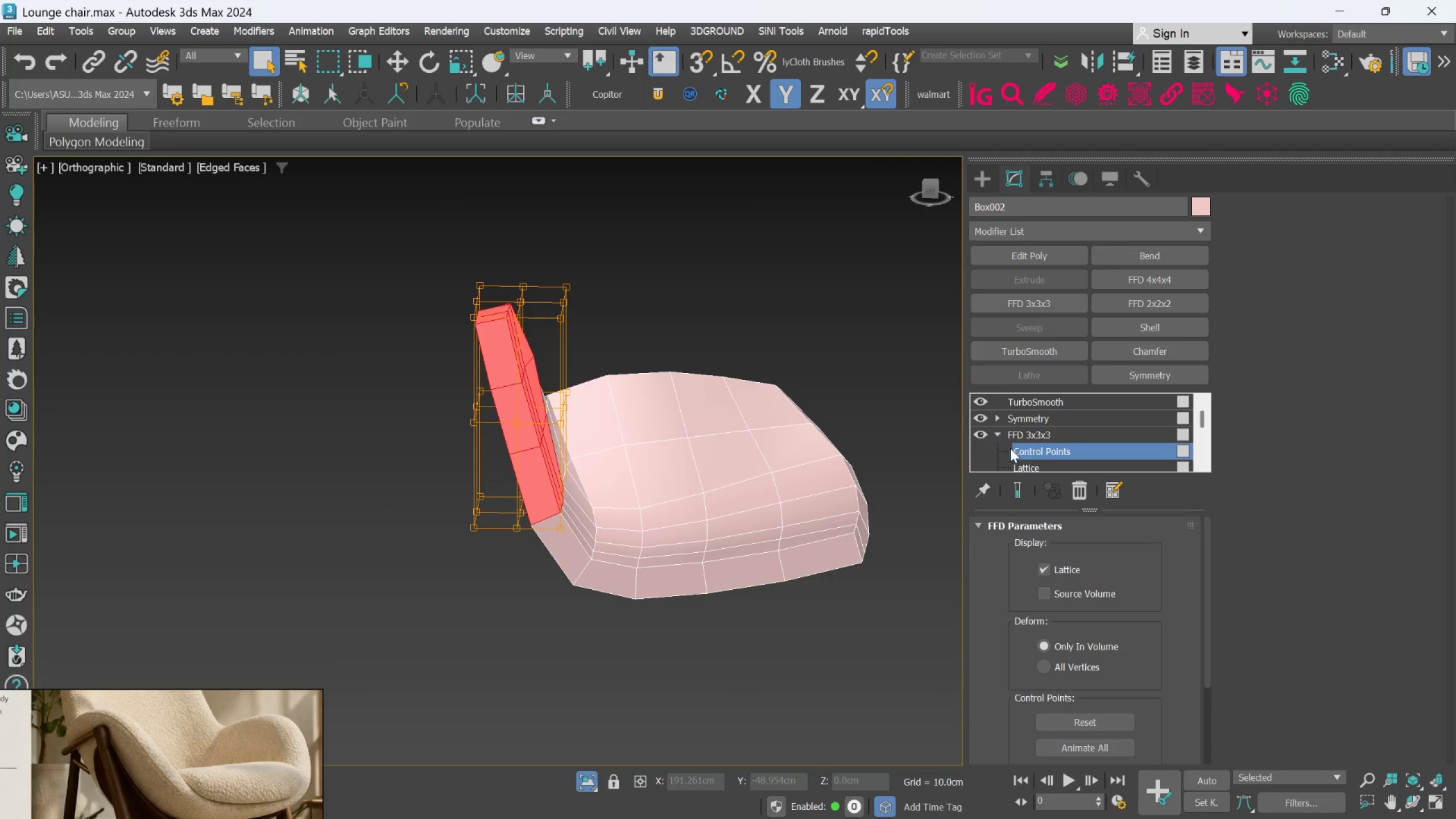 
scroll: coordinate [659, 395], scroll_direction: down, amount: 1.0
 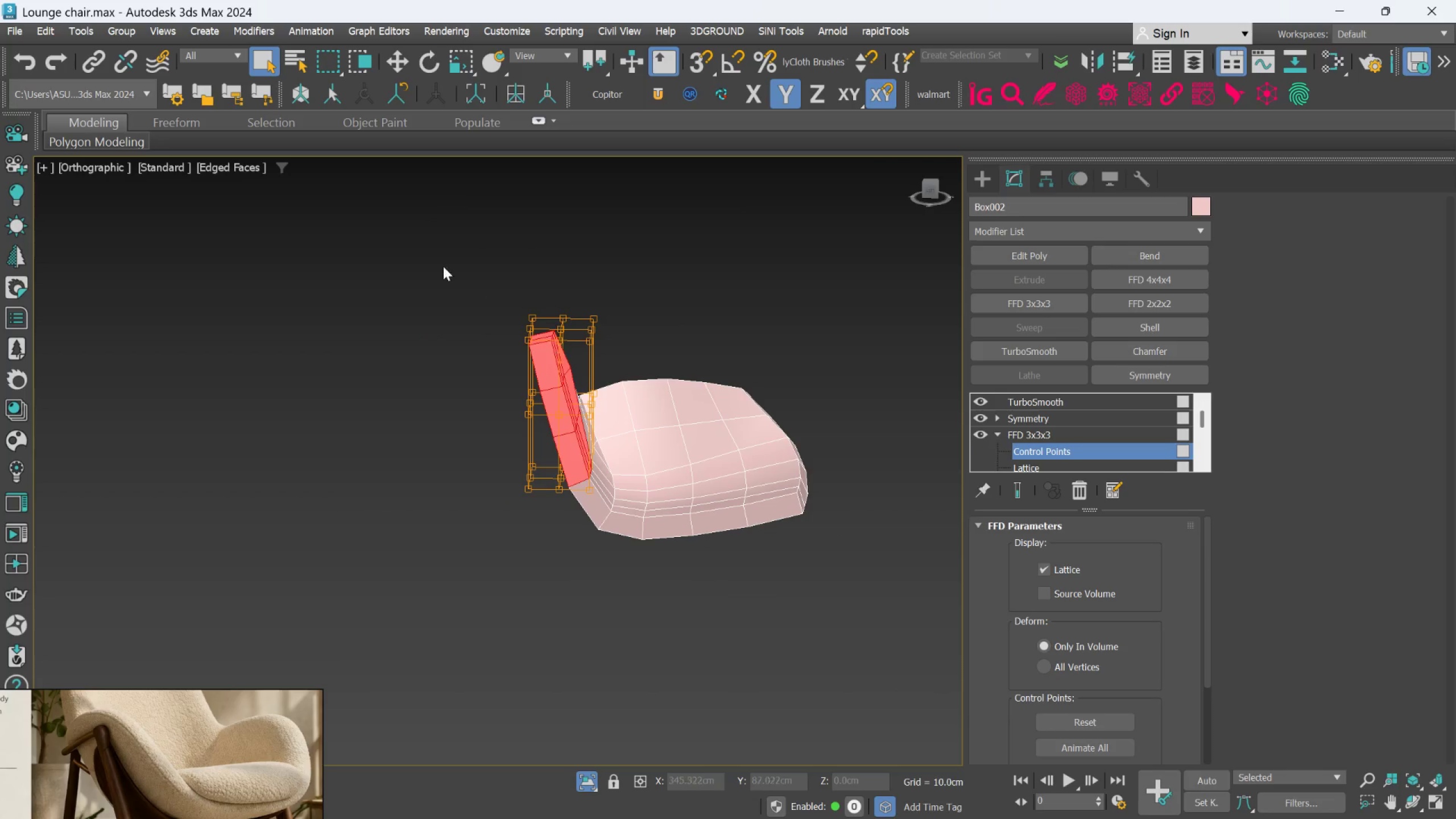 
left_click_drag(start_coordinate=[443, 270], to_coordinate=[679, 601])
 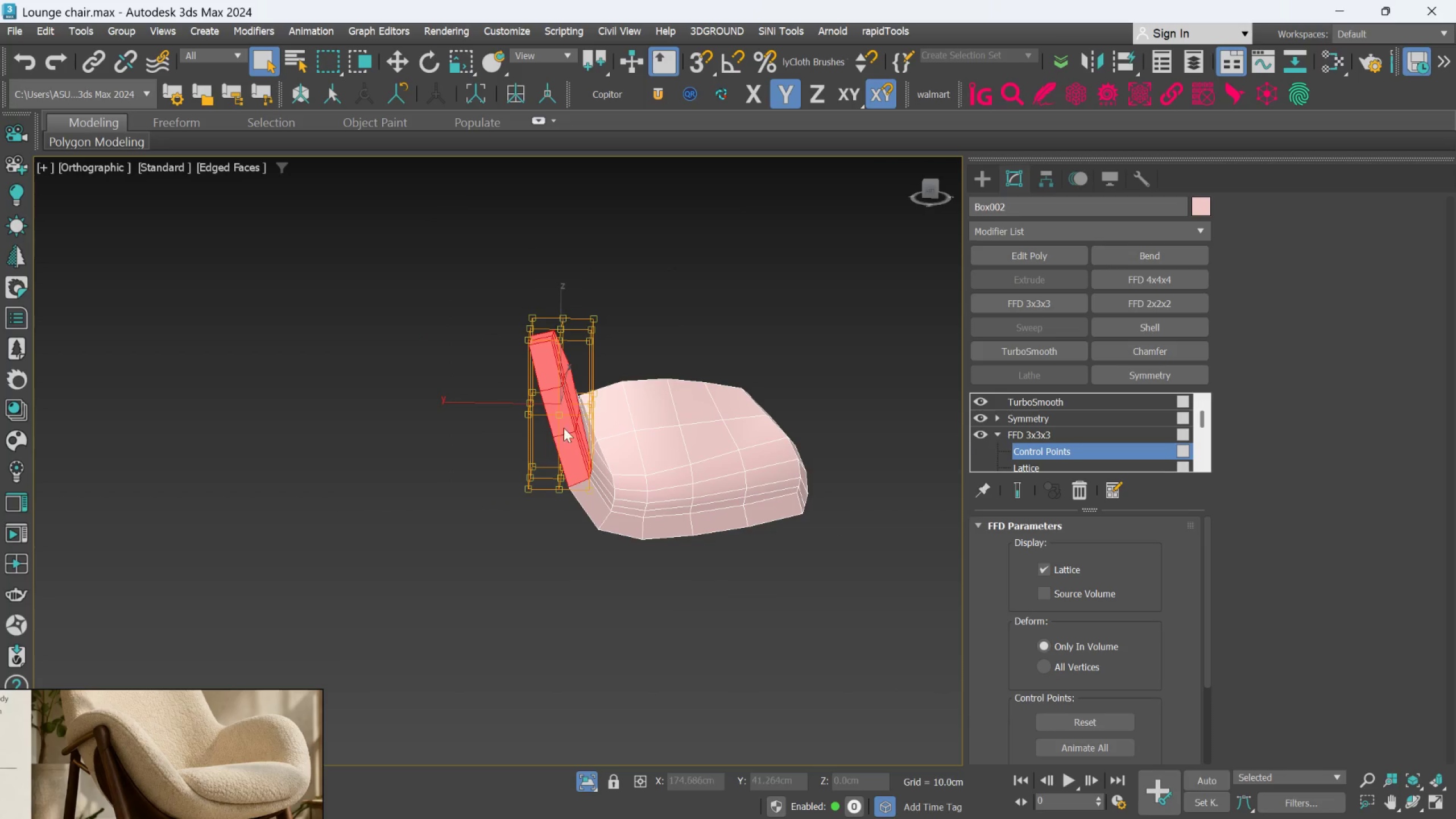 
scroll: coordinate [561, 427], scroll_direction: up, amount: 1.0
 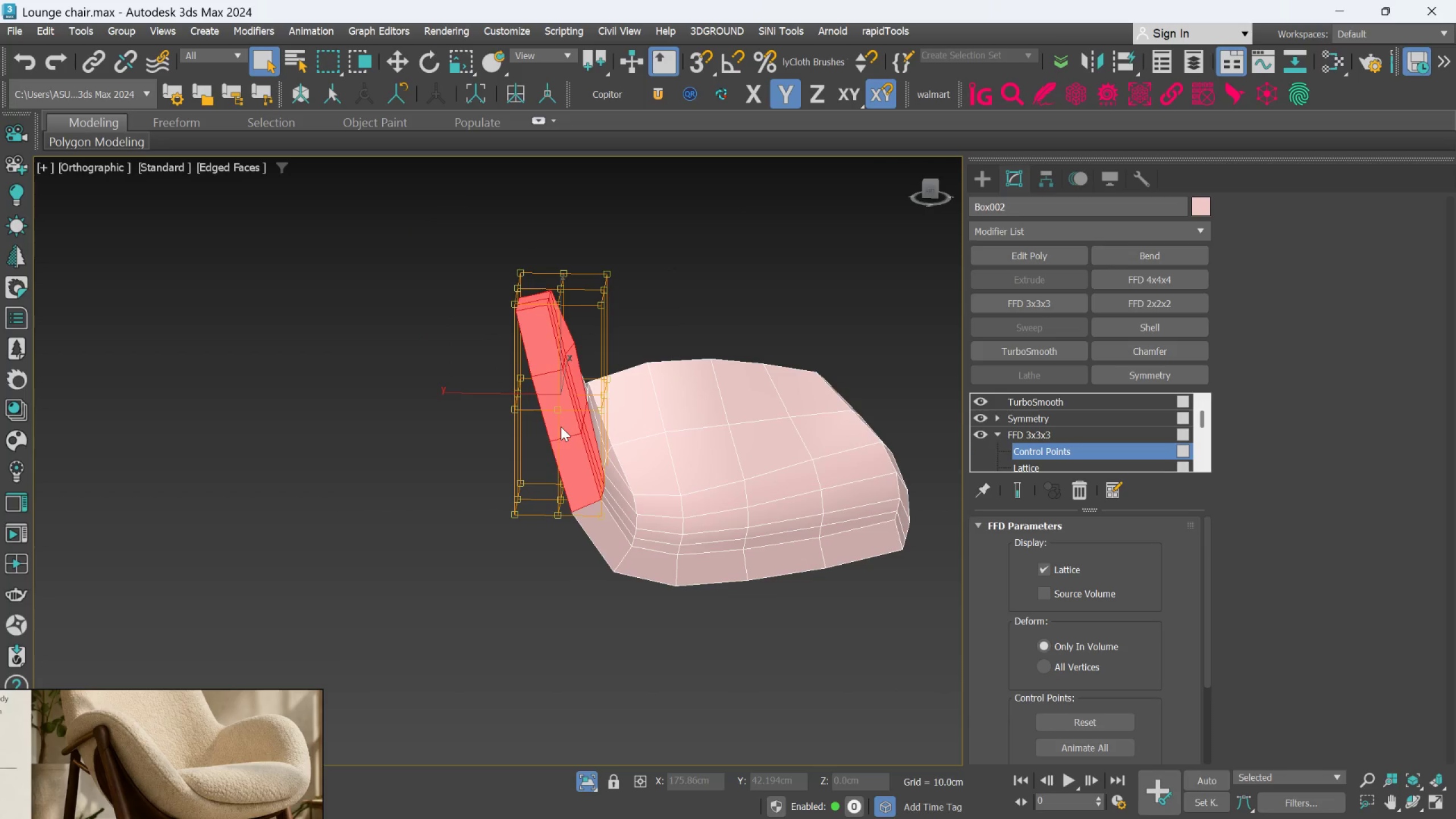 
key(W)
 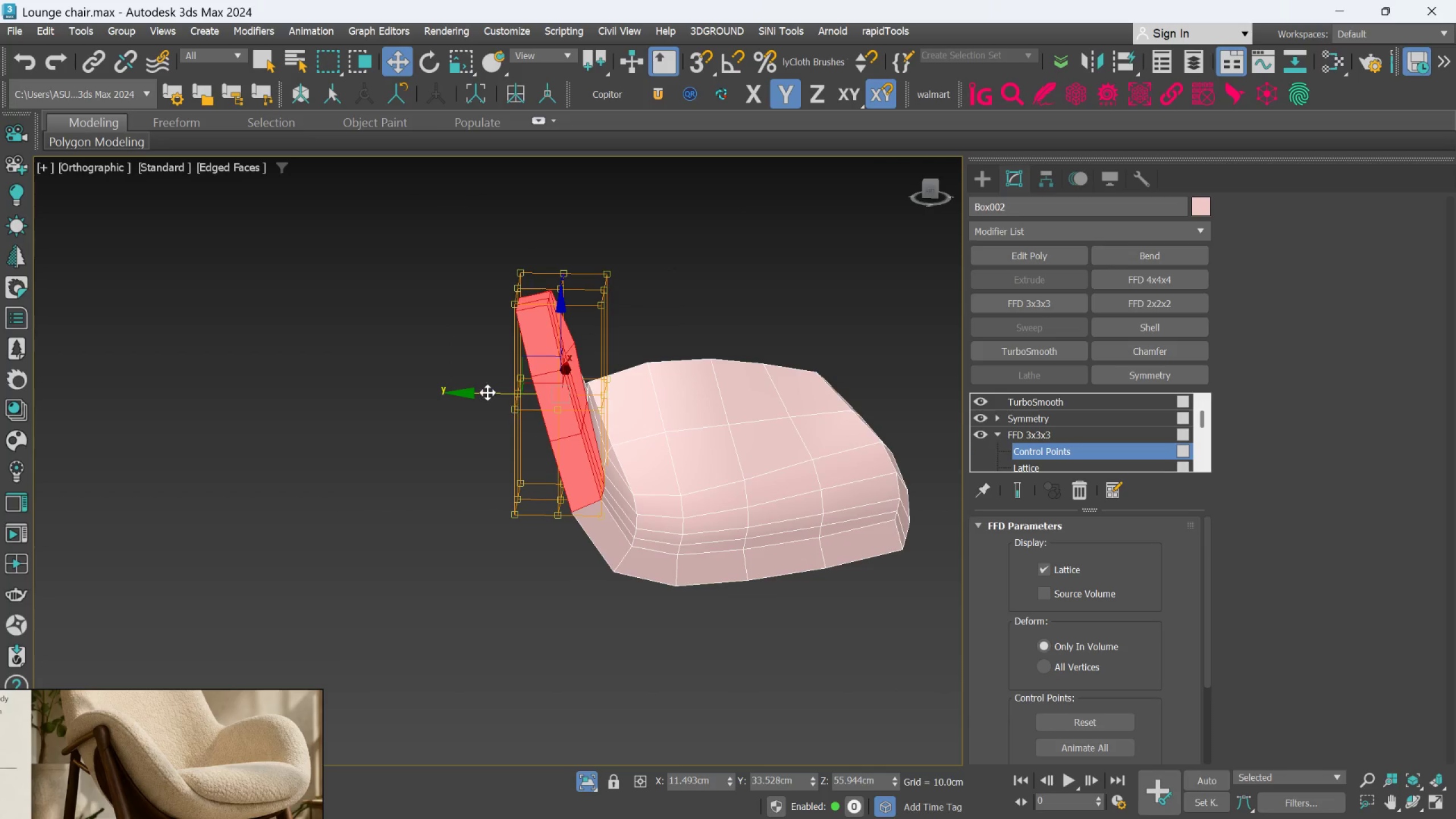 
scroll: coordinate [484, 392], scroll_direction: up, amount: 1.0
 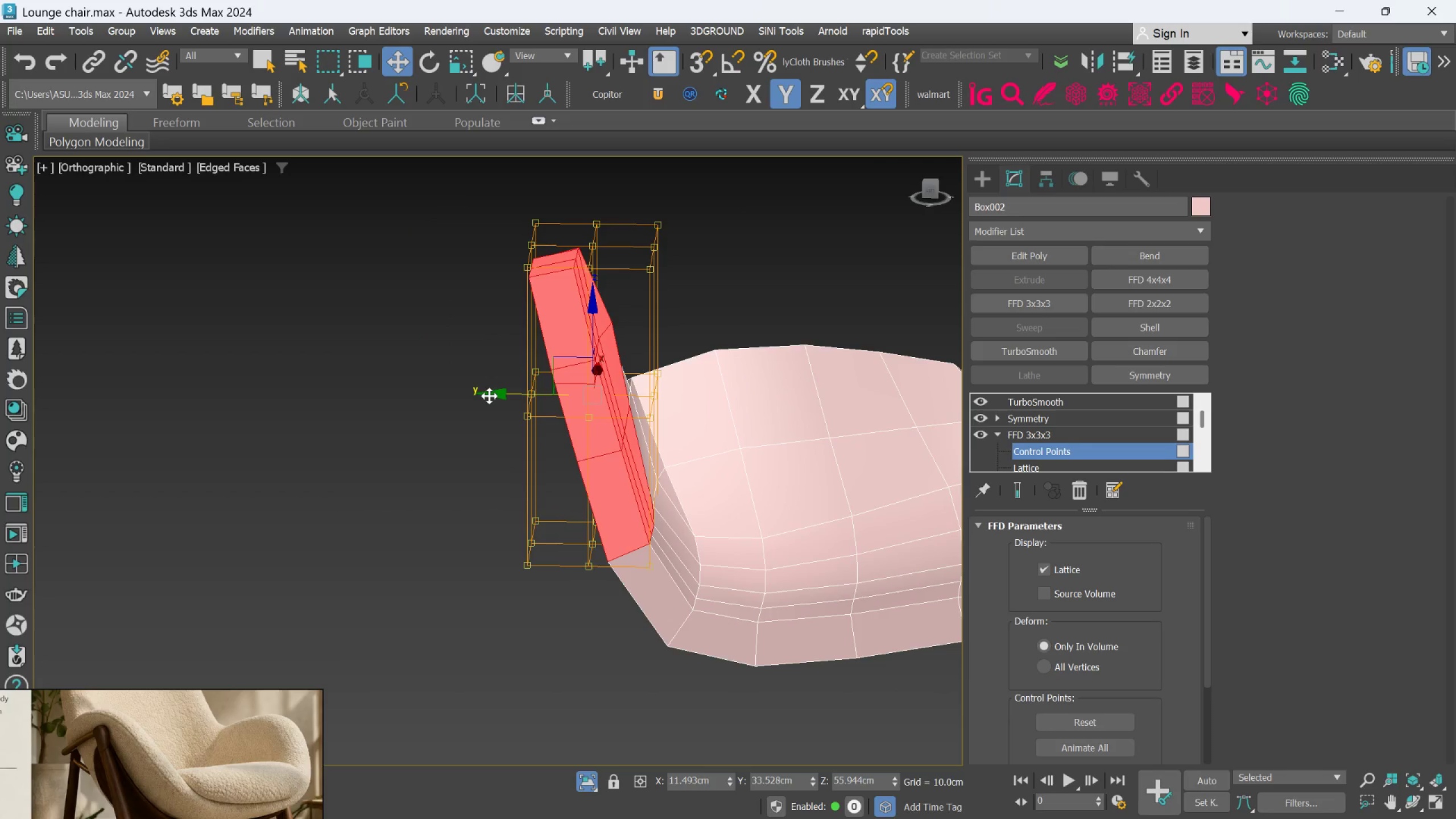 
left_click_drag(start_coordinate=[489, 396], to_coordinate=[483, 401])
 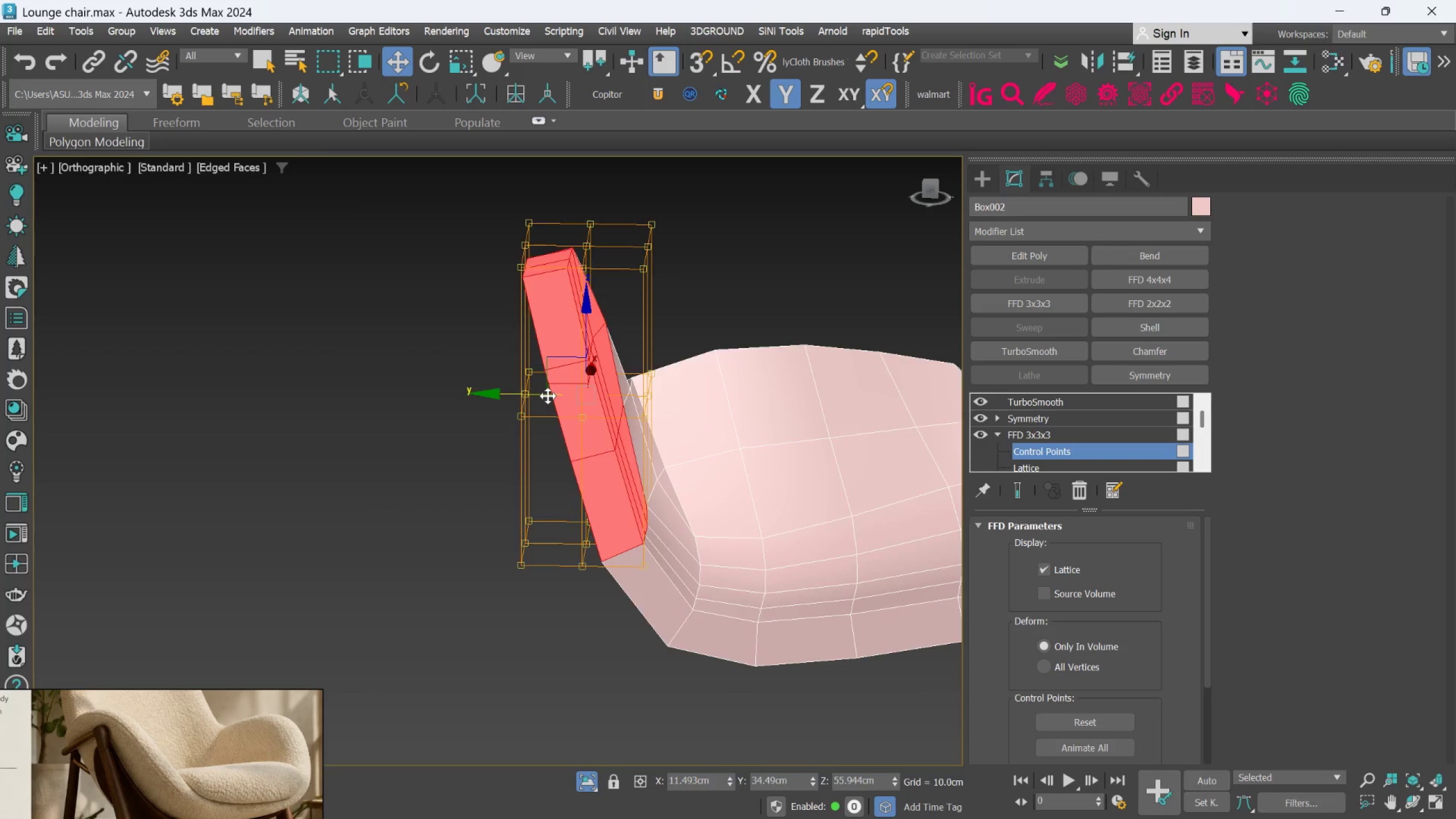 
hold_key(key=AltLeft, duration=1.52)
 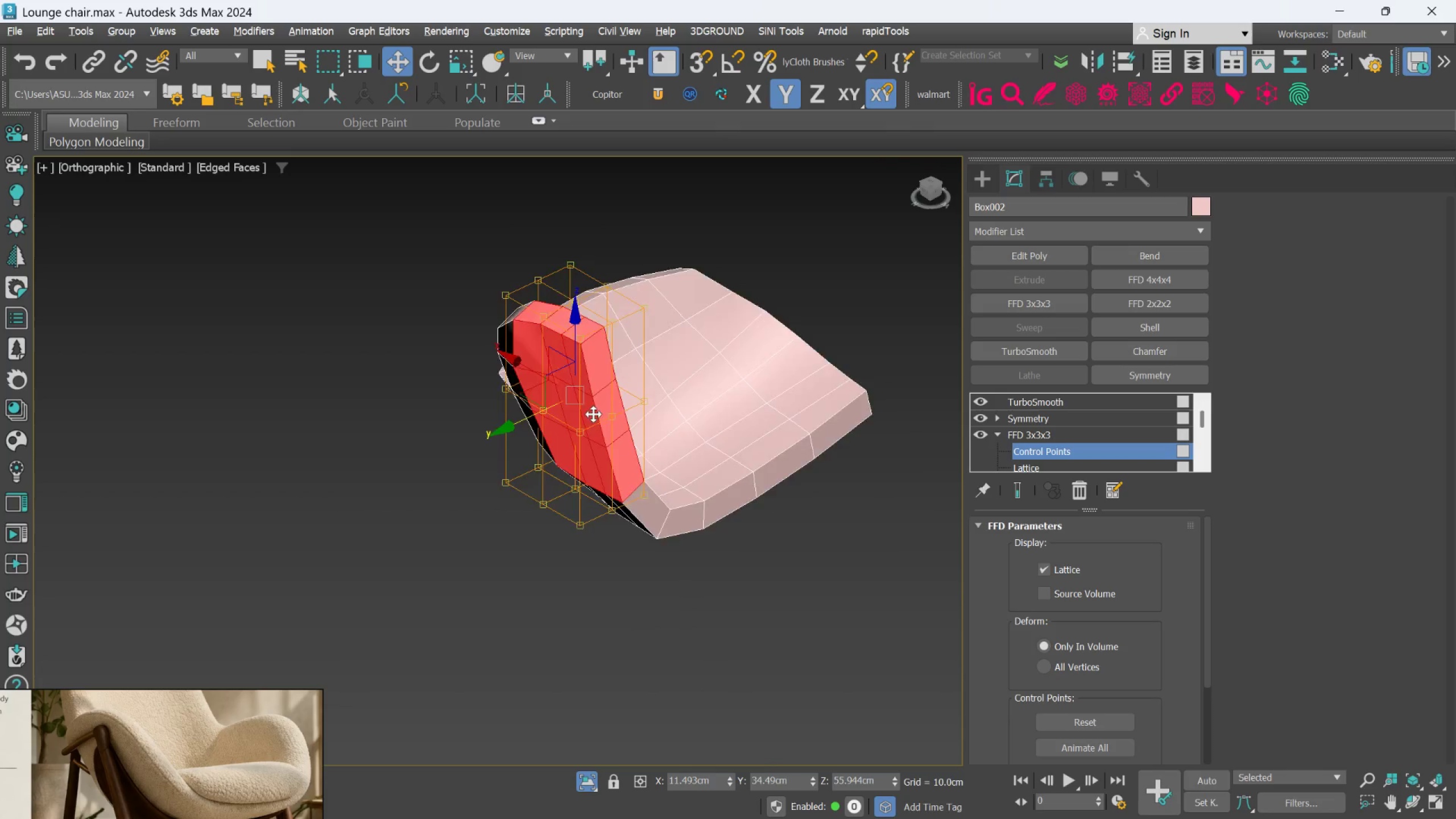 
scroll: coordinate [548, 396], scroll_direction: down, amount: 1.0
 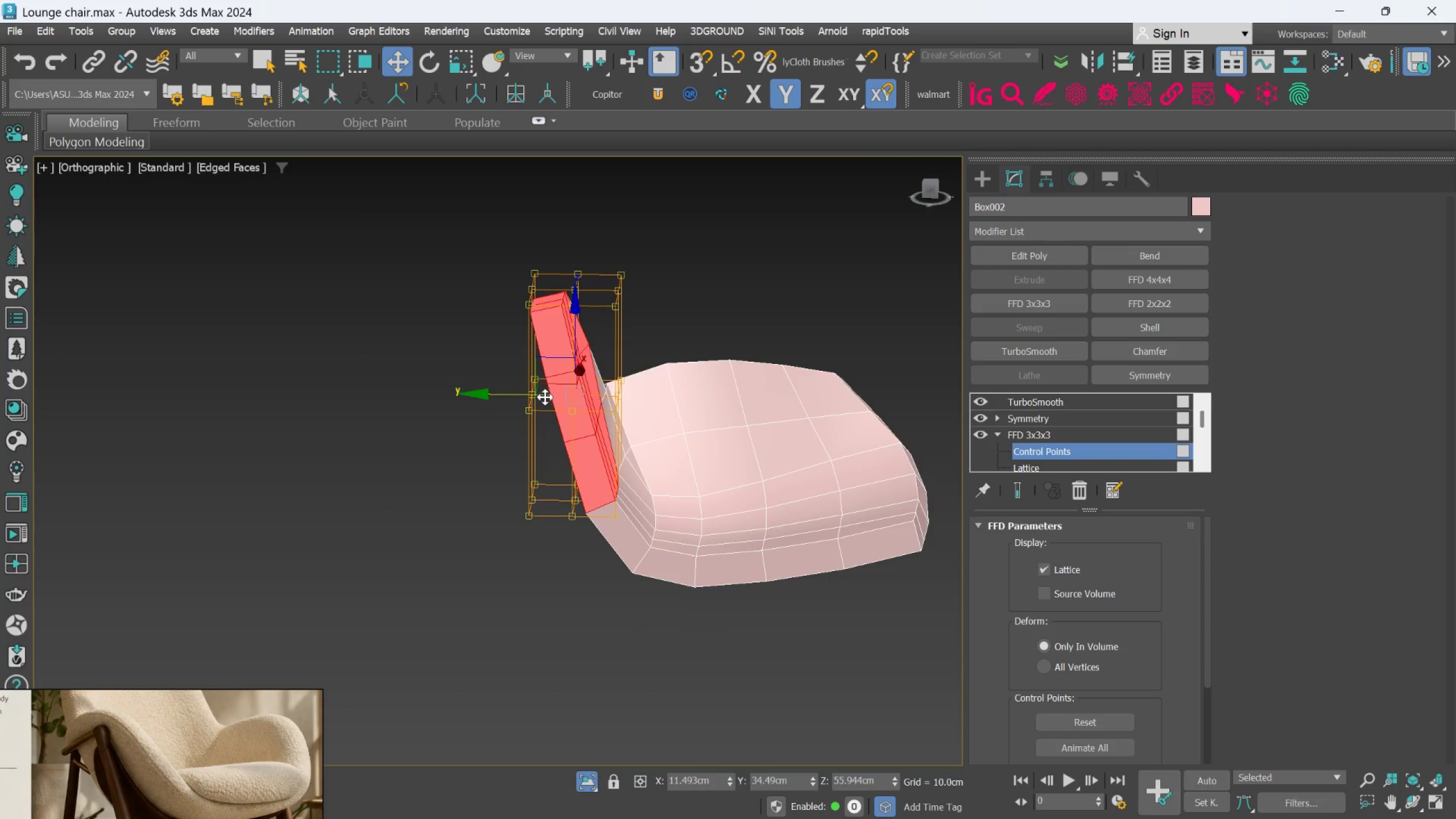 
hold_key(key=AltLeft, duration=1.17)
 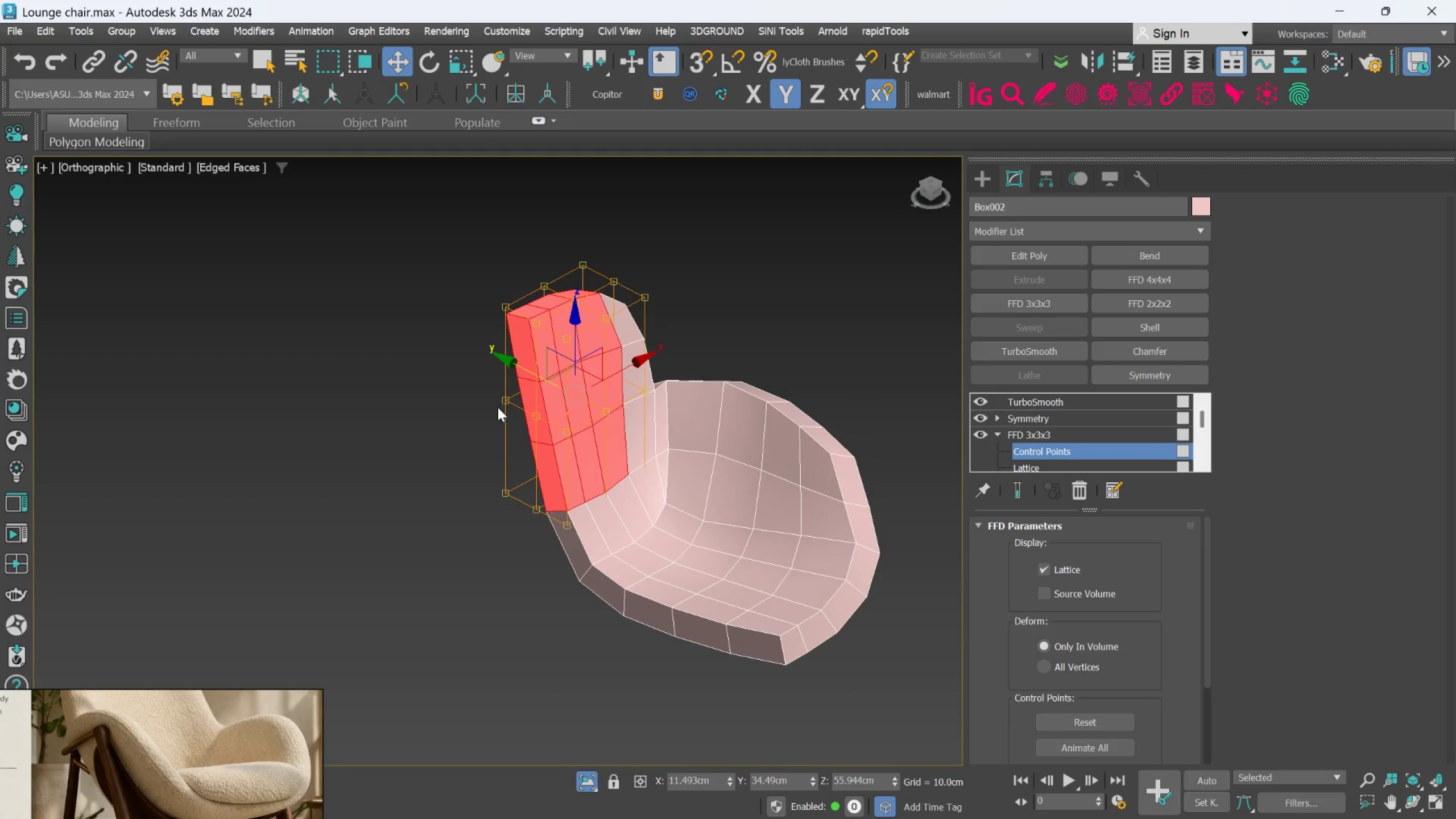 
key(L)
 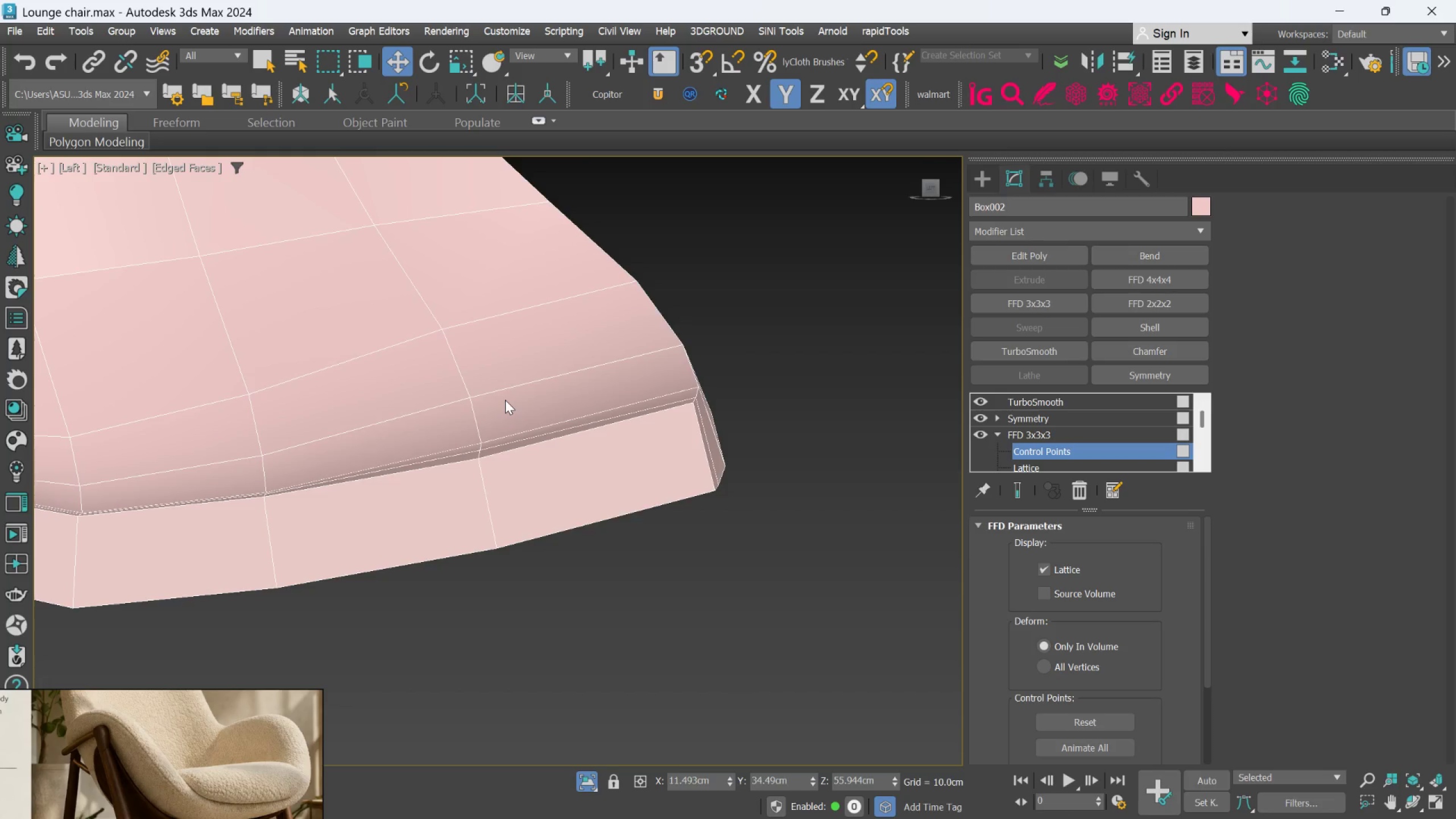 
scroll: coordinate [469, 351], scroll_direction: down, amount: 4.0
 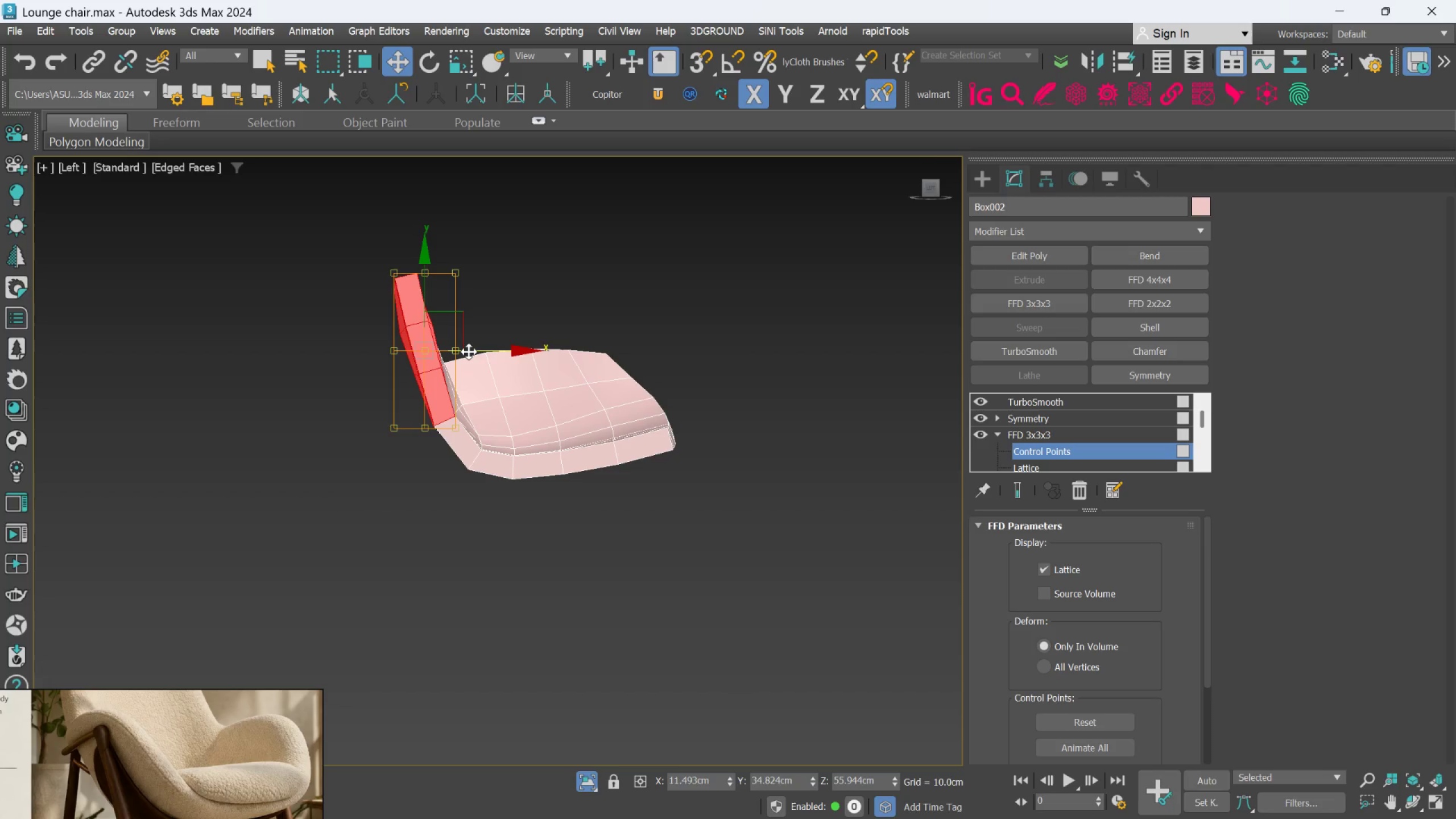 
hold_key(key=AltLeft, duration=0.47)
 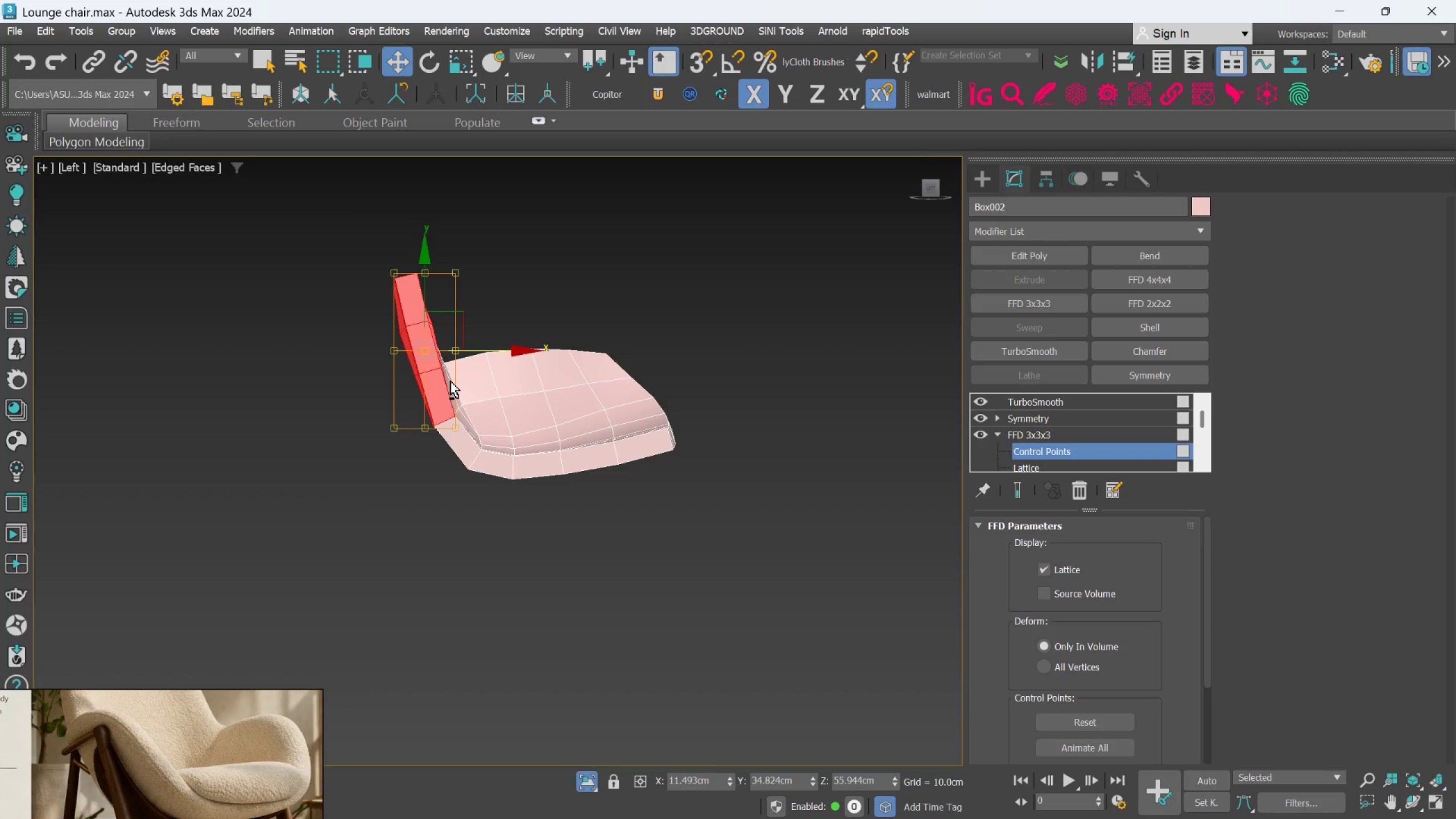 
hold_key(key=AltLeft, duration=0.64)
 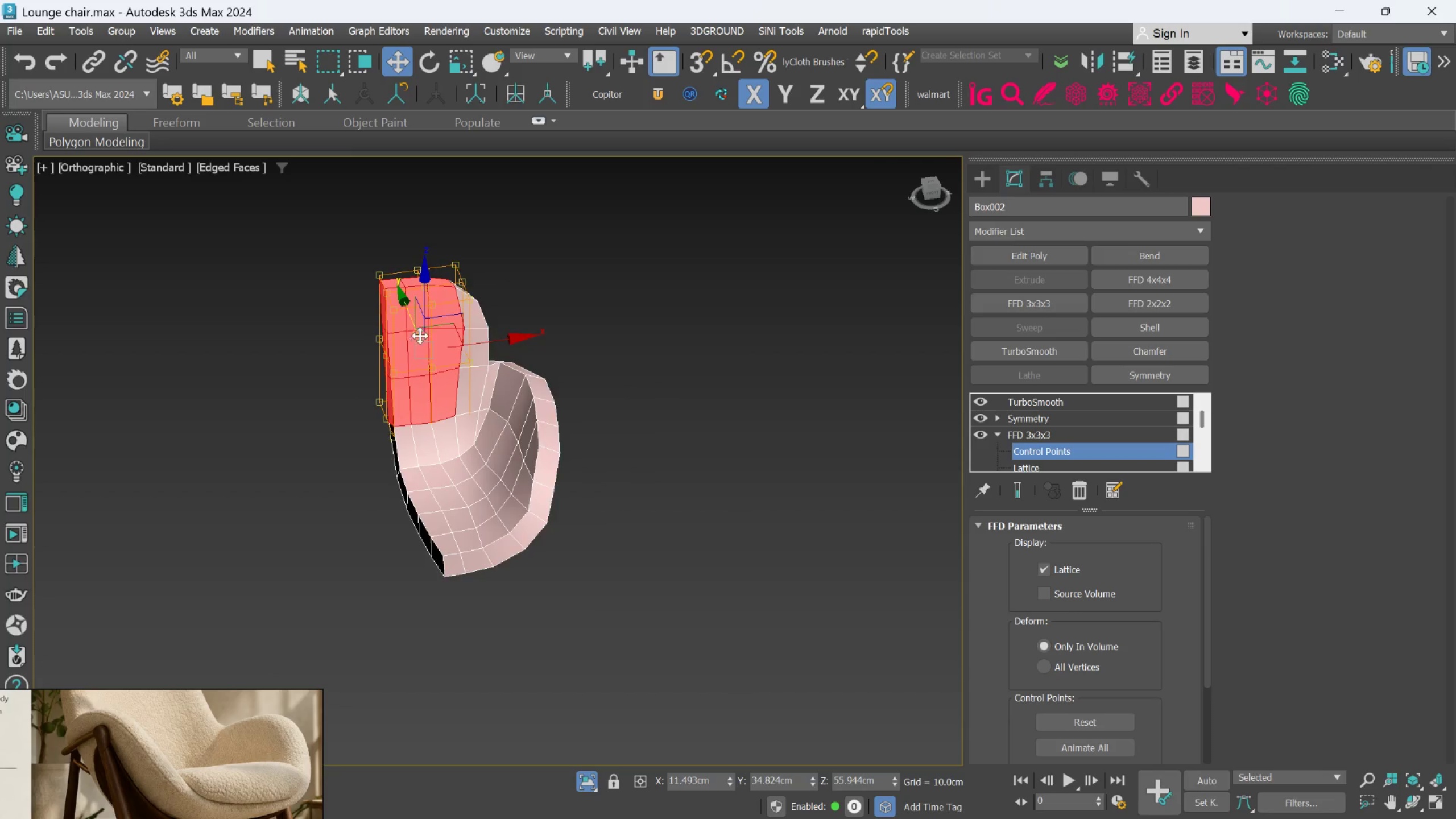 
scroll: coordinate [426, 331], scroll_direction: up, amount: 2.0
 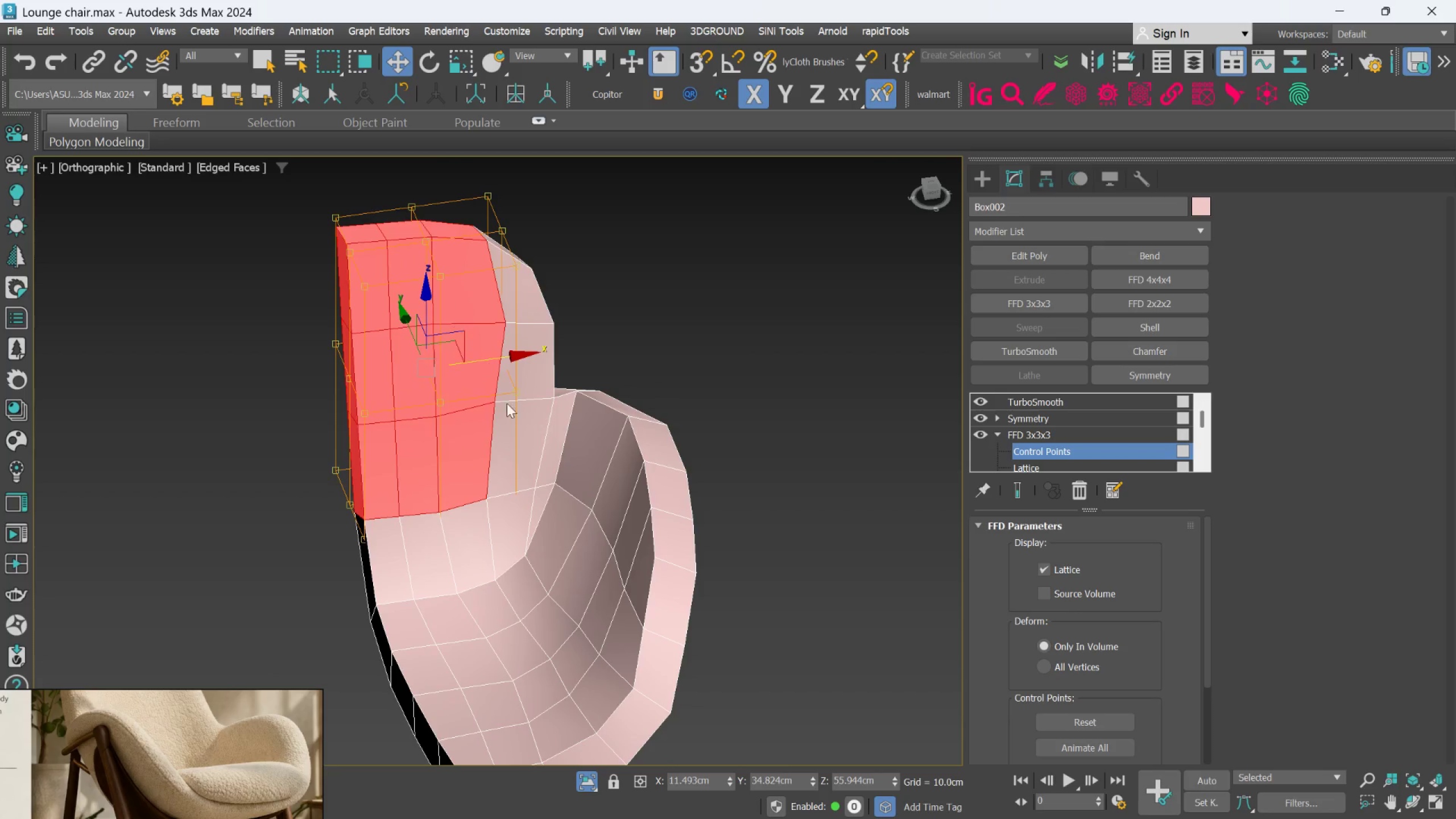 
hold_key(key=AltLeft, duration=0.62)
 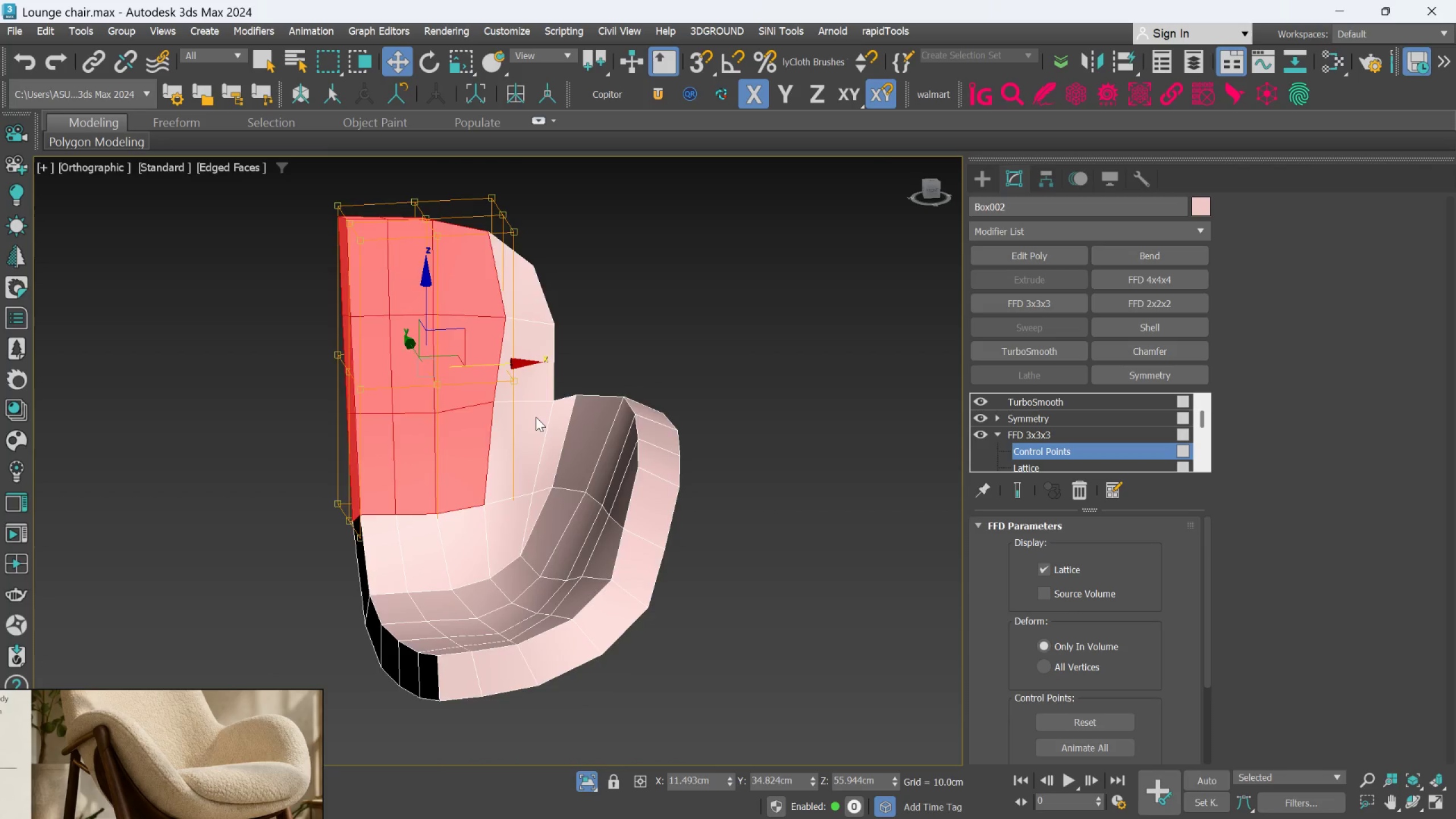 
scroll: coordinate [536, 422], scroll_direction: down, amount: 1.0
 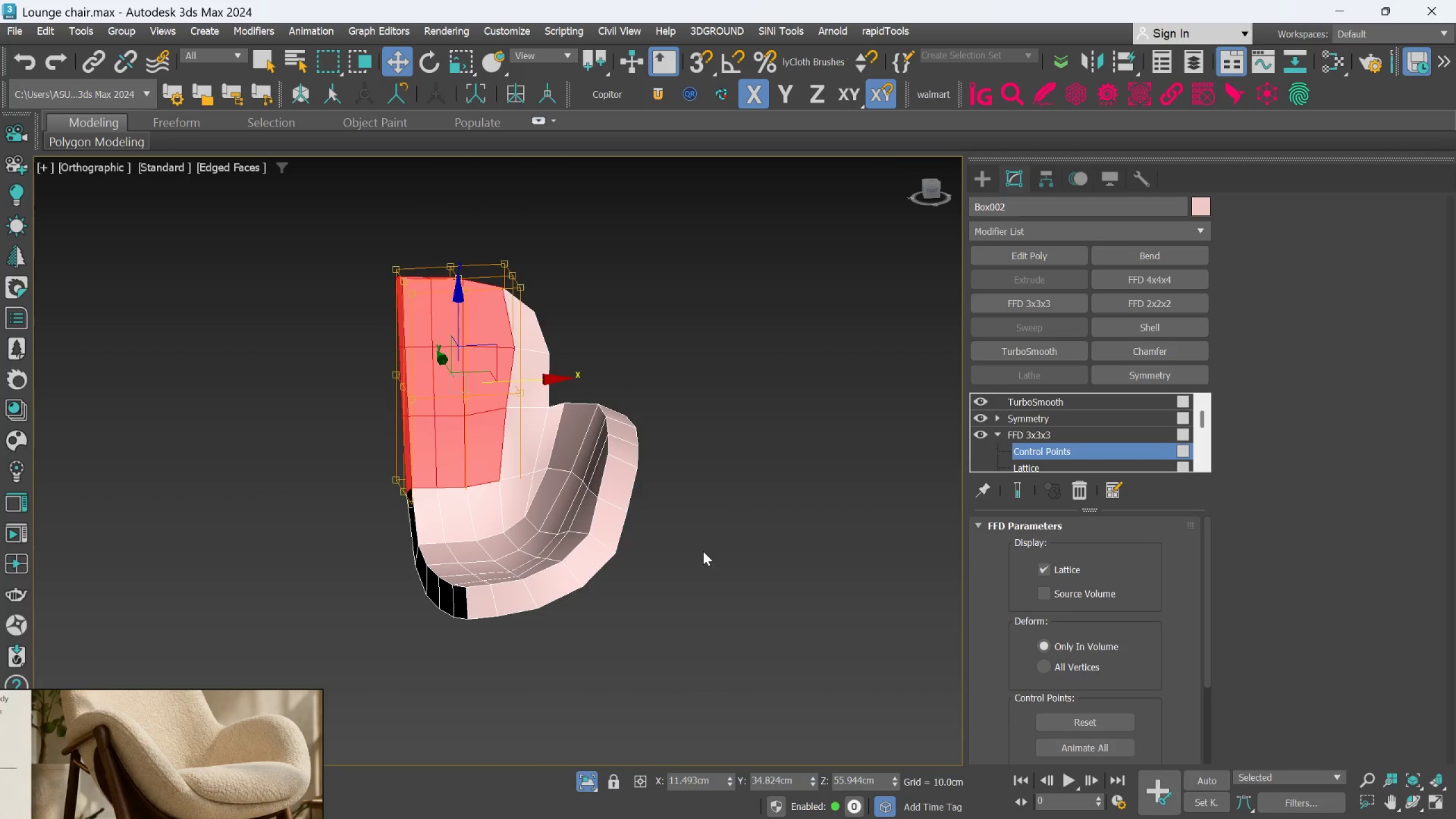 
hold_key(key=AltLeft, duration=1.14)
left_click_drag(start_coordinate=[694, 595], to_coordinate=[494, 216])
 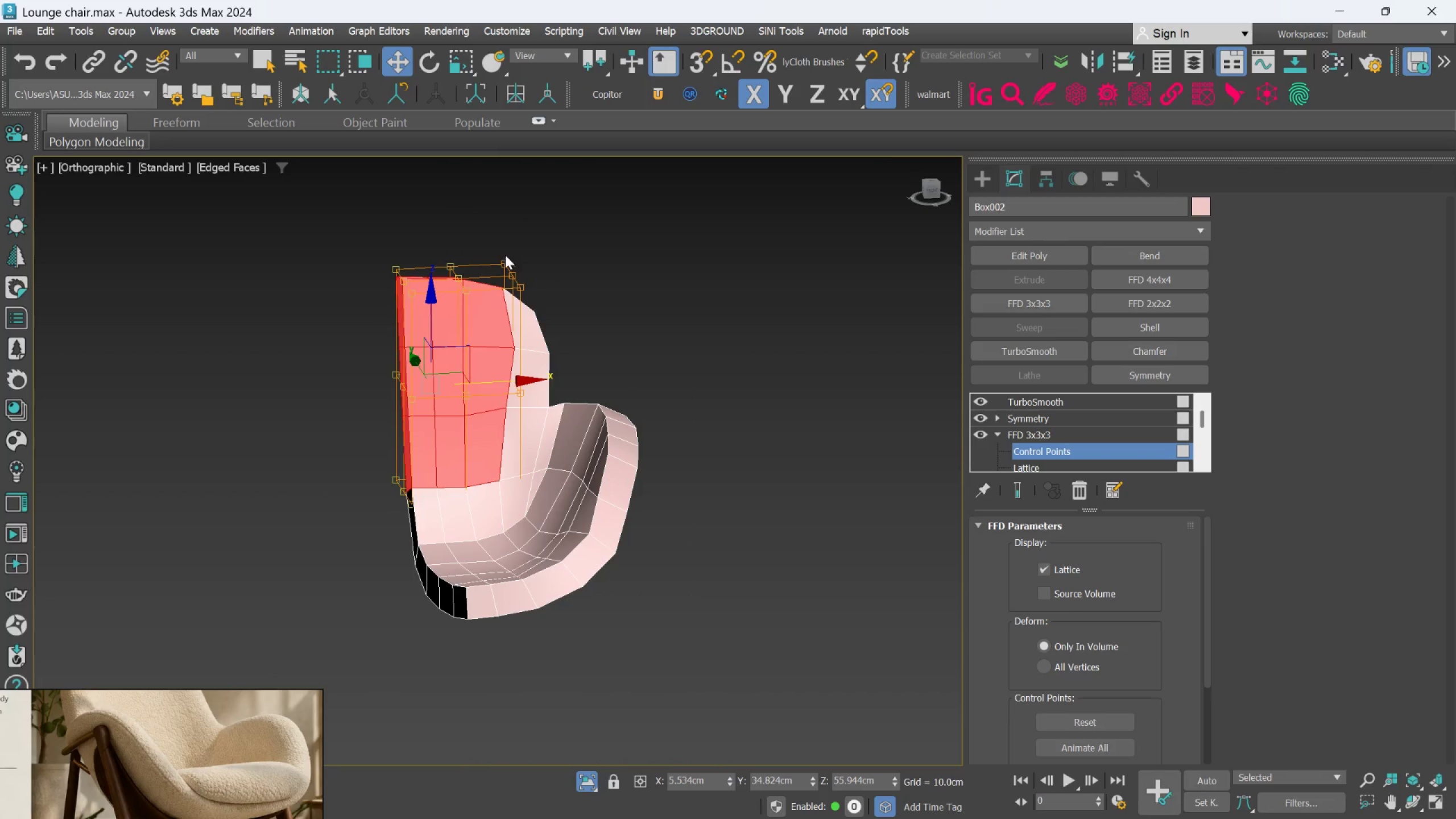 
hold_key(key=AltLeft, duration=0.78)
 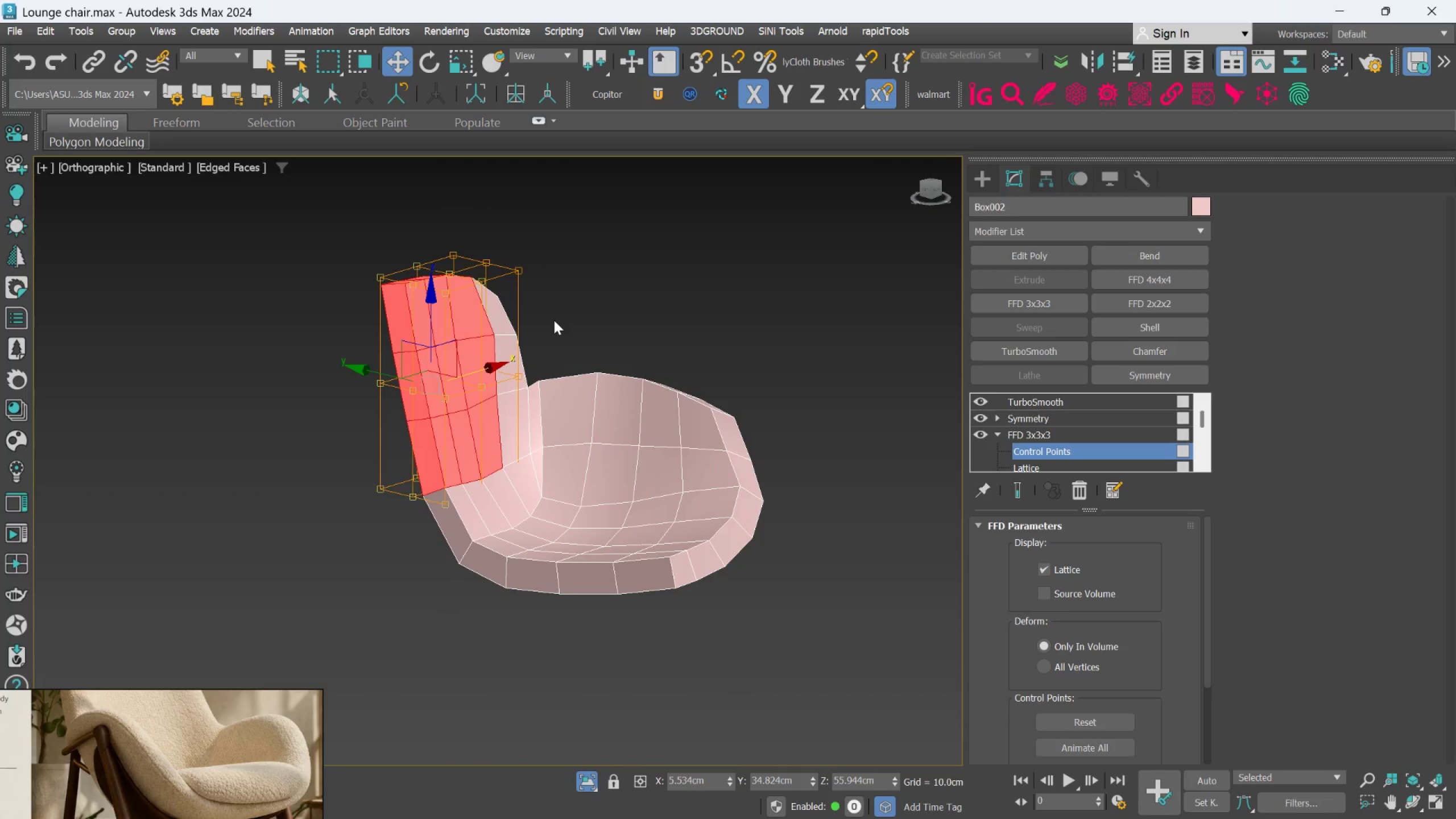 
key(L)
 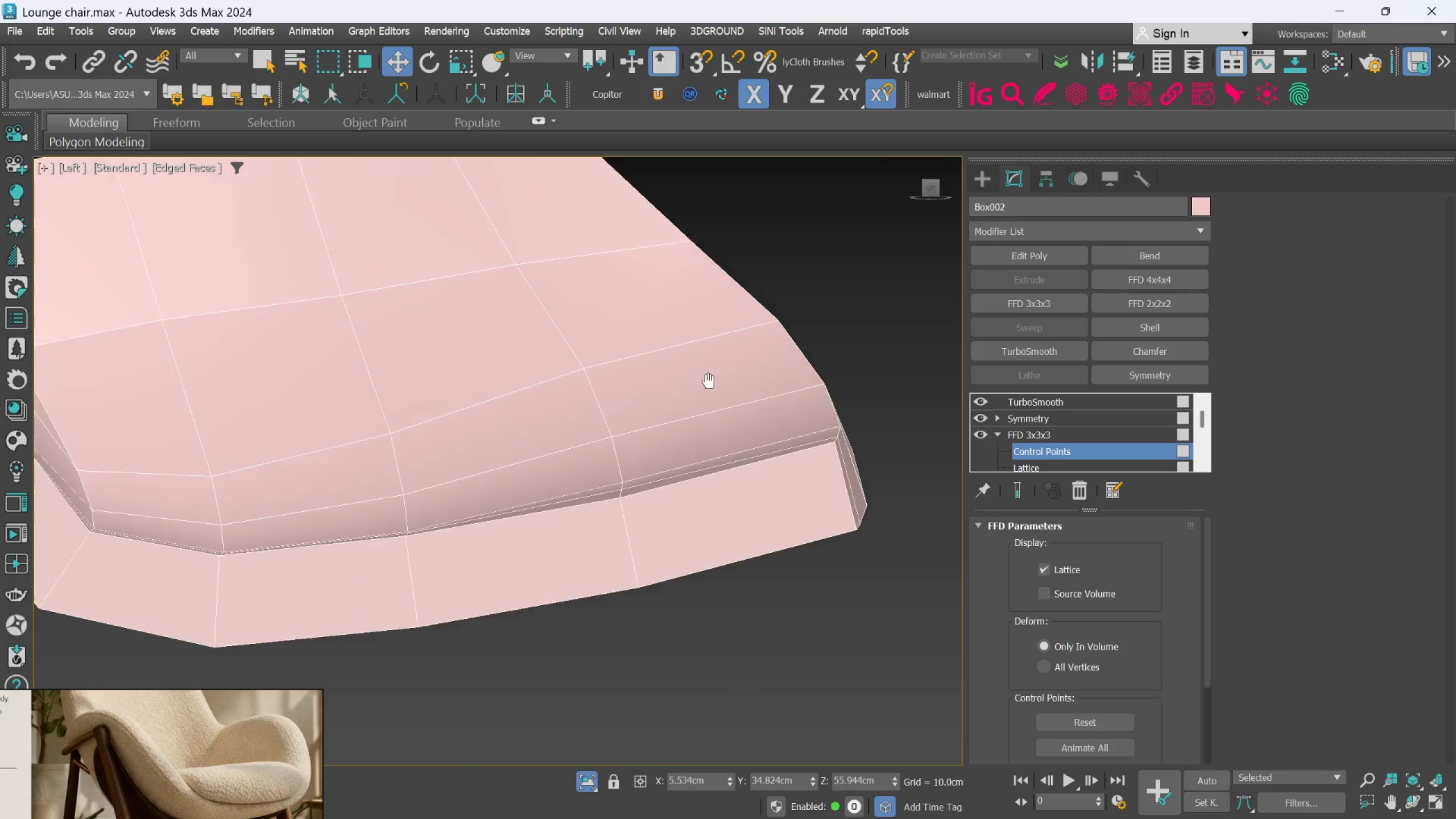 
scroll: coordinate [675, 403], scroll_direction: down, amount: 3.0
 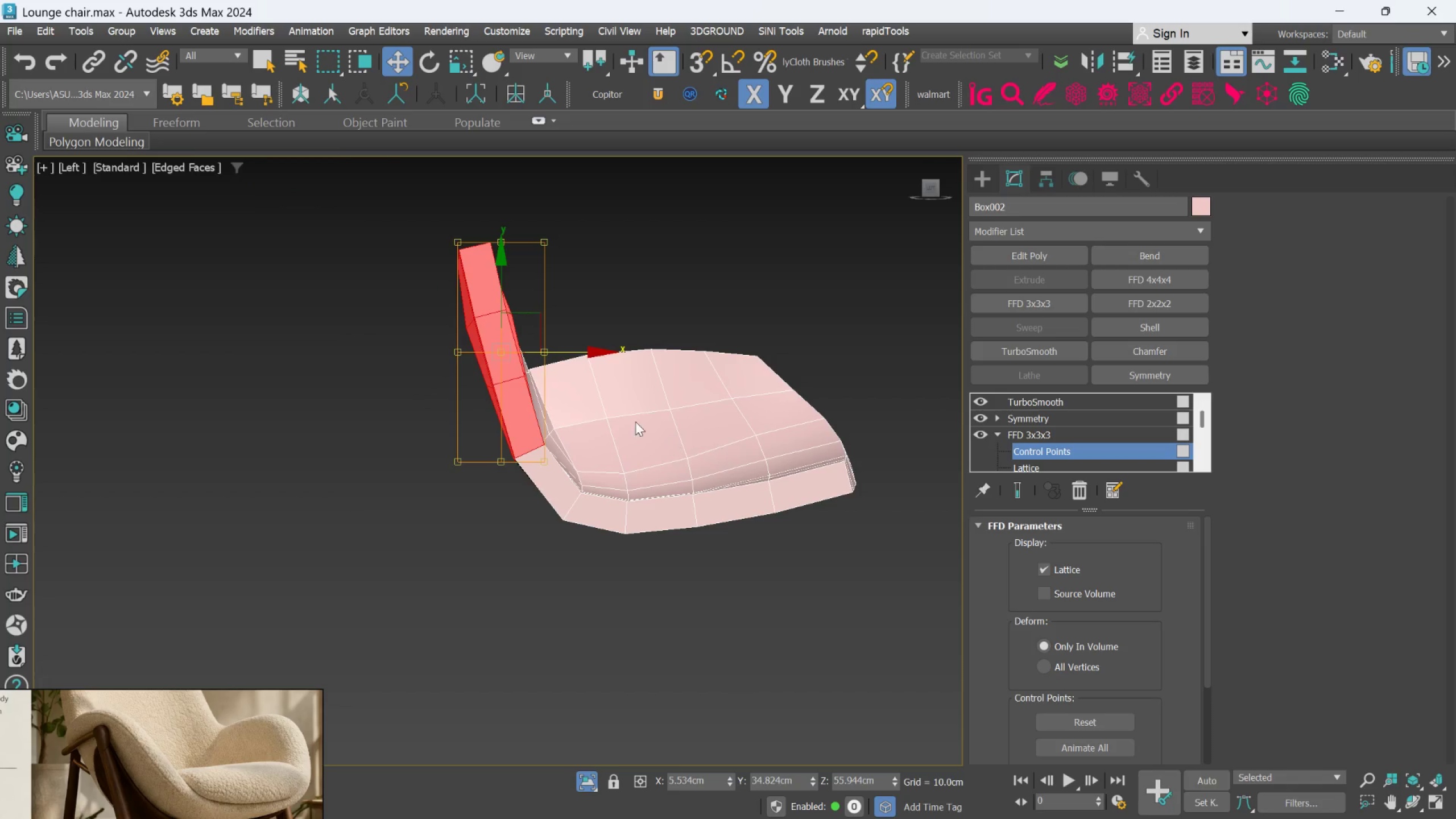 
scroll: coordinate [547, 374], scroll_direction: up, amount: 1.0
 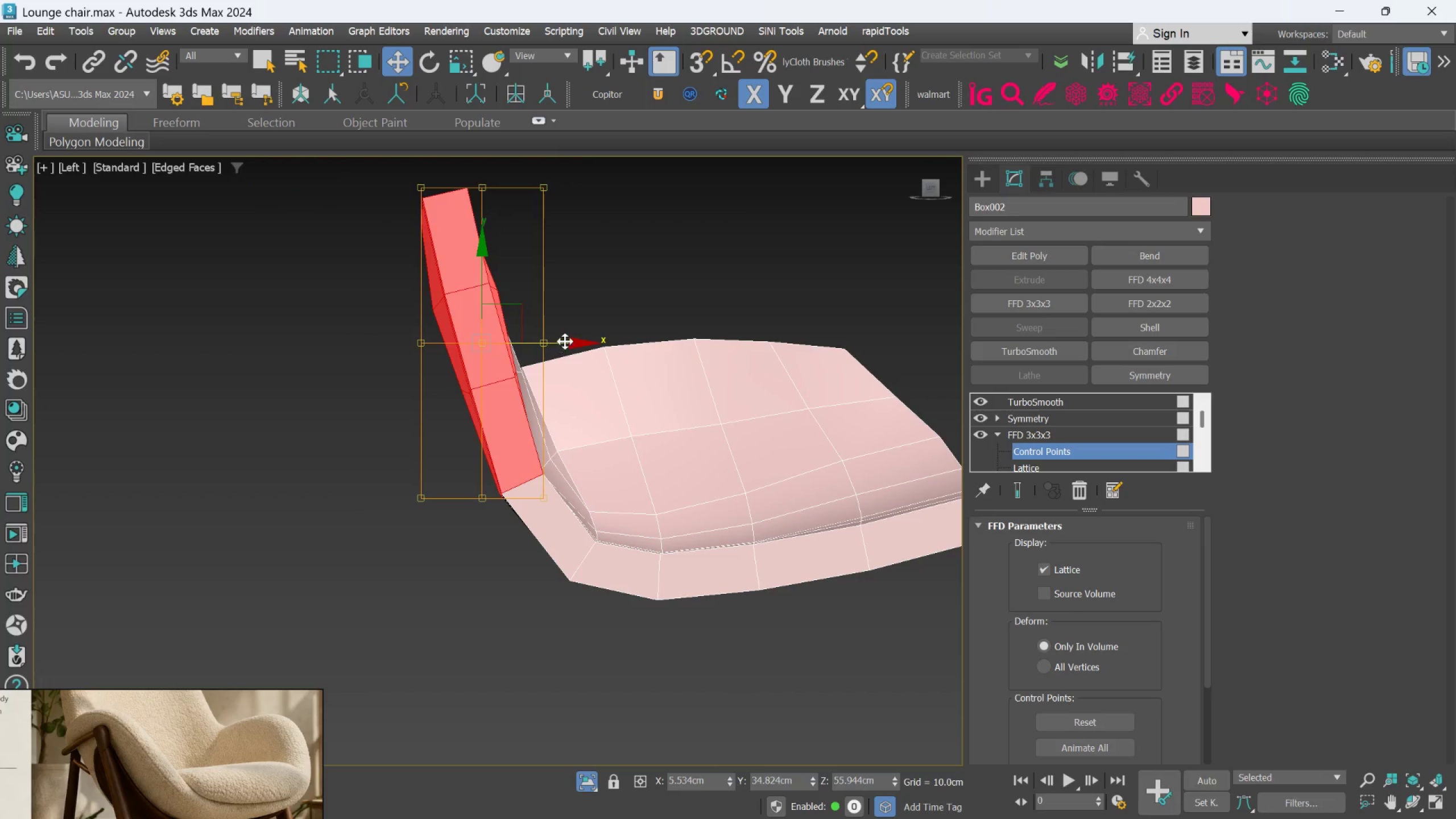 
left_click_drag(start_coordinate=[565, 341], to_coordinate=[559, 343])
 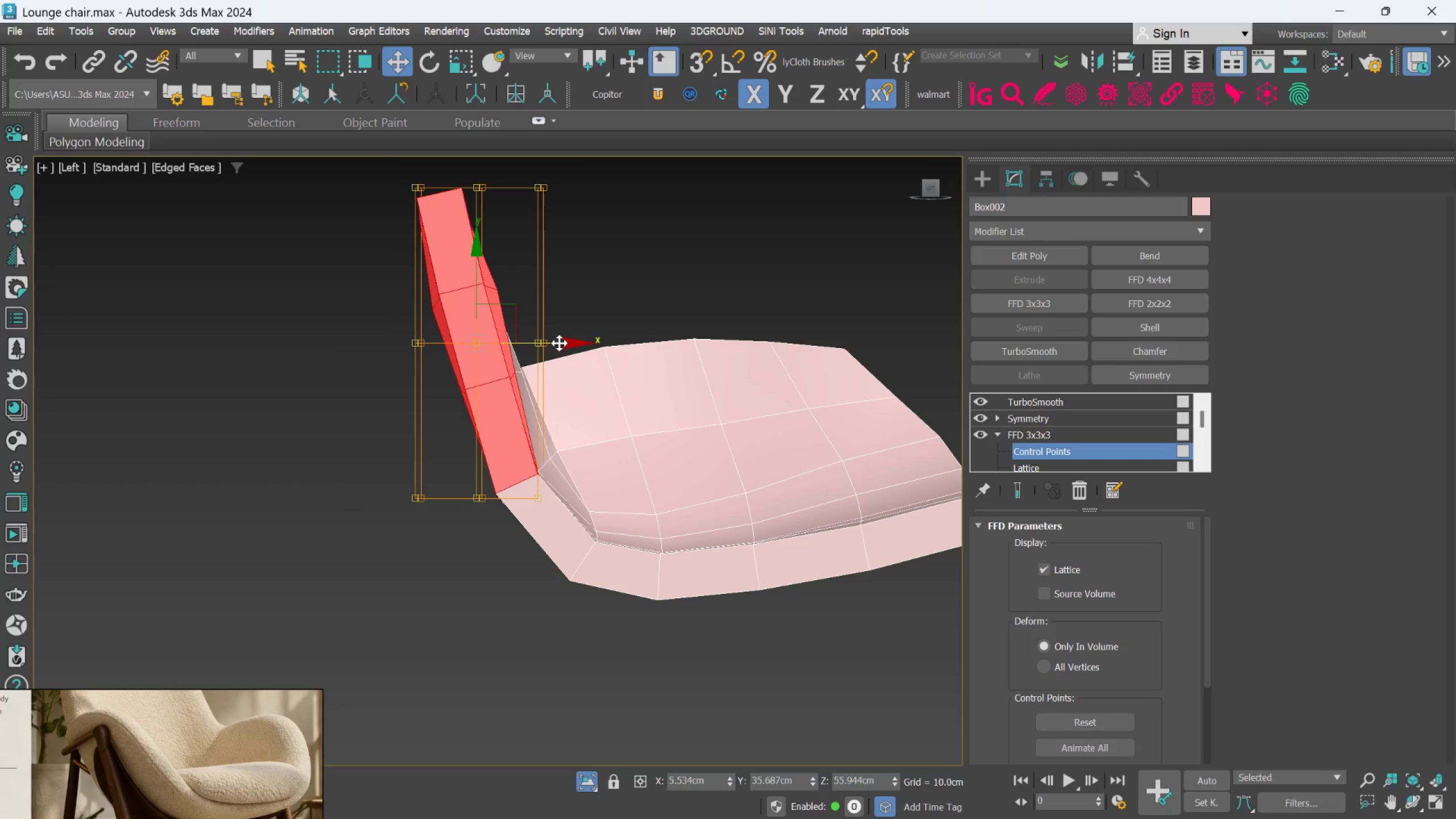 
scroll: coordinate [559, 343], scroll_direction: down, amount: 1.0
 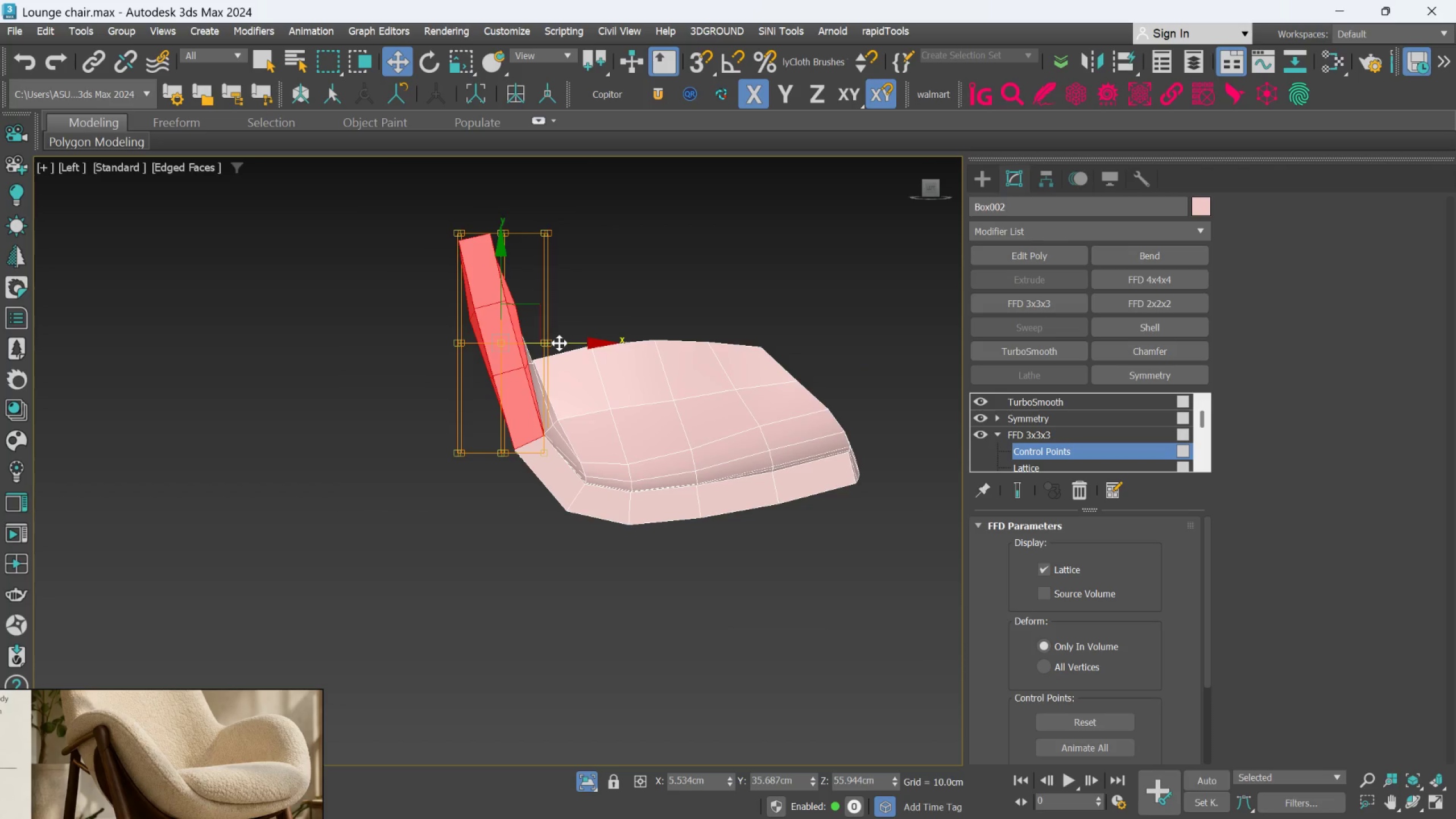 
hold_key(key=AltLeft, duration=1.52)
 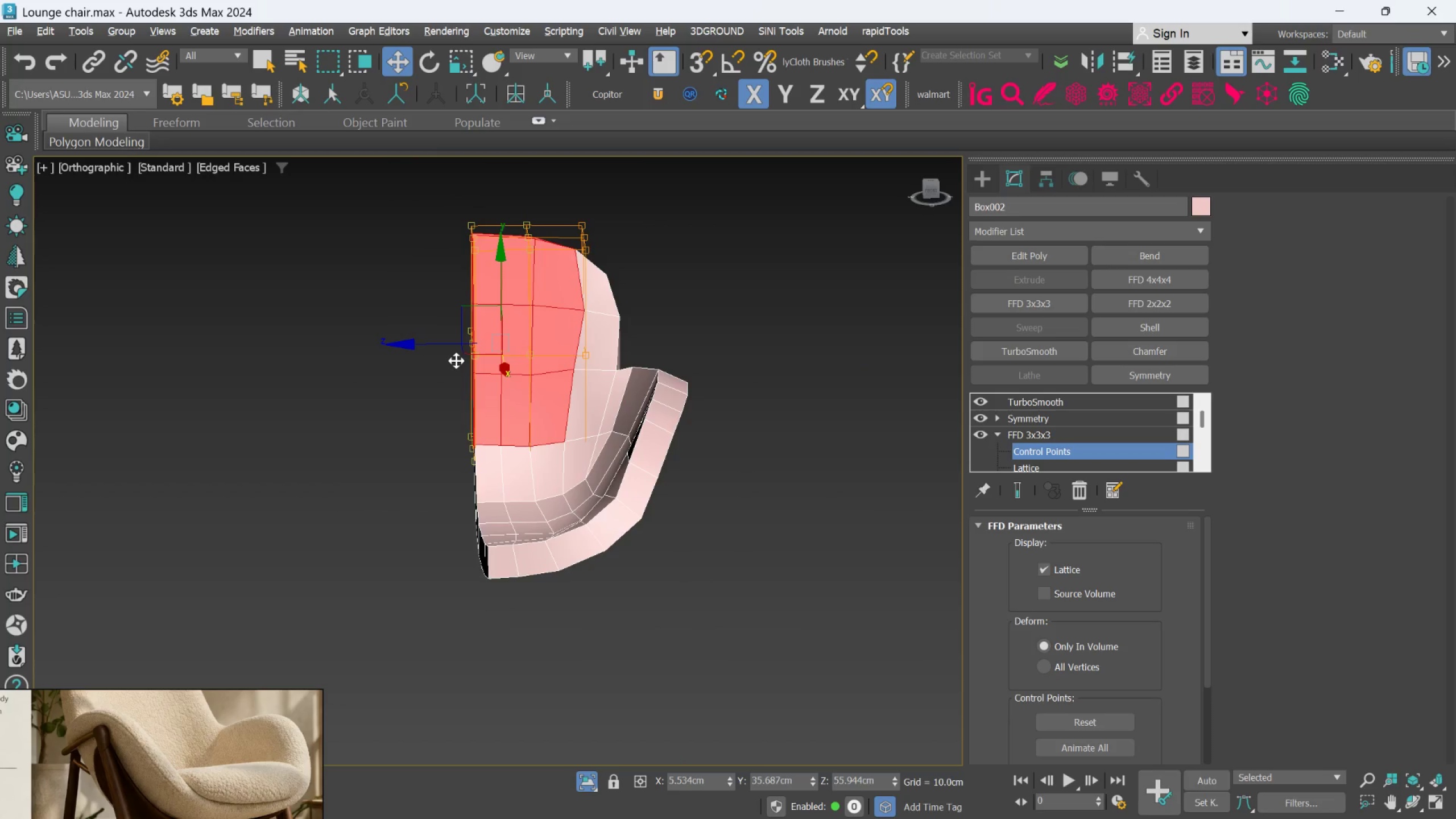 
key(Alt+AltLeft)
 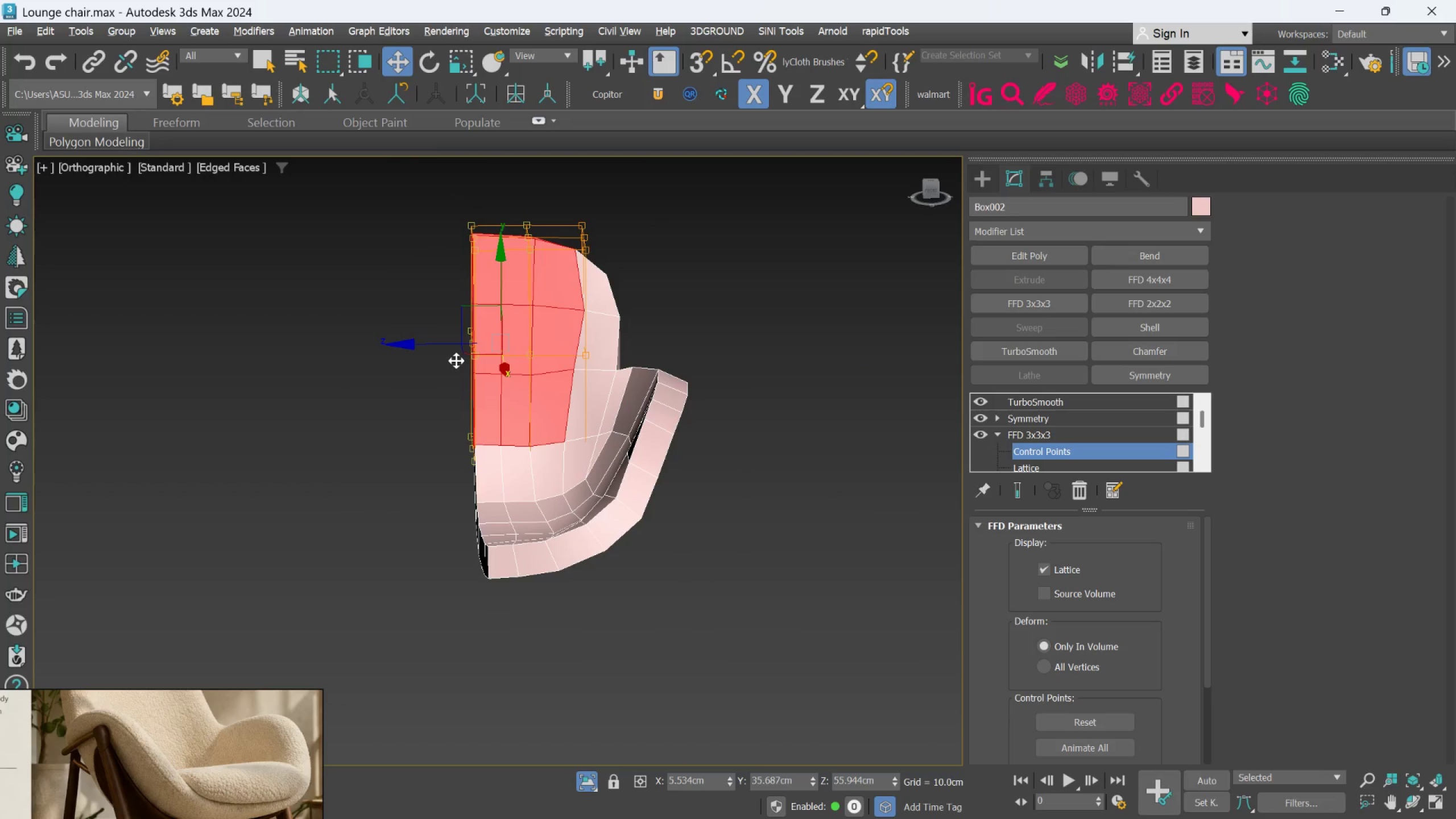 
key(Alt+AltLeft)
 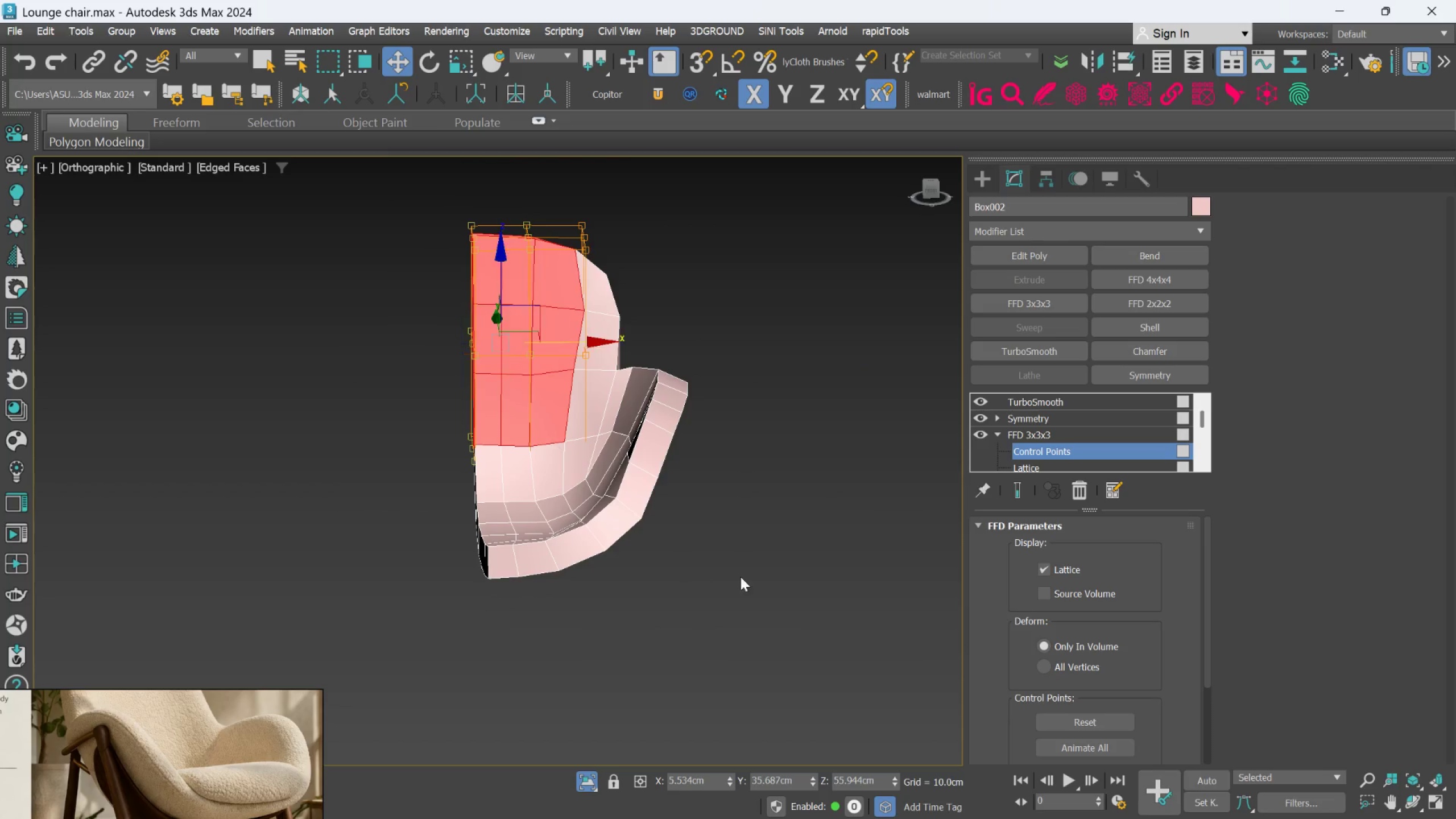 
hold_key(key=AltLeft, duration=1.53)
left_click_drag(start_coordinate=[710, 576], to_coordinate=[523, 182])
 